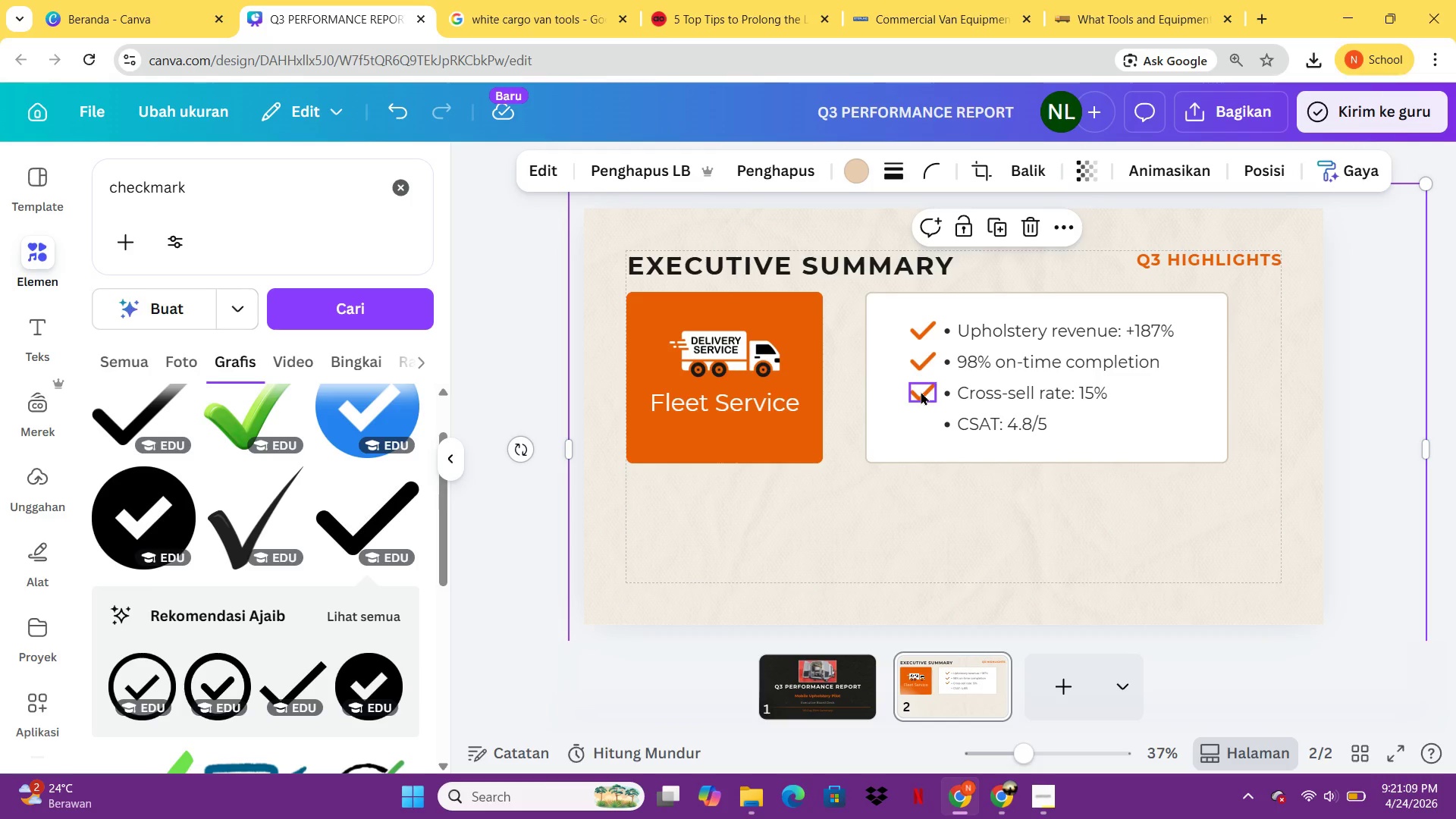 
left_click([921, 390])
 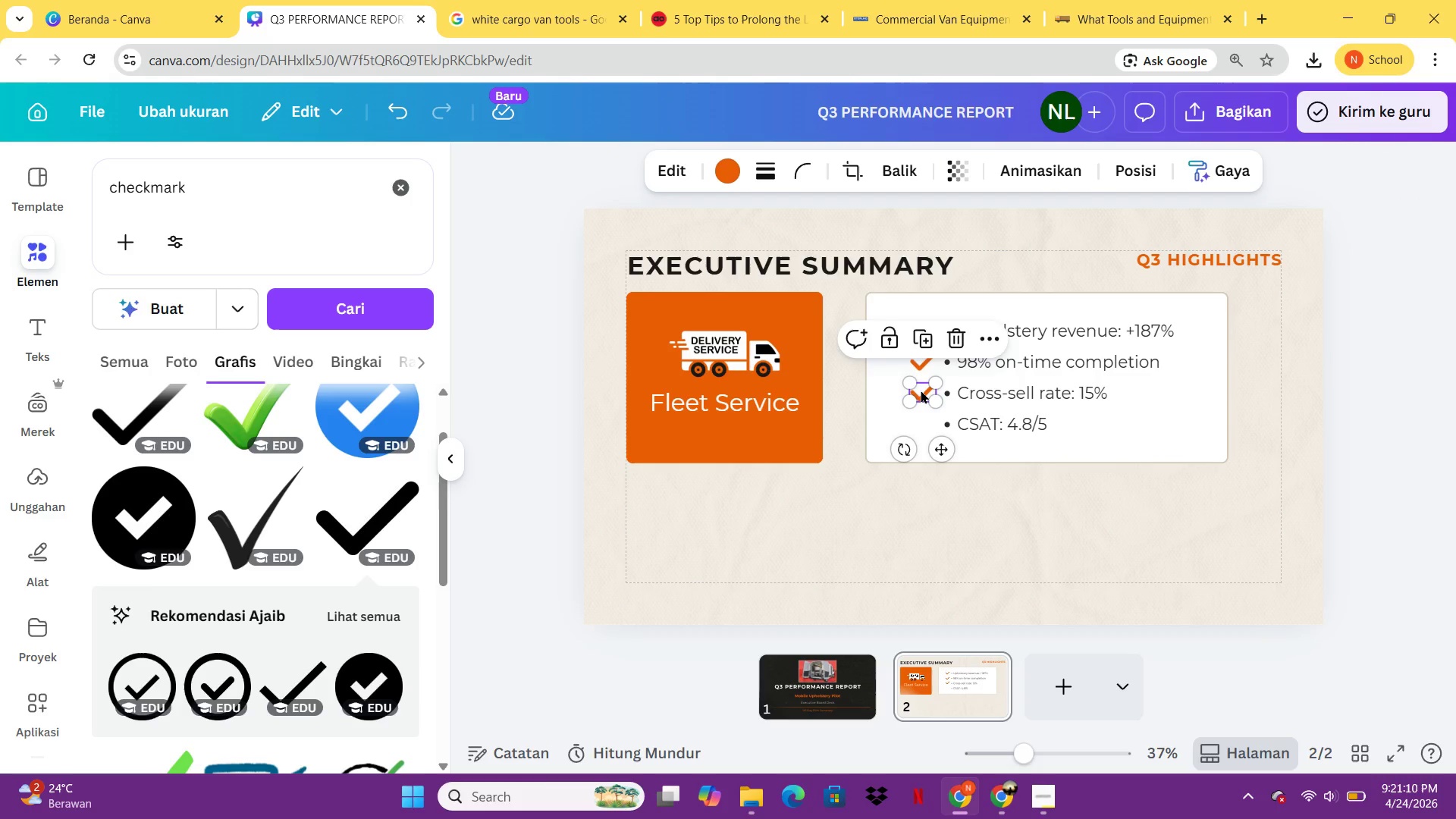 
key(Control+C)
 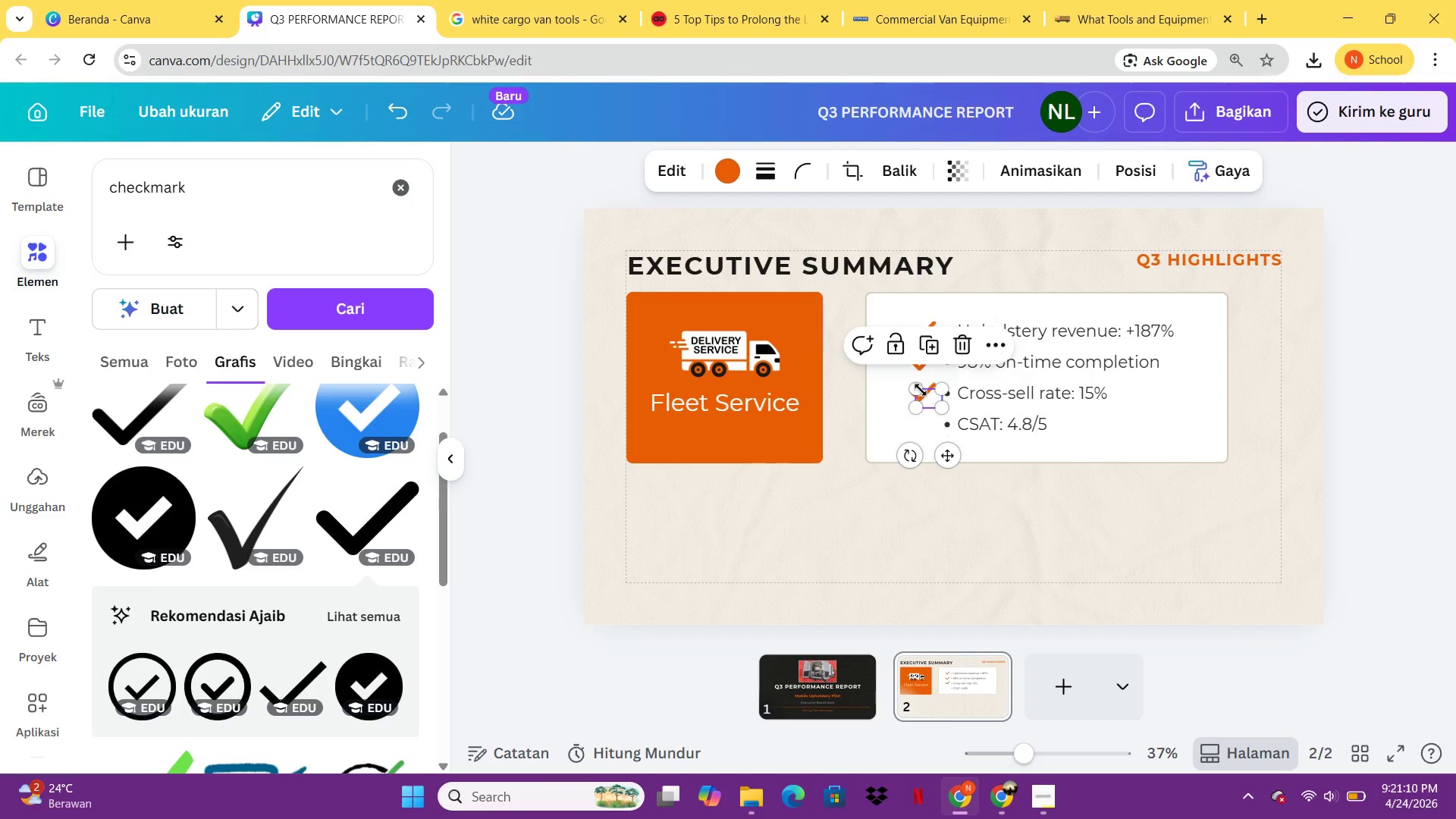 
key(Control+V)
 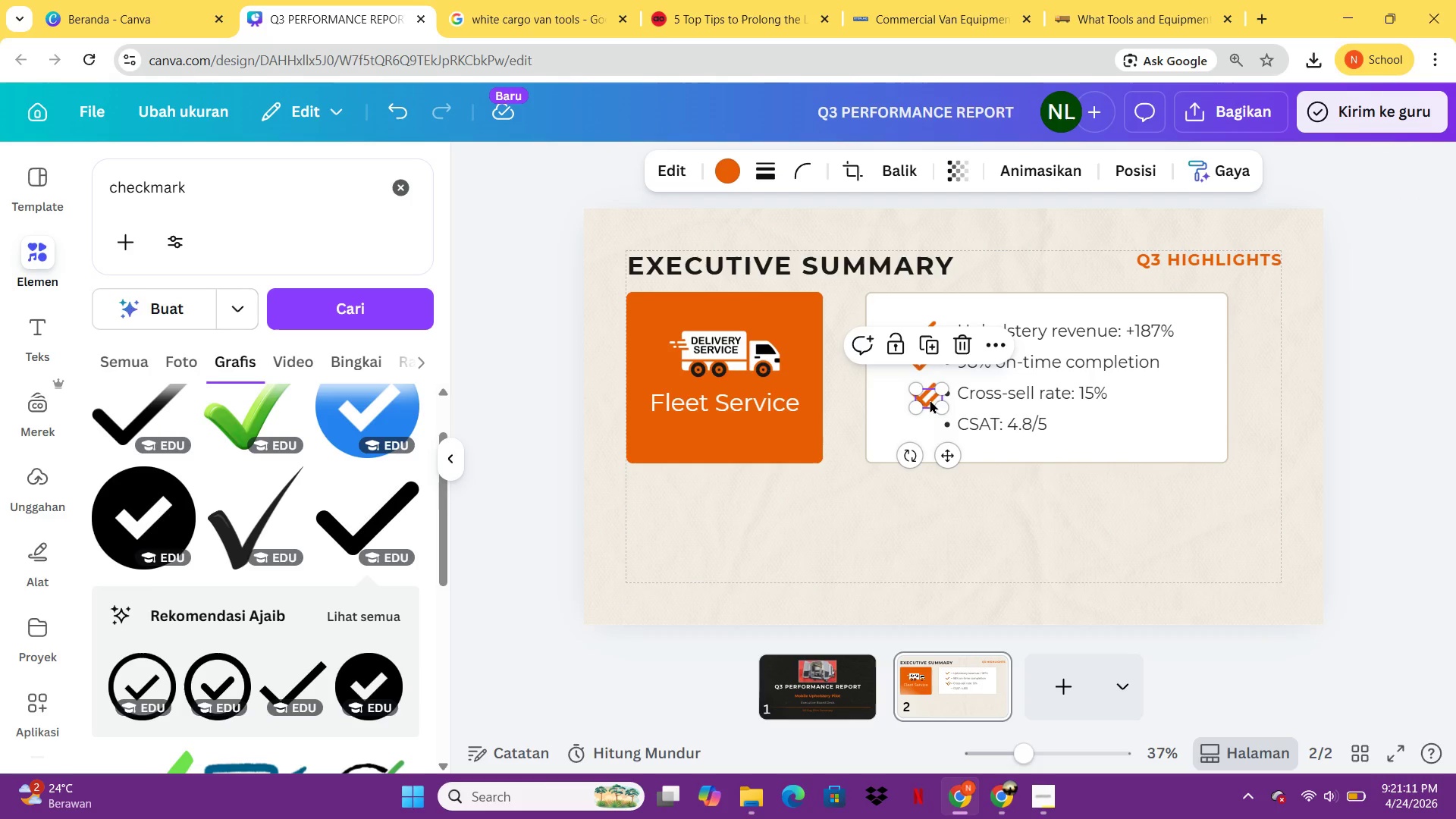 
left_click_drag(start_coordinate=[931, 400], to_coordinate=[927, 427])
 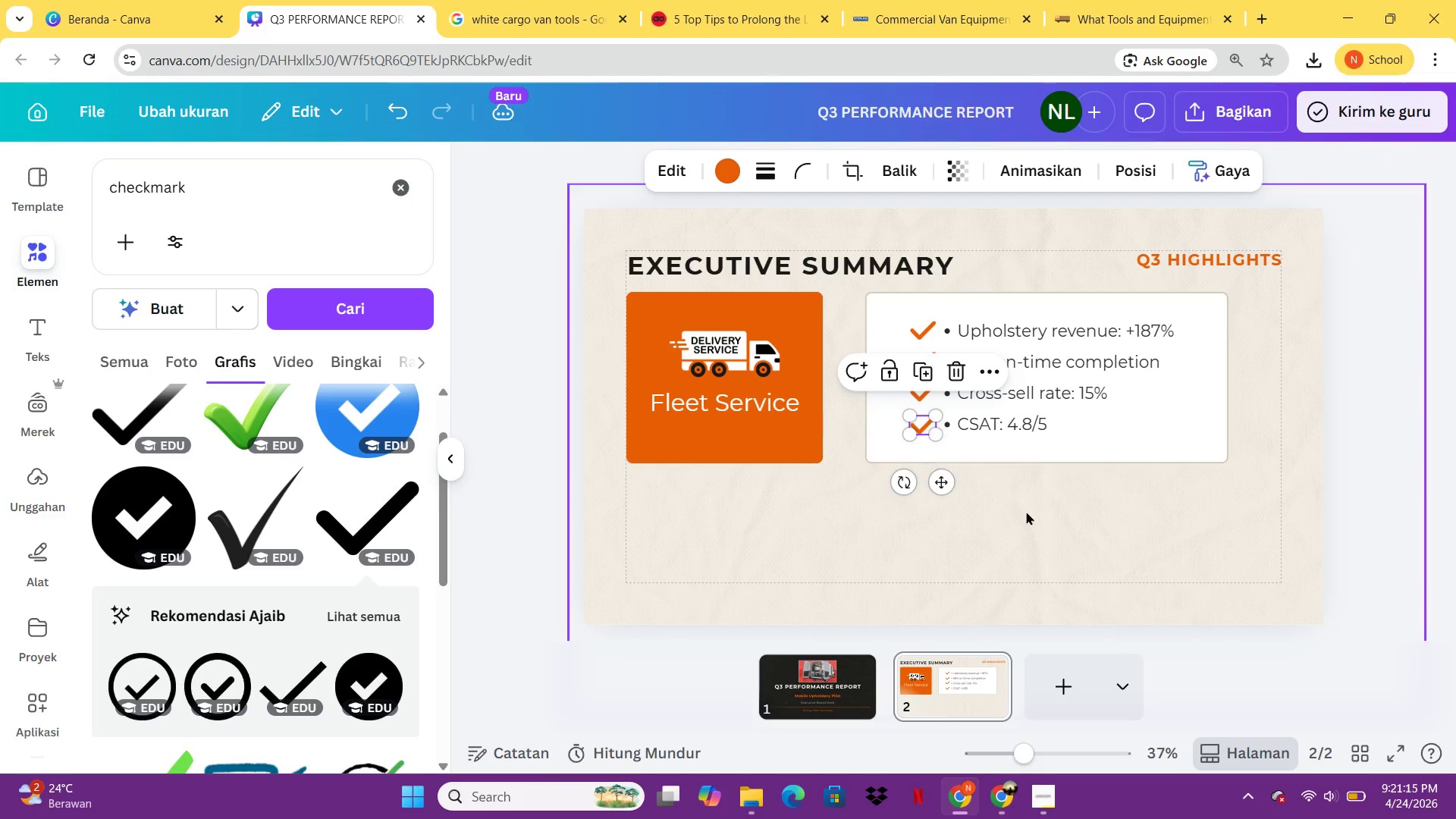 
left_click([1026, 511])
 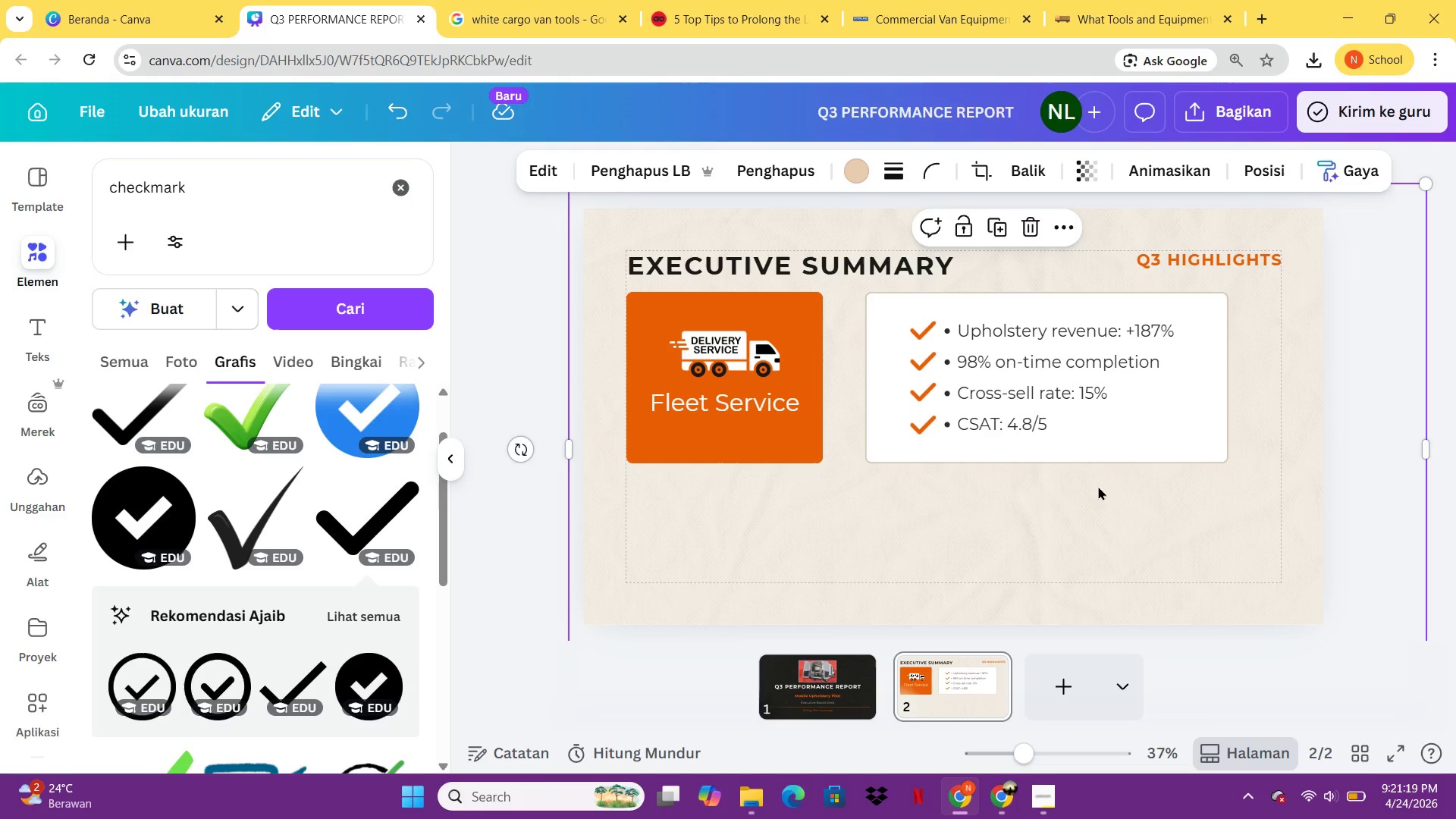 
wait(5.31)
 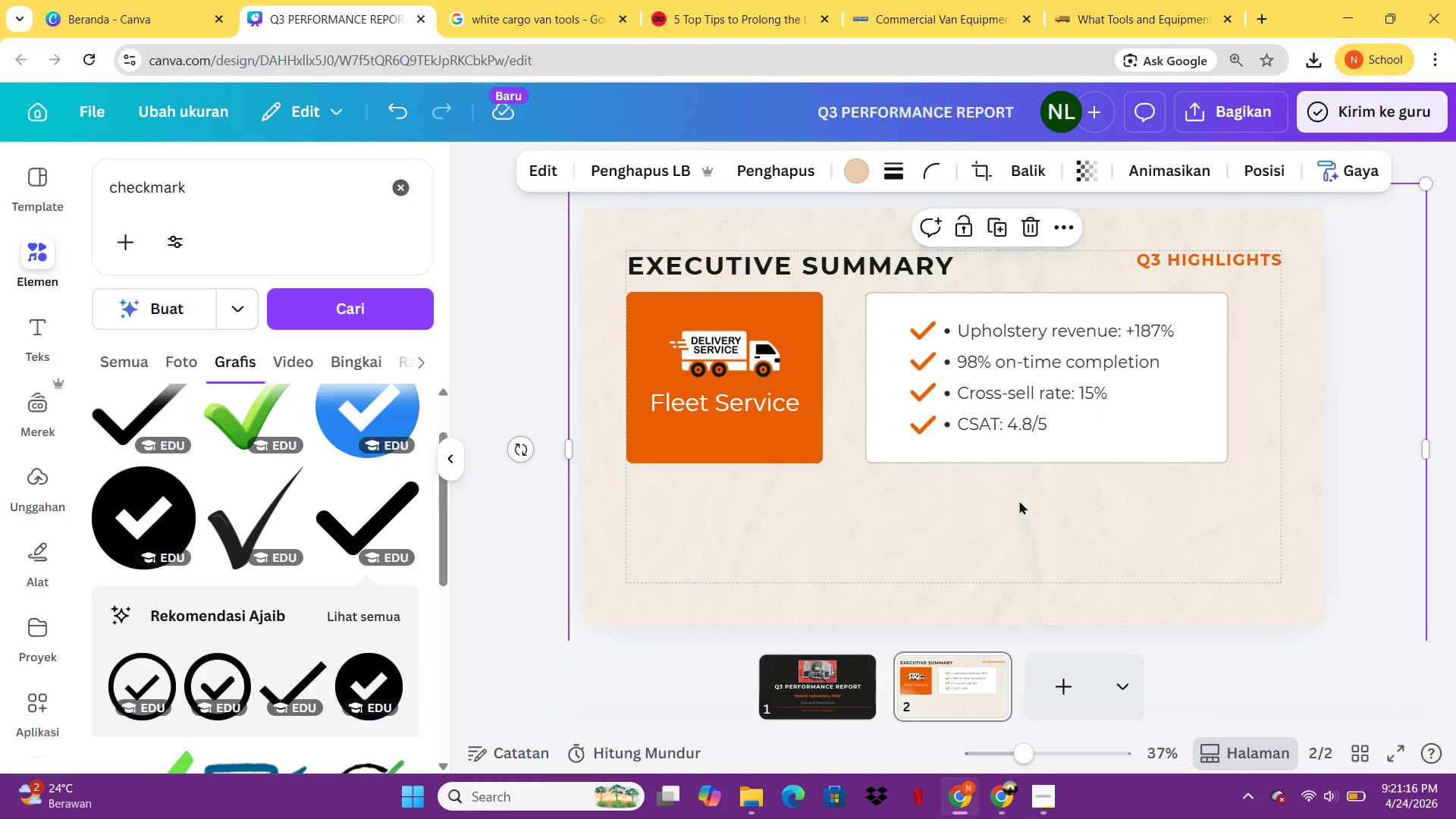 
left_click([1020, 375])
 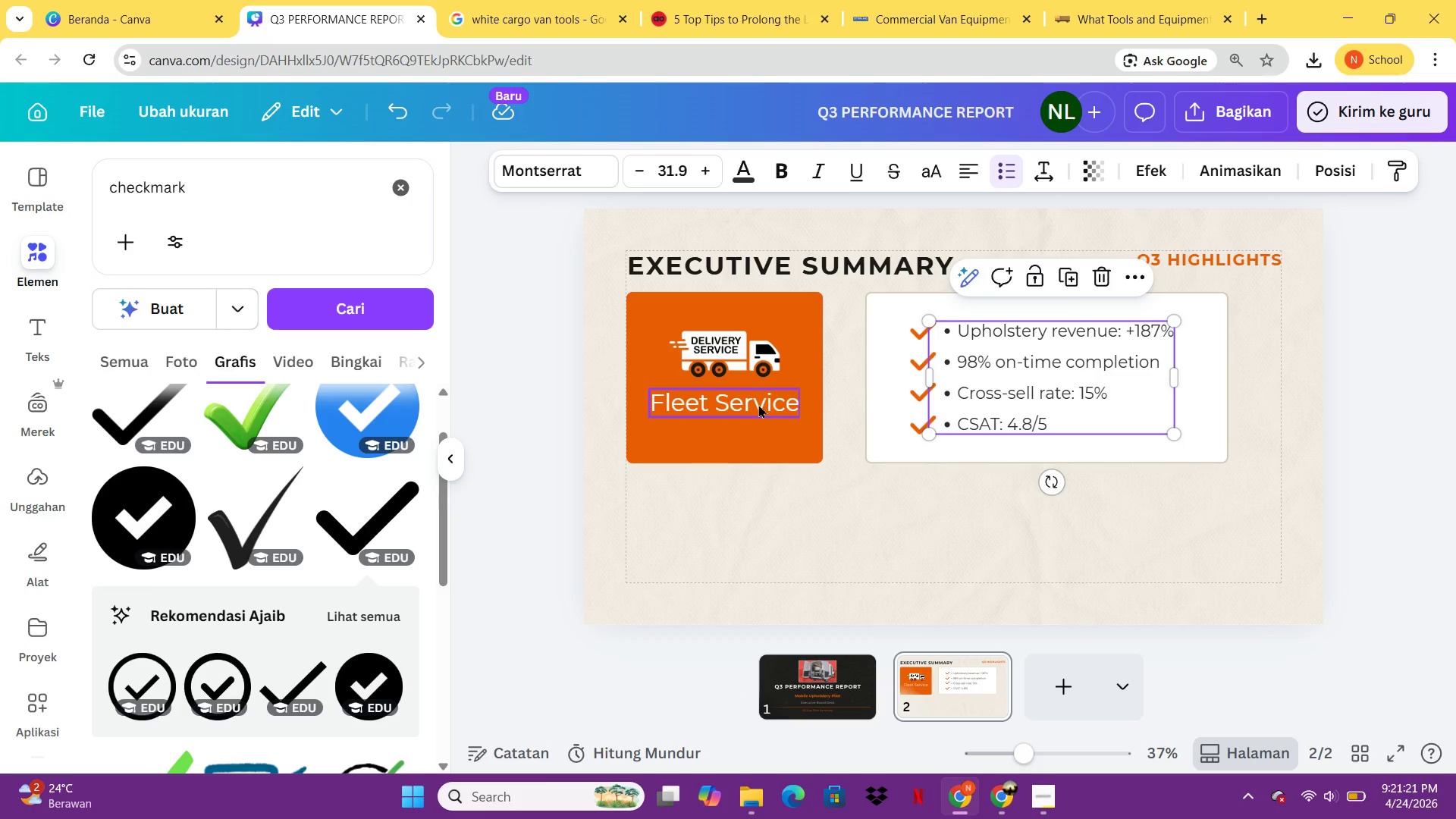 
left_click([758, 404])
 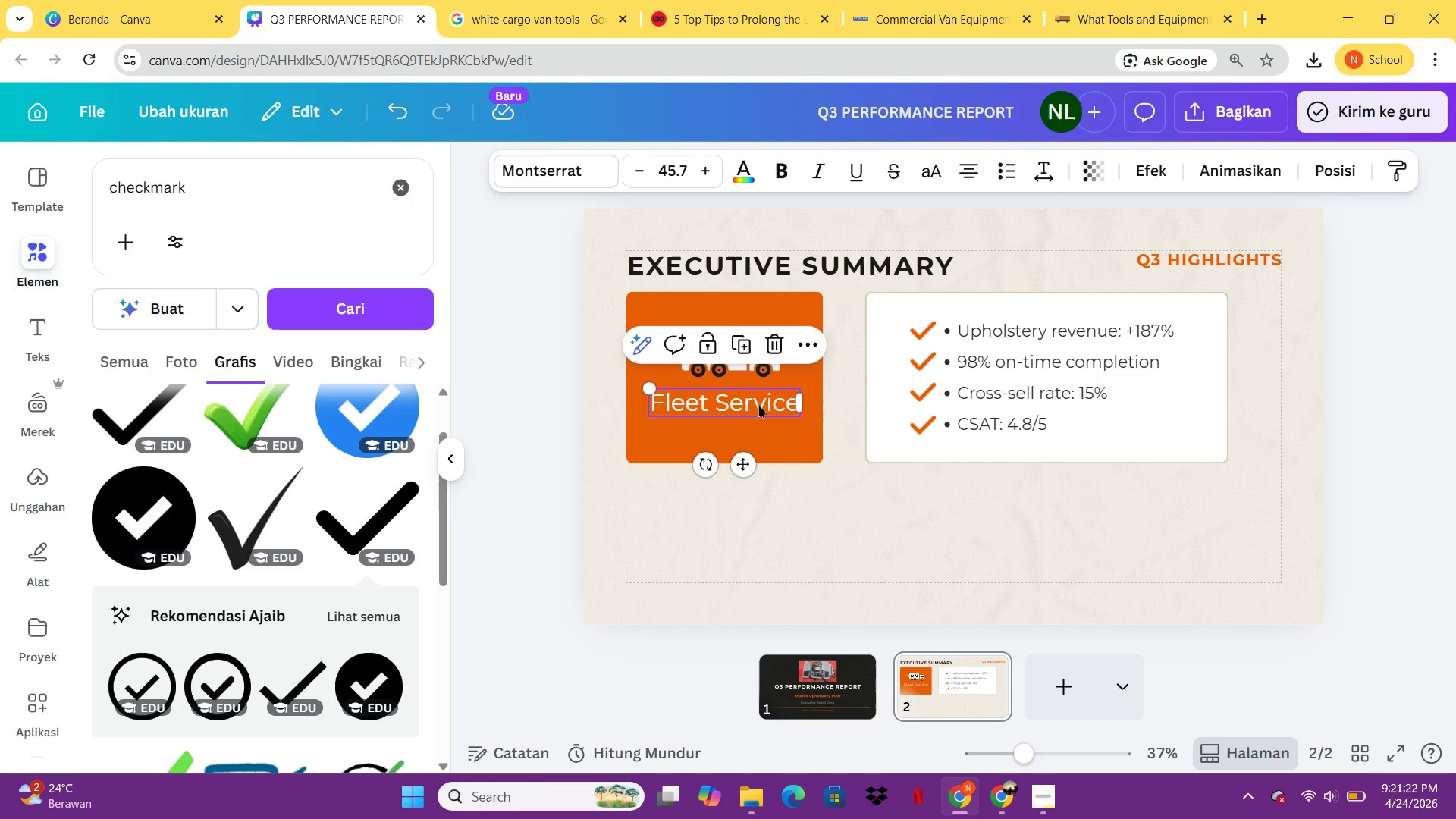 
key(Control+C)
 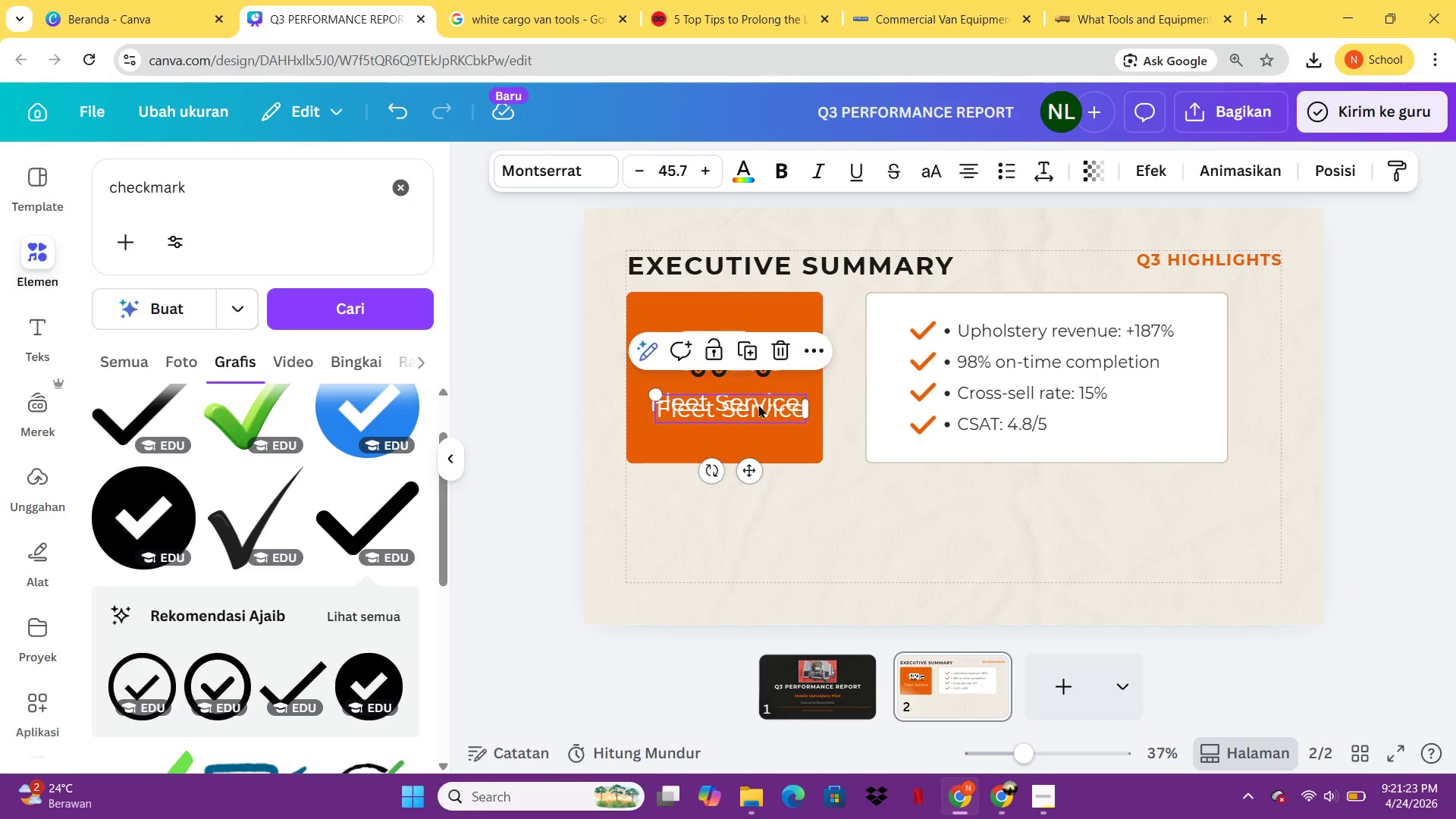 
key(Control+V)
 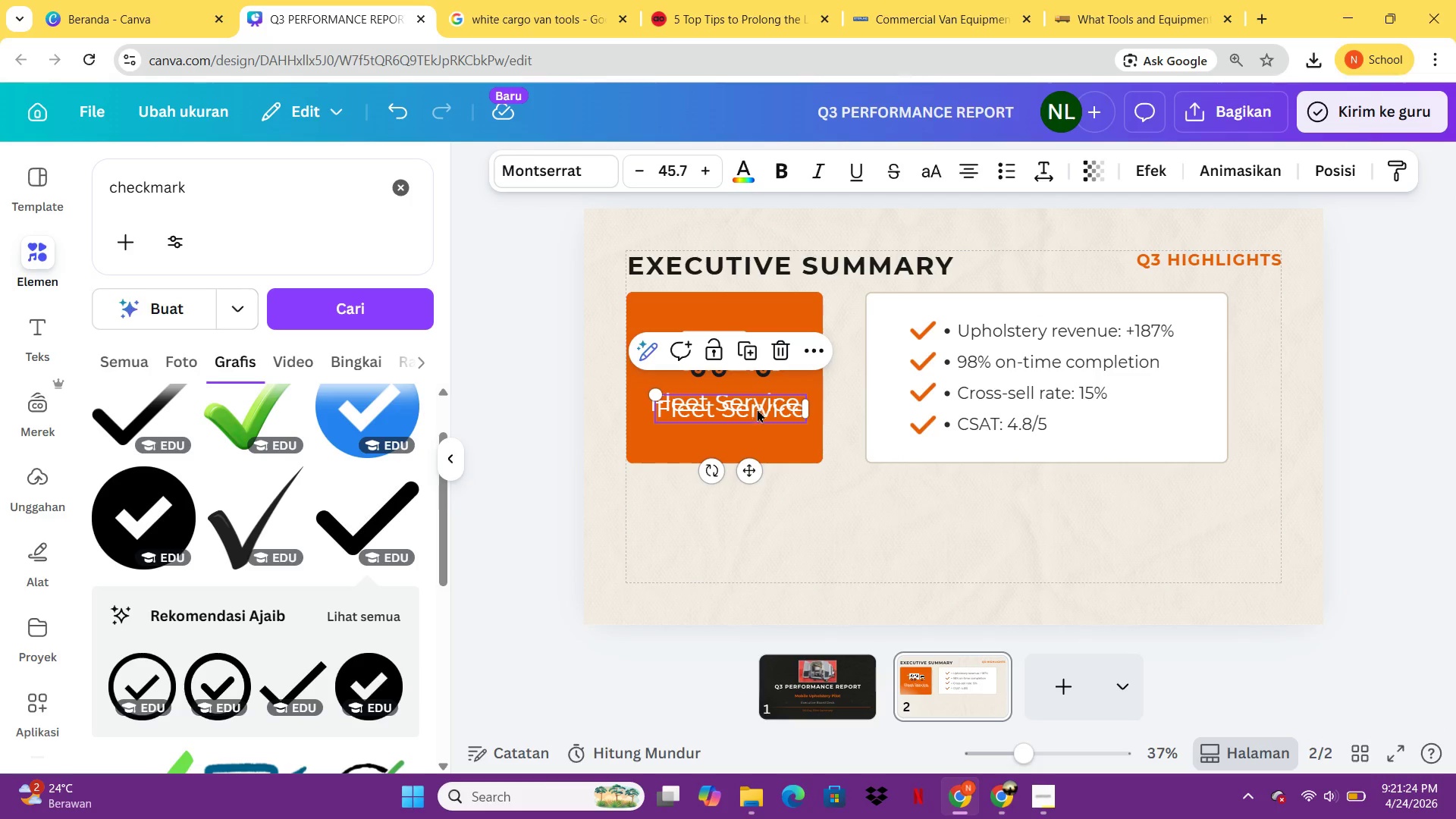 
left_click_drag(start_coordinate=[757, 423], to_coordinate=[761, 461])
 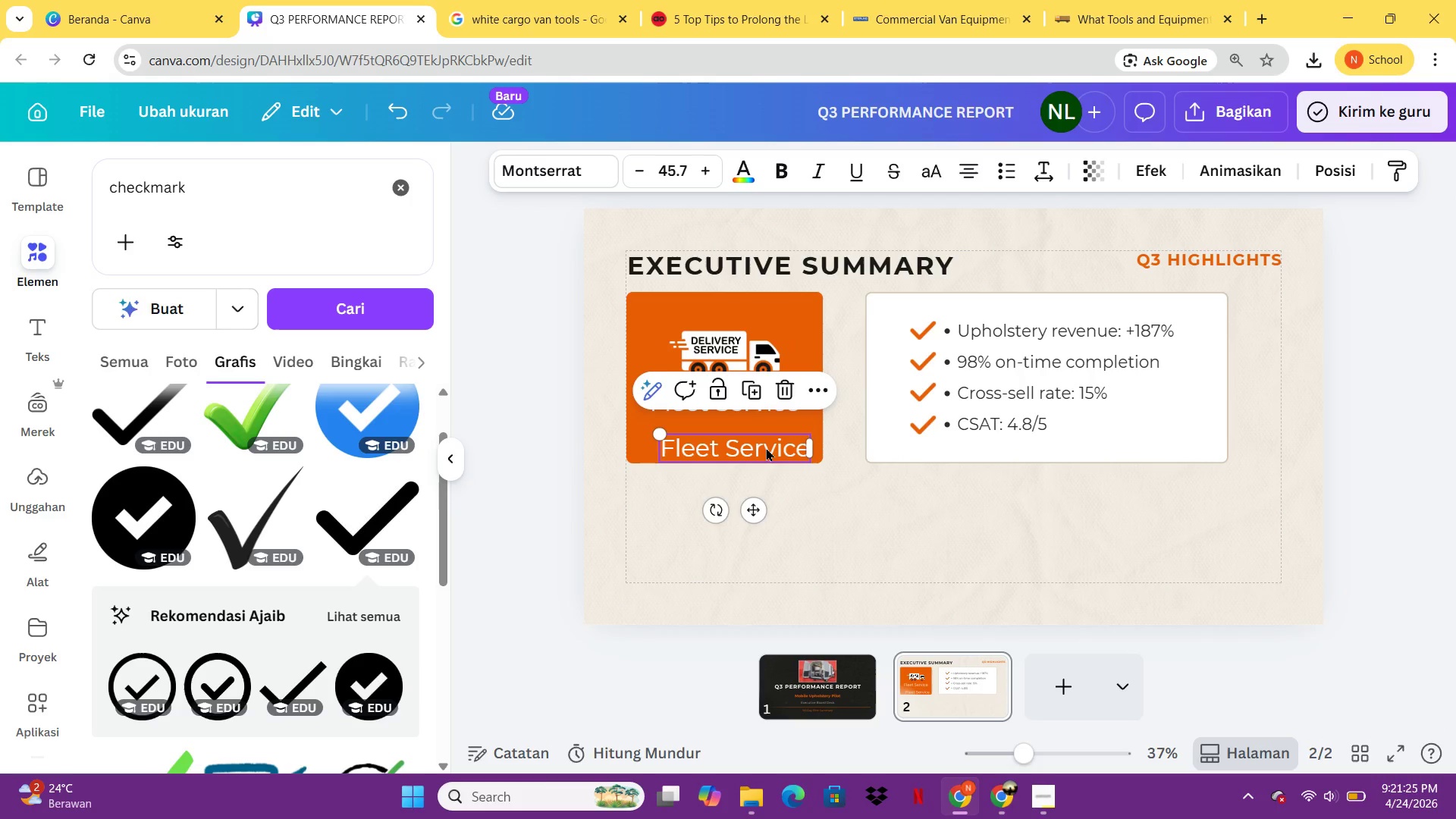 
left_click_drag(start_coordinate=[767, 447], to_coordinate=[769, 493])
 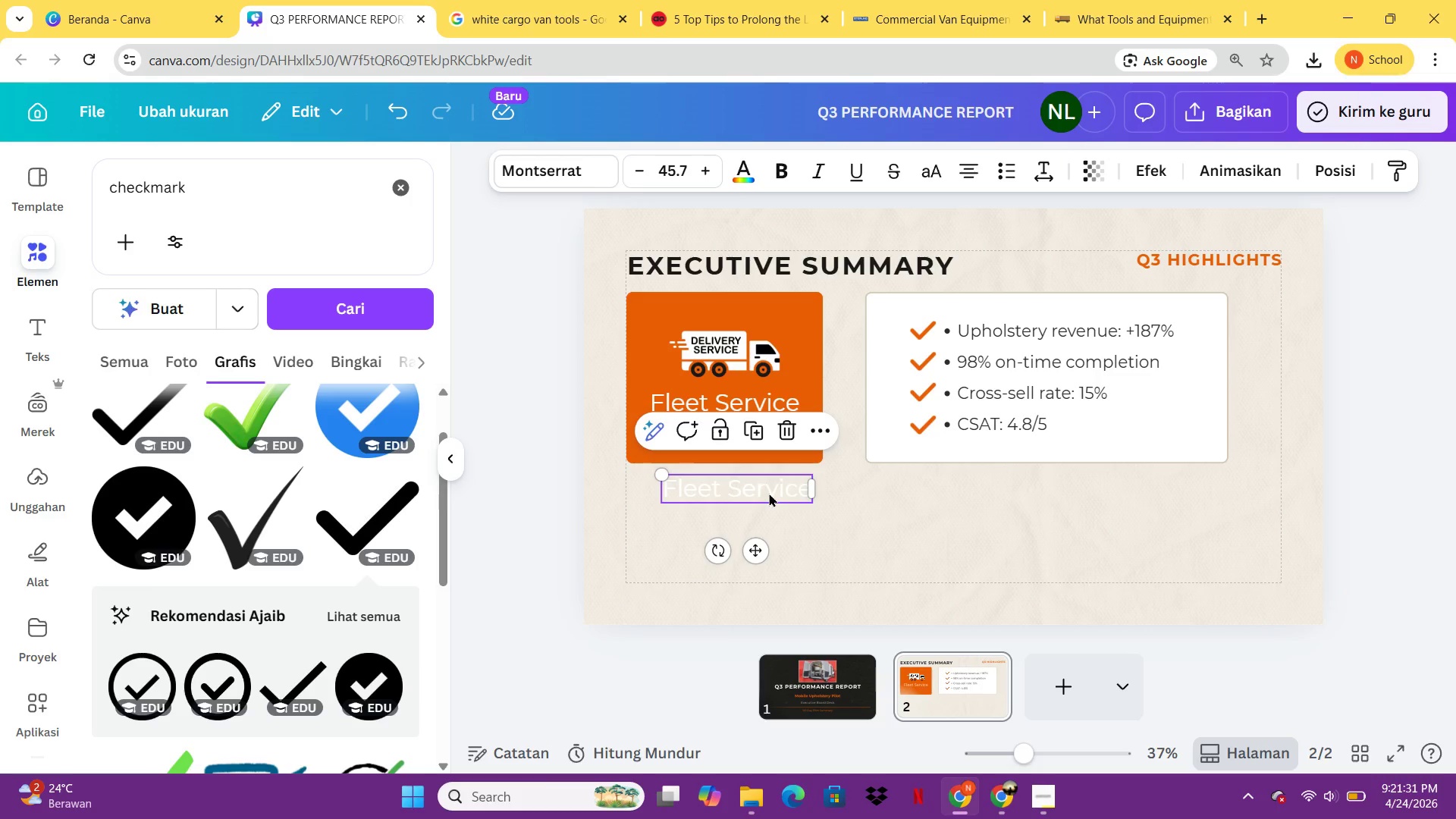 
wait(6.98)
 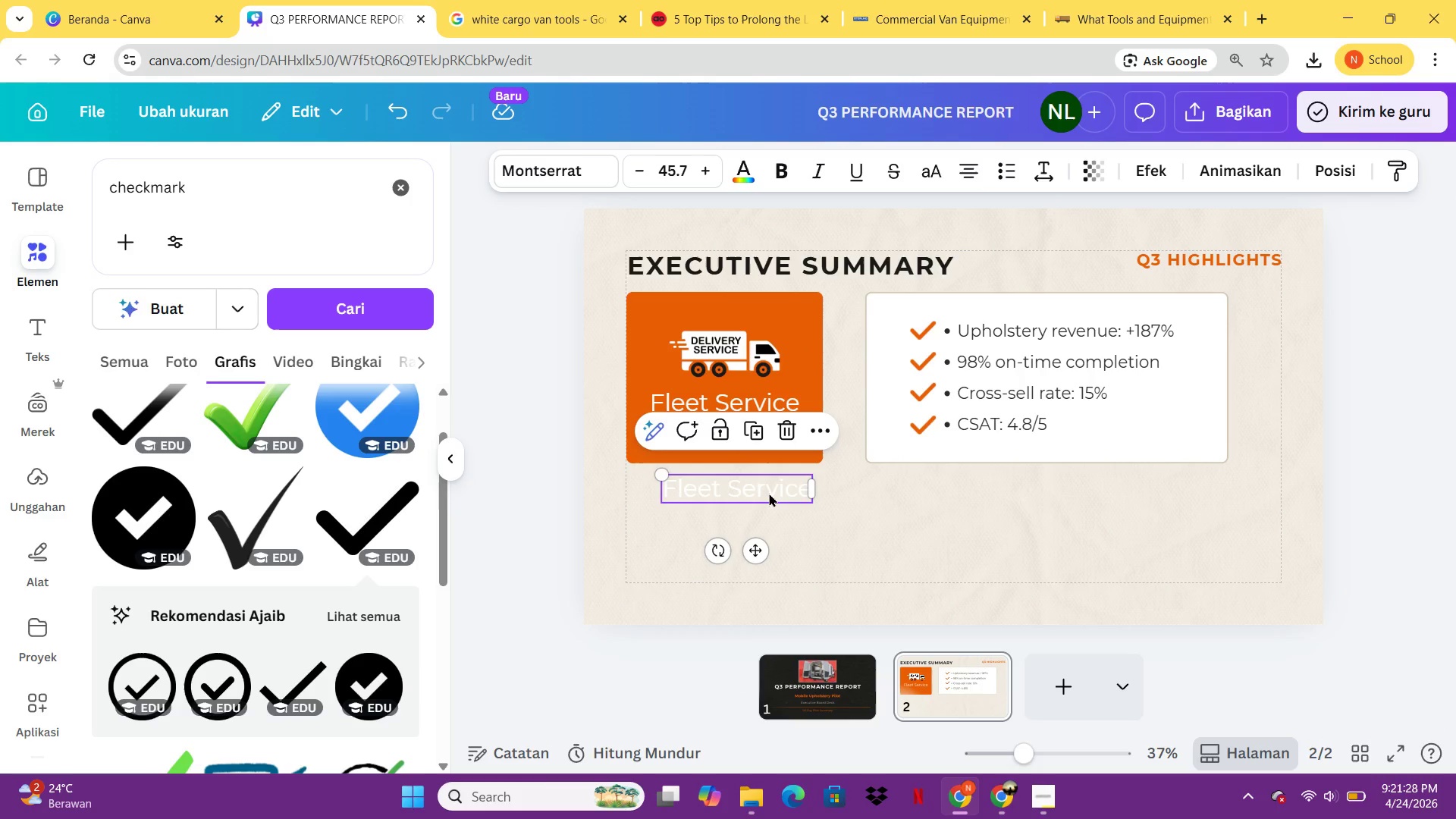 
left_click([769, 493])
 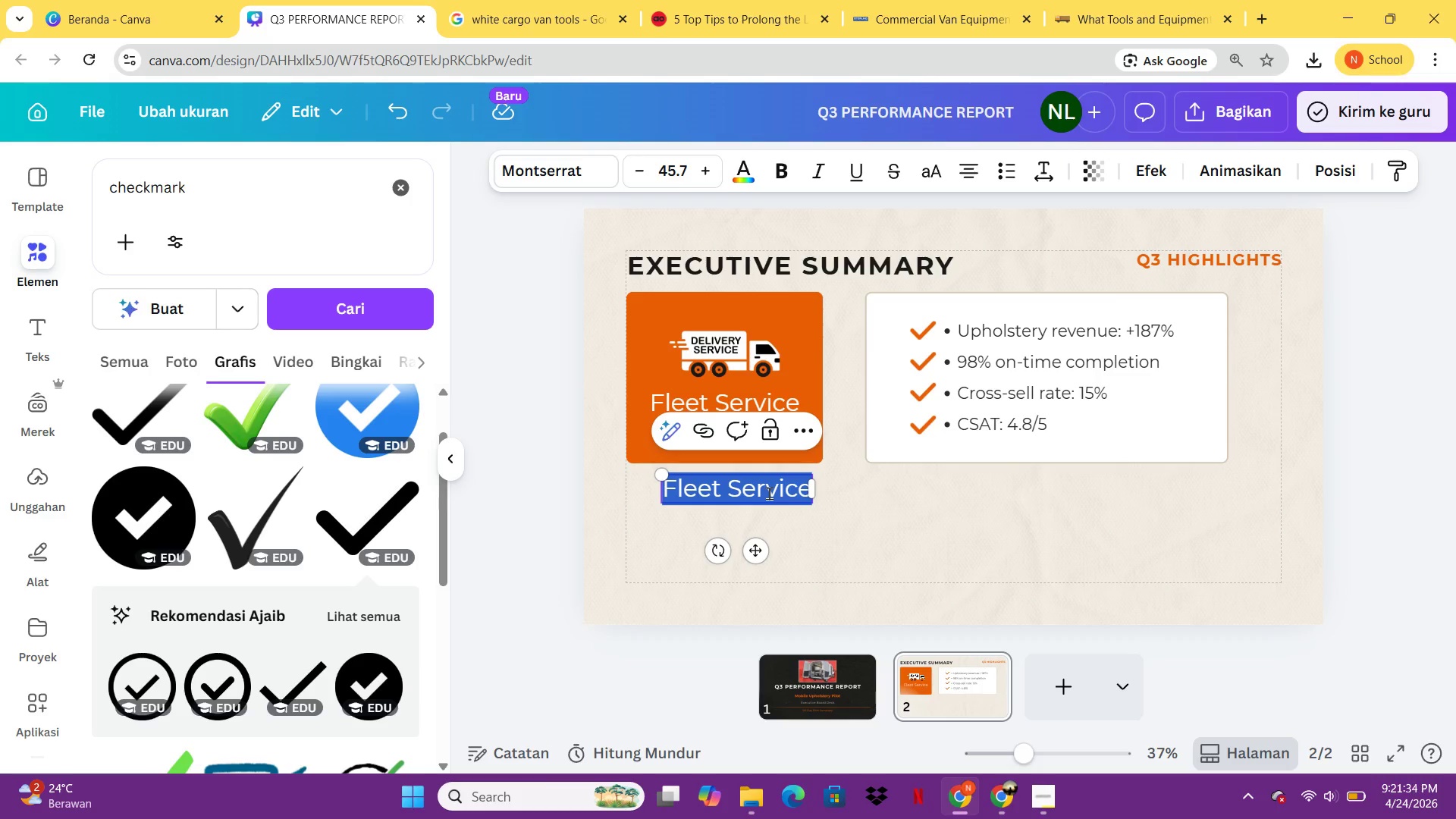 
type(UP)
 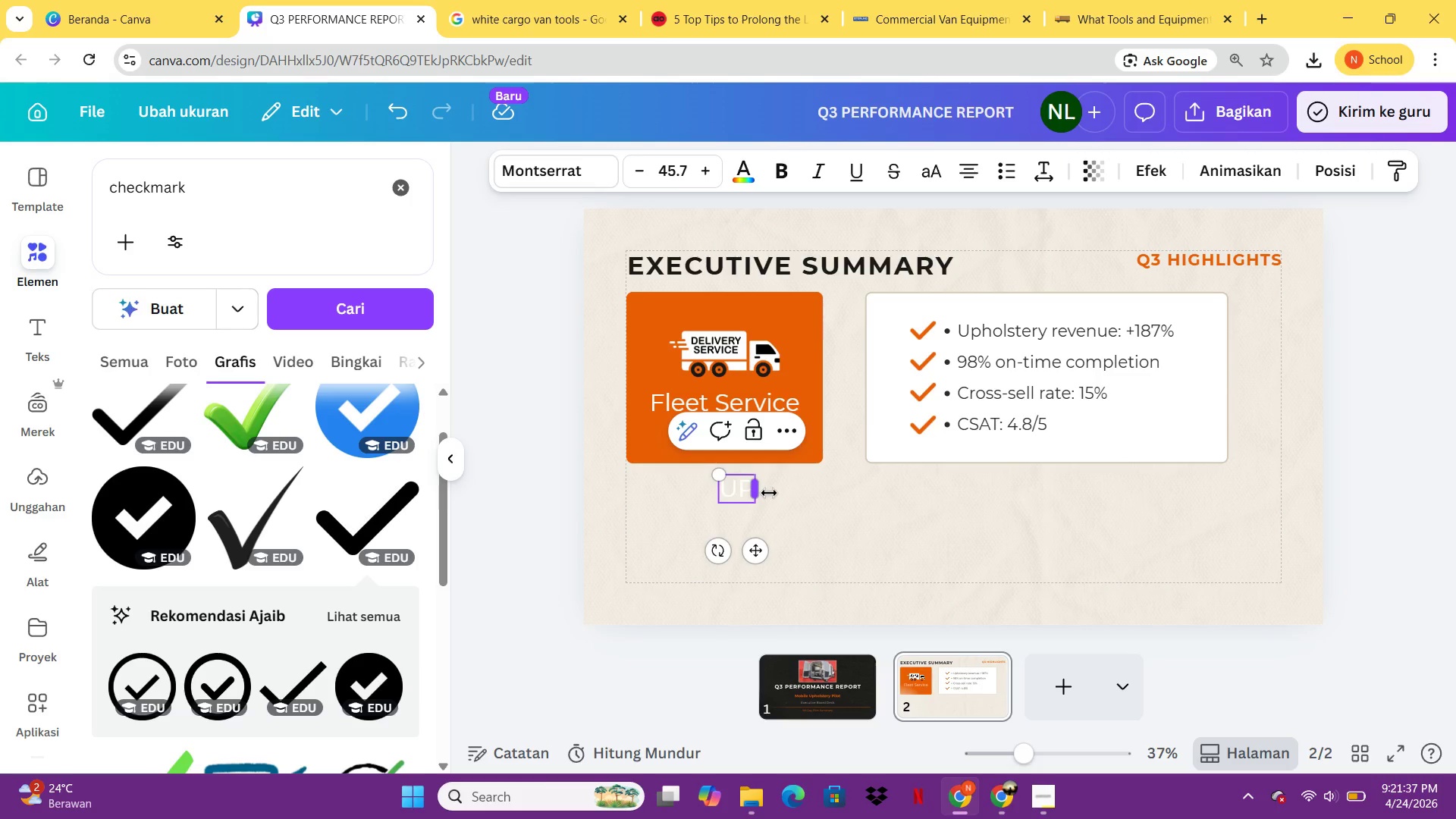 
type(HOLSTERY vs DETAILING)
 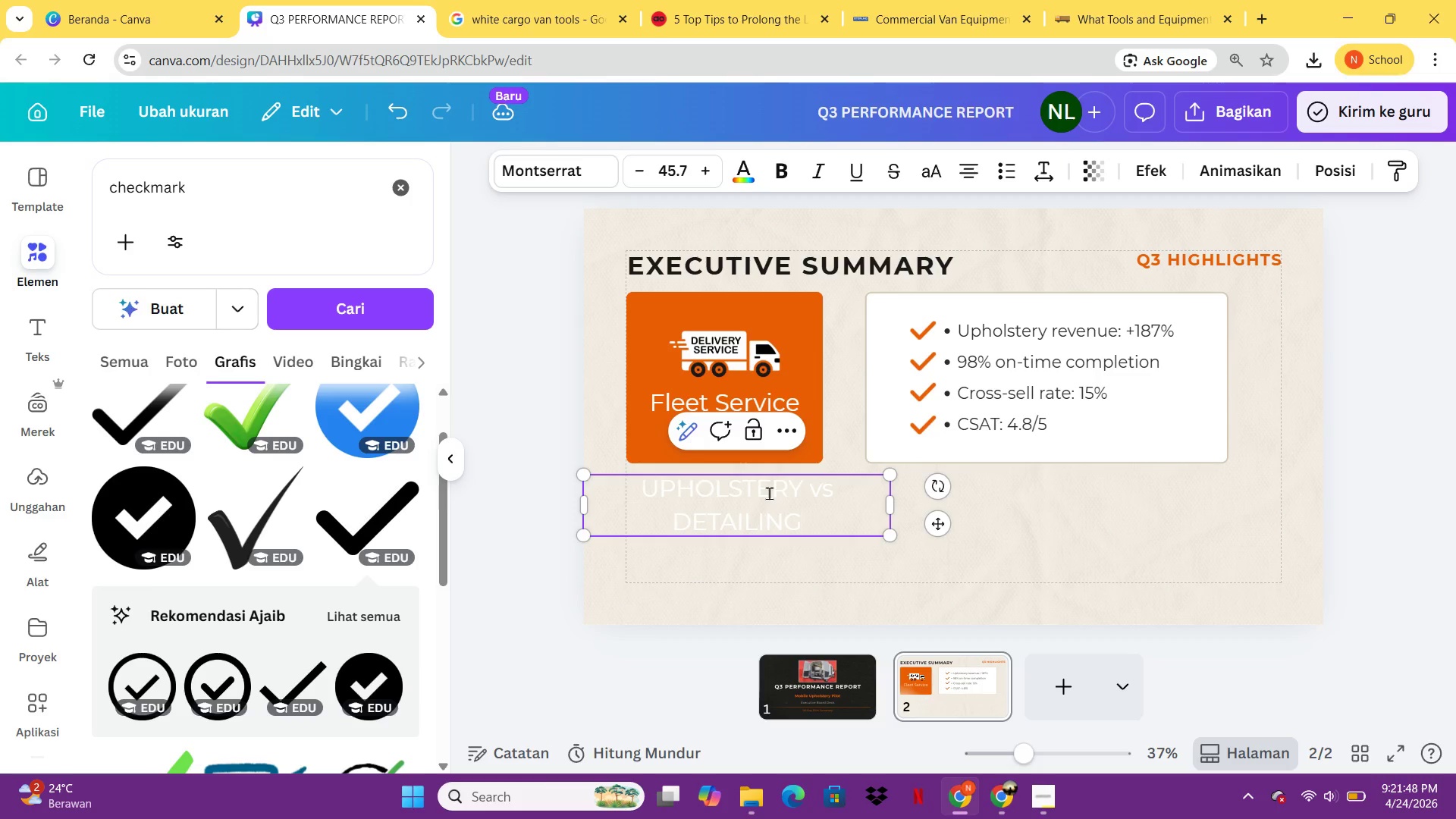 
type( (Q3))
 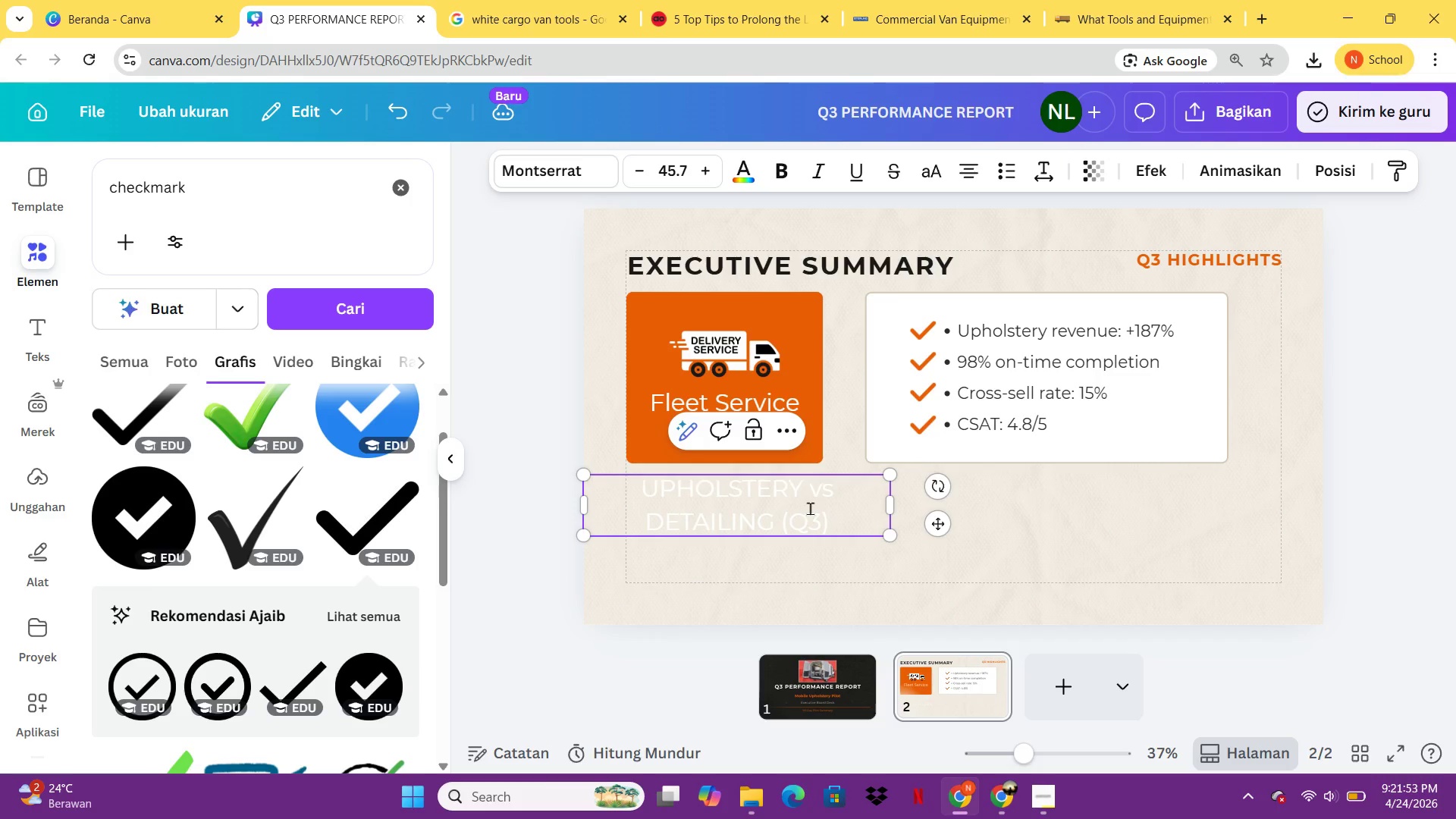 
left_click_drag(start_coordinate=[894, 507], to_coordinate=[1062, 528])
 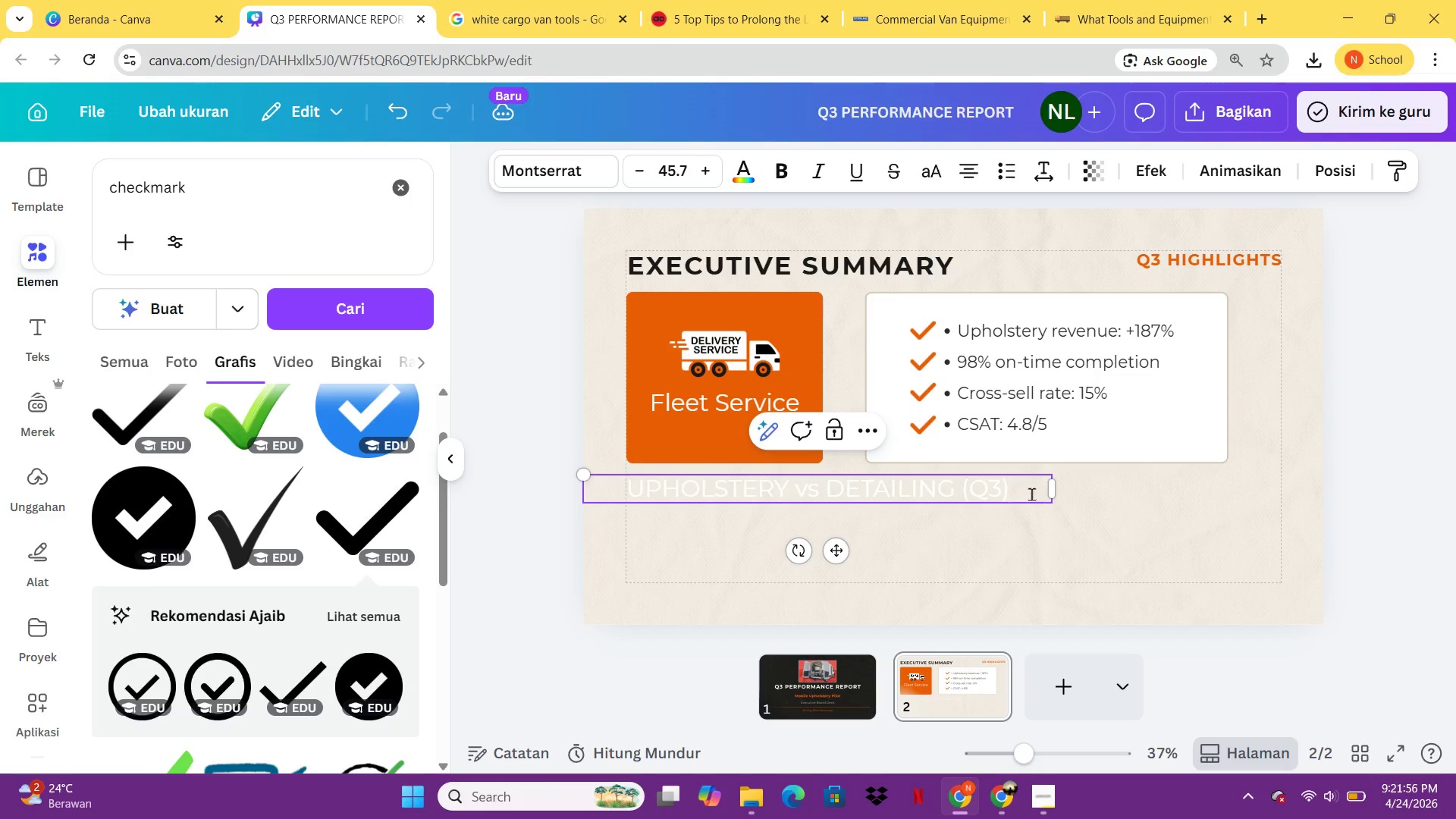 
key(Control+A)
 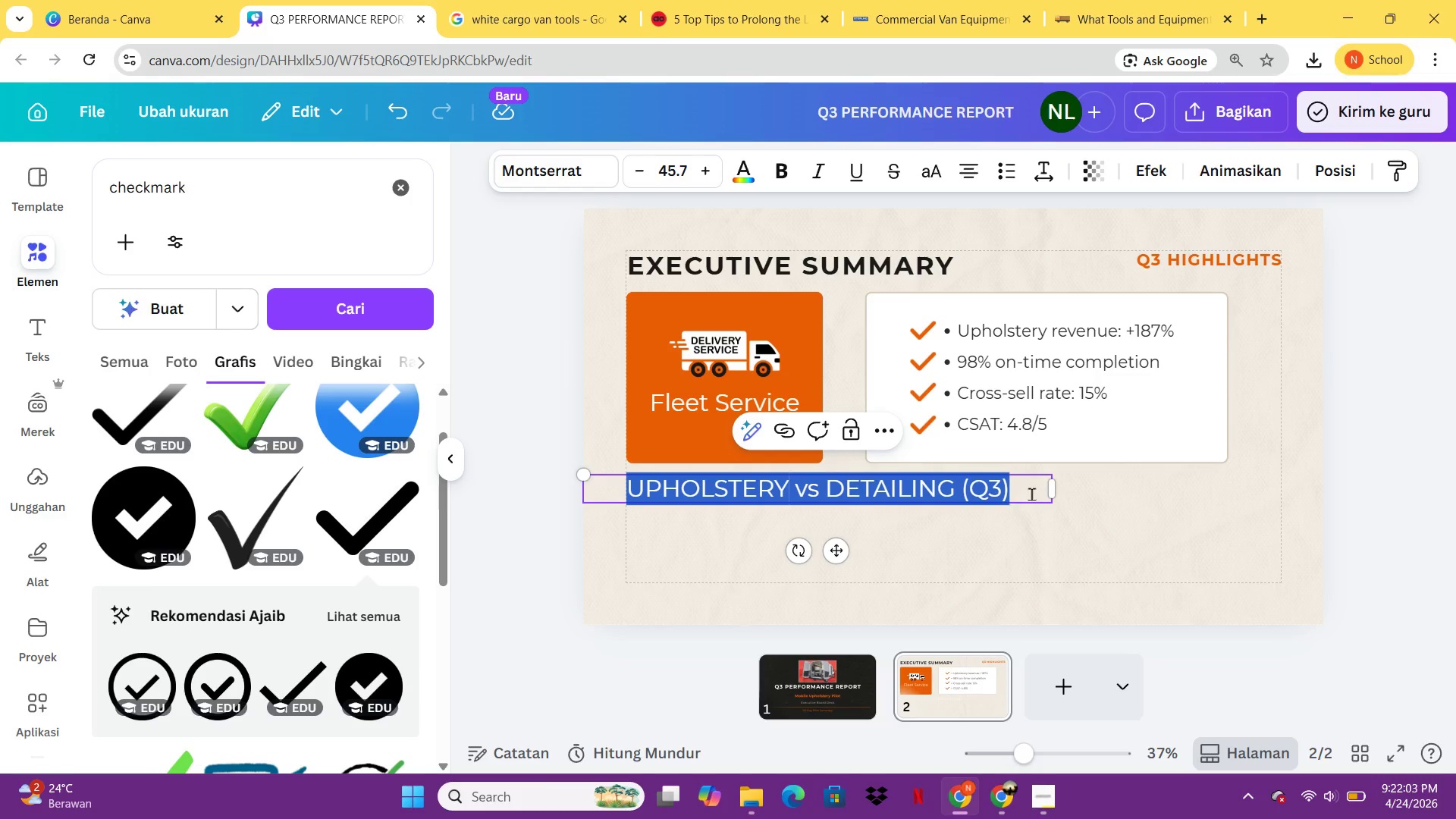 
wait(11.55)
 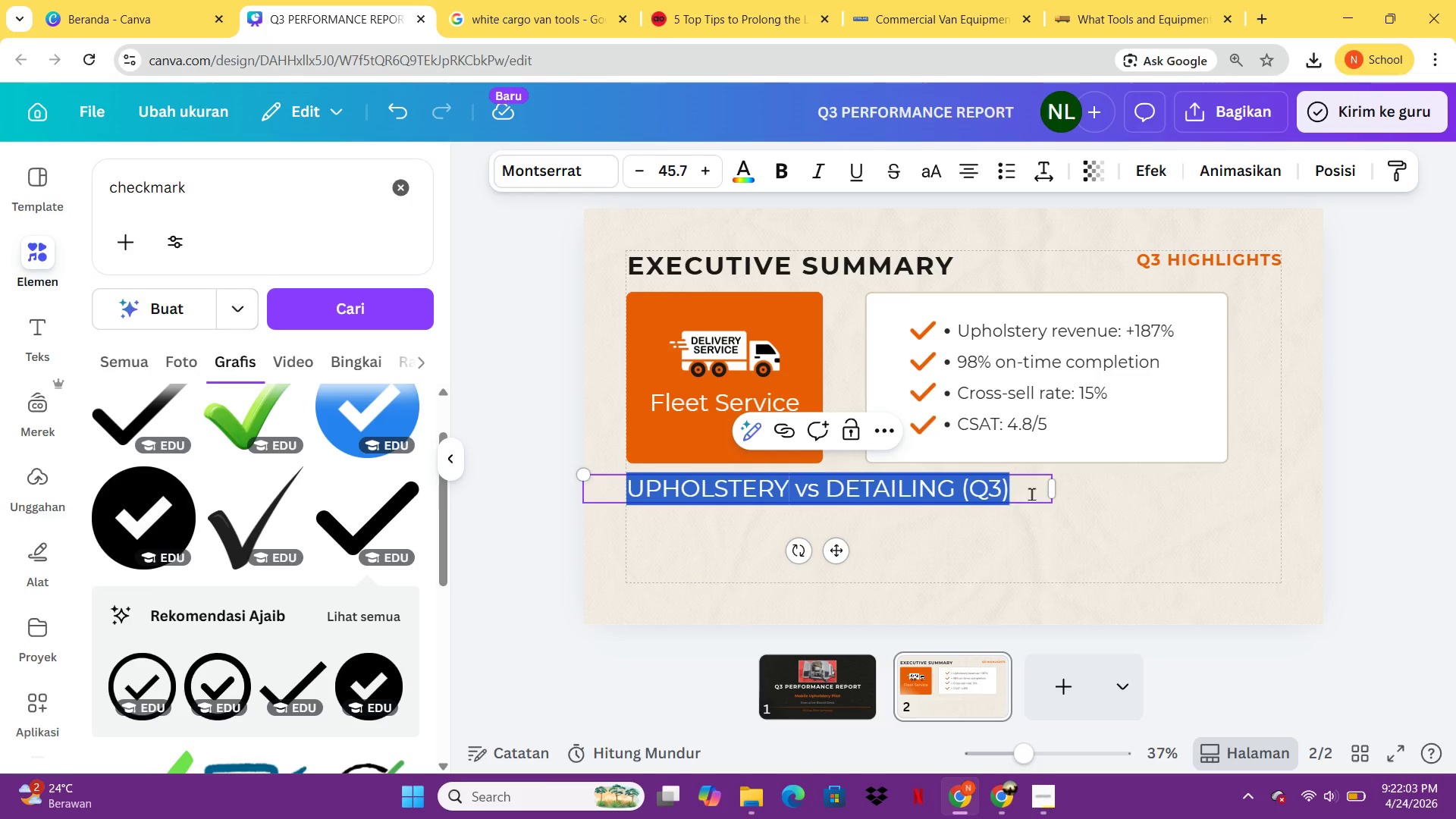 
left_click([1043, 355])
 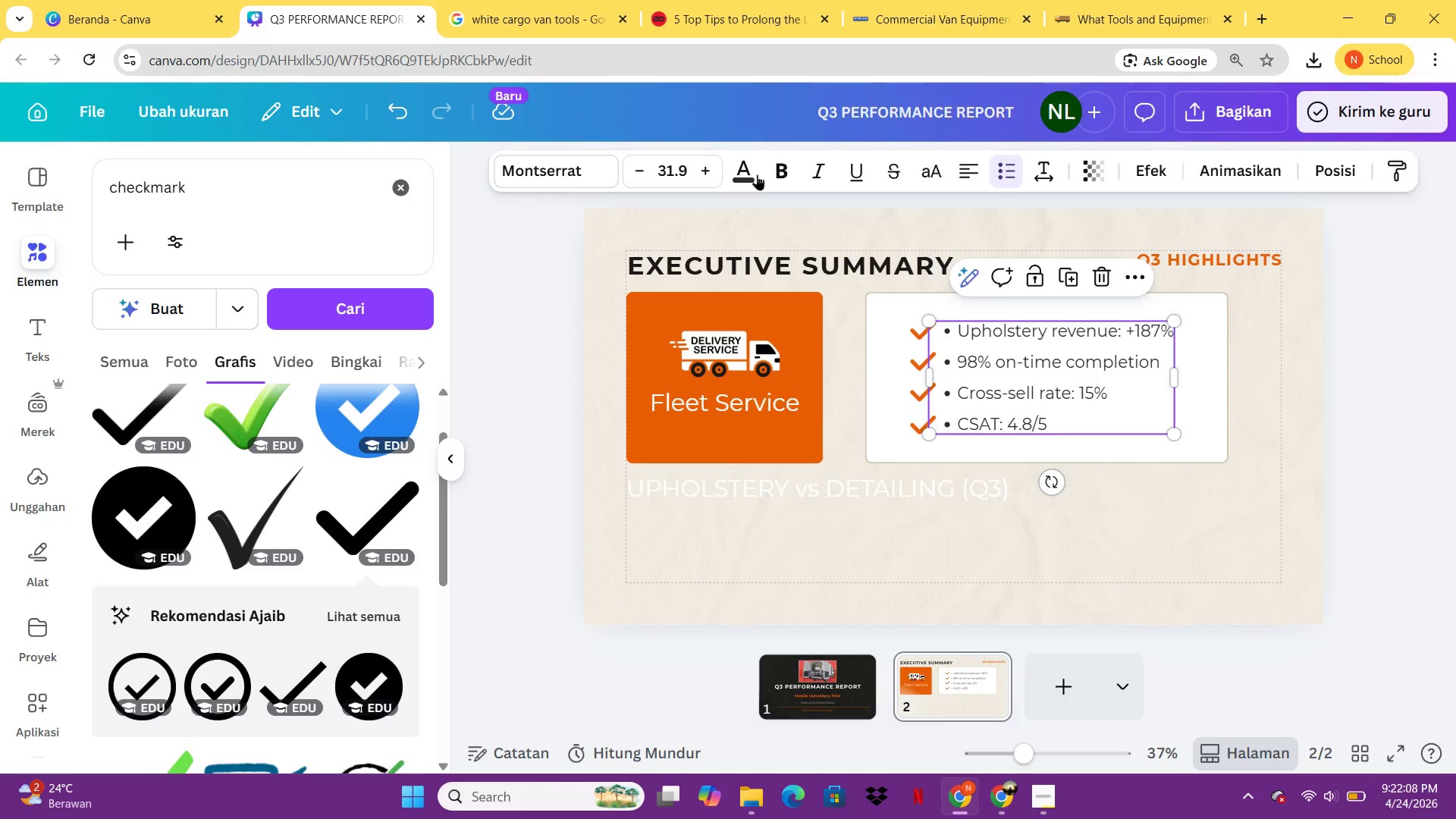 
left_click([745, 166])
 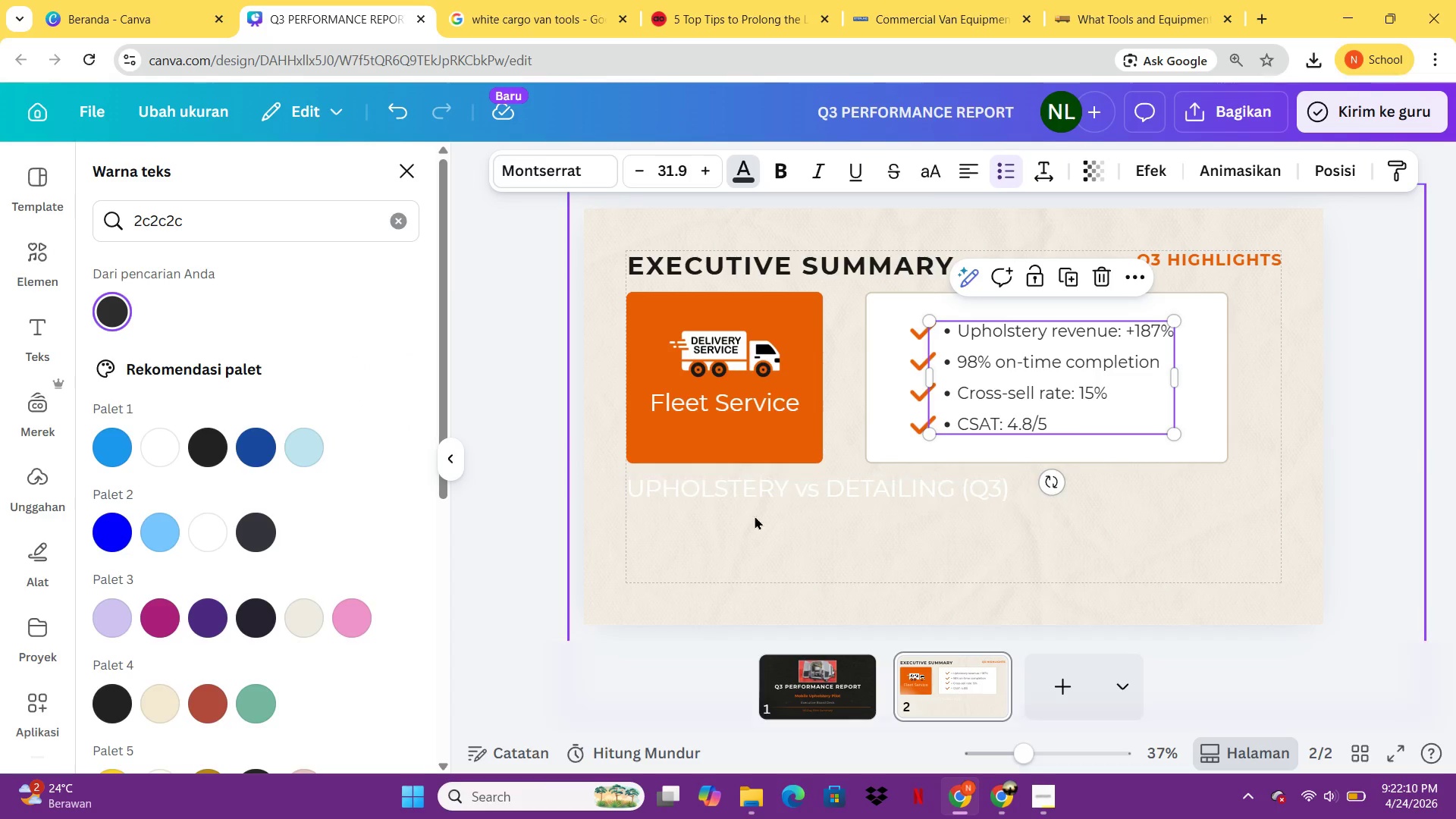 
double_click([740, 491])
 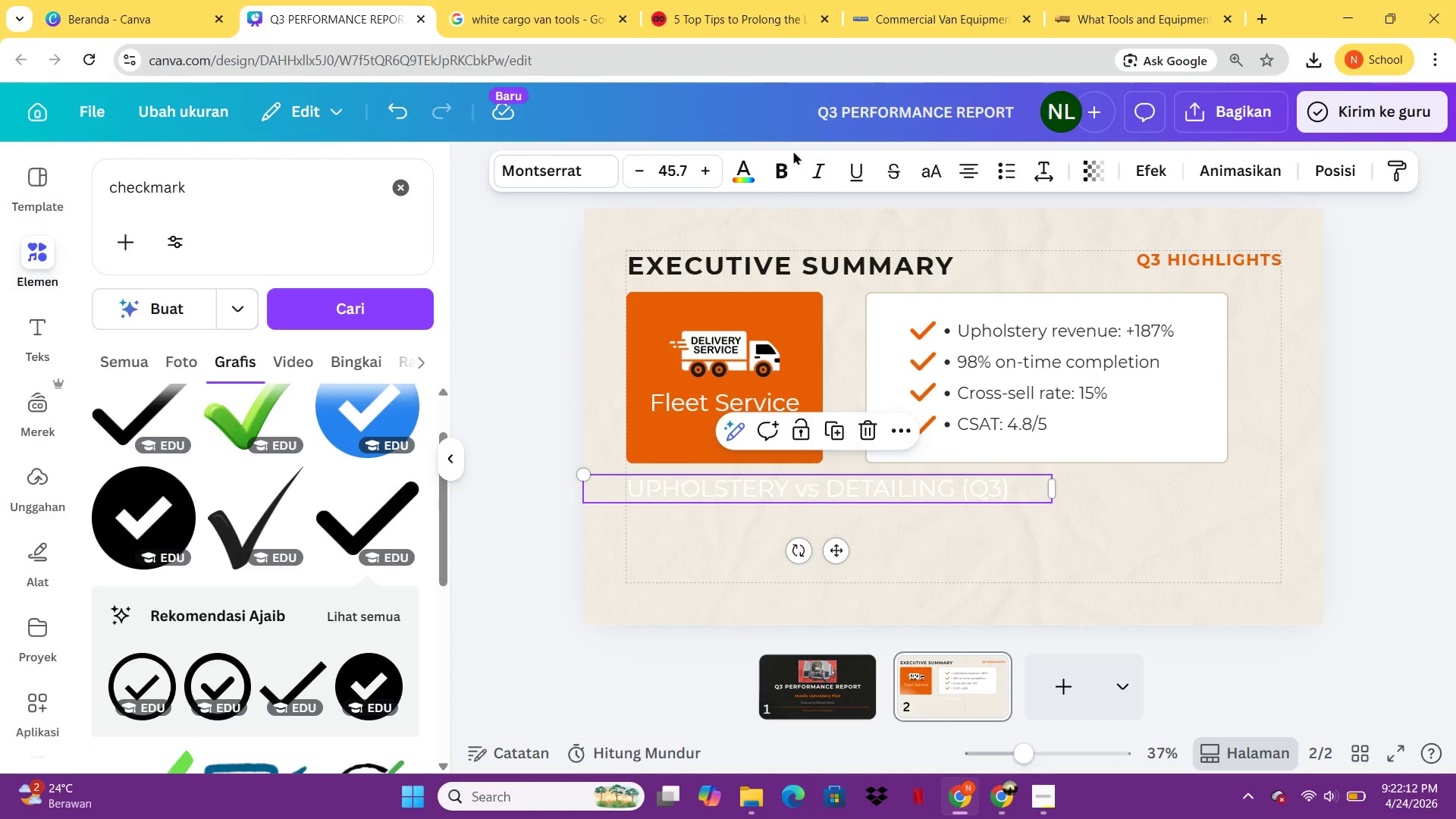 
left_click([743, 172])
 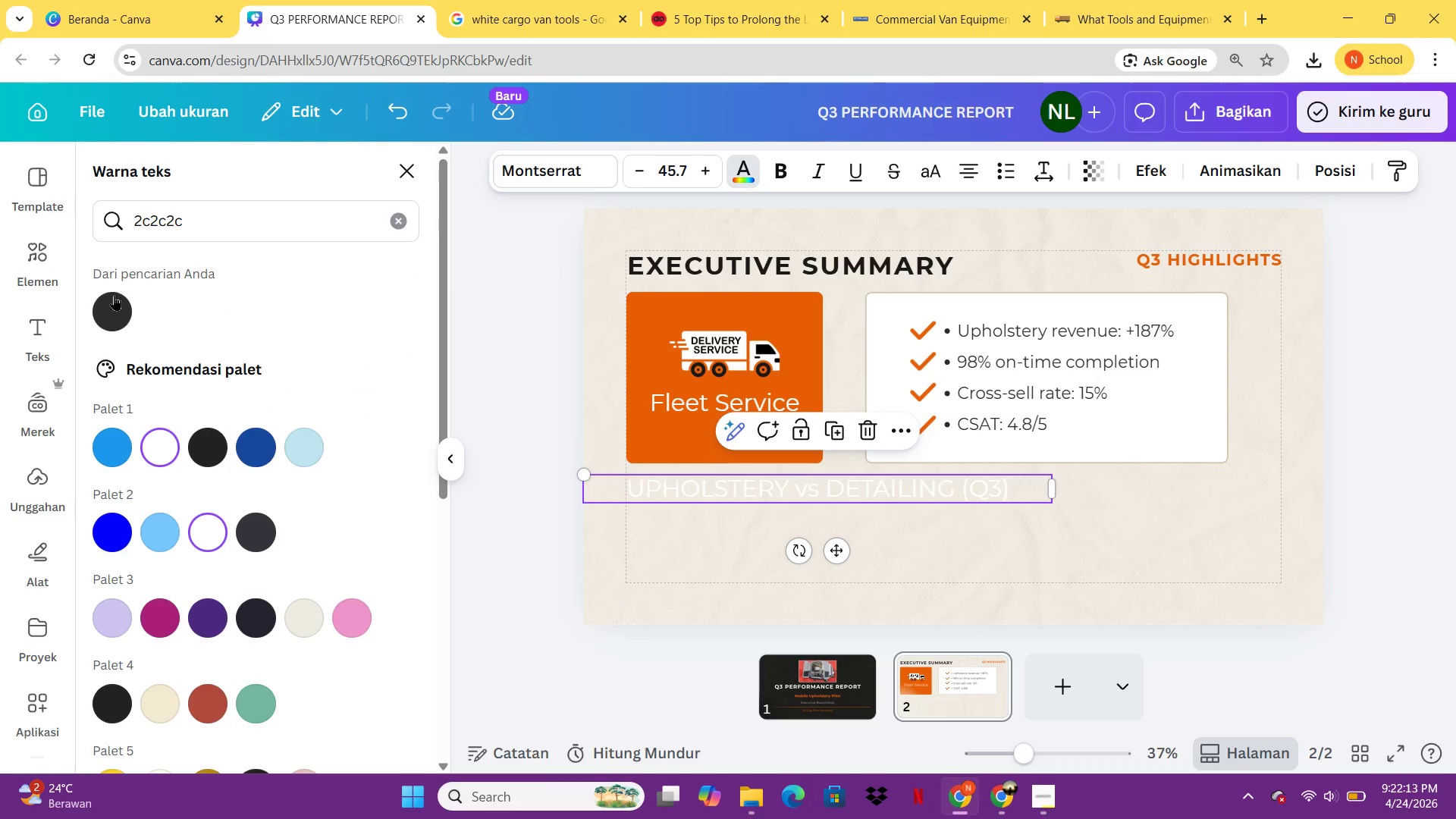 
left_click([115, 306])
 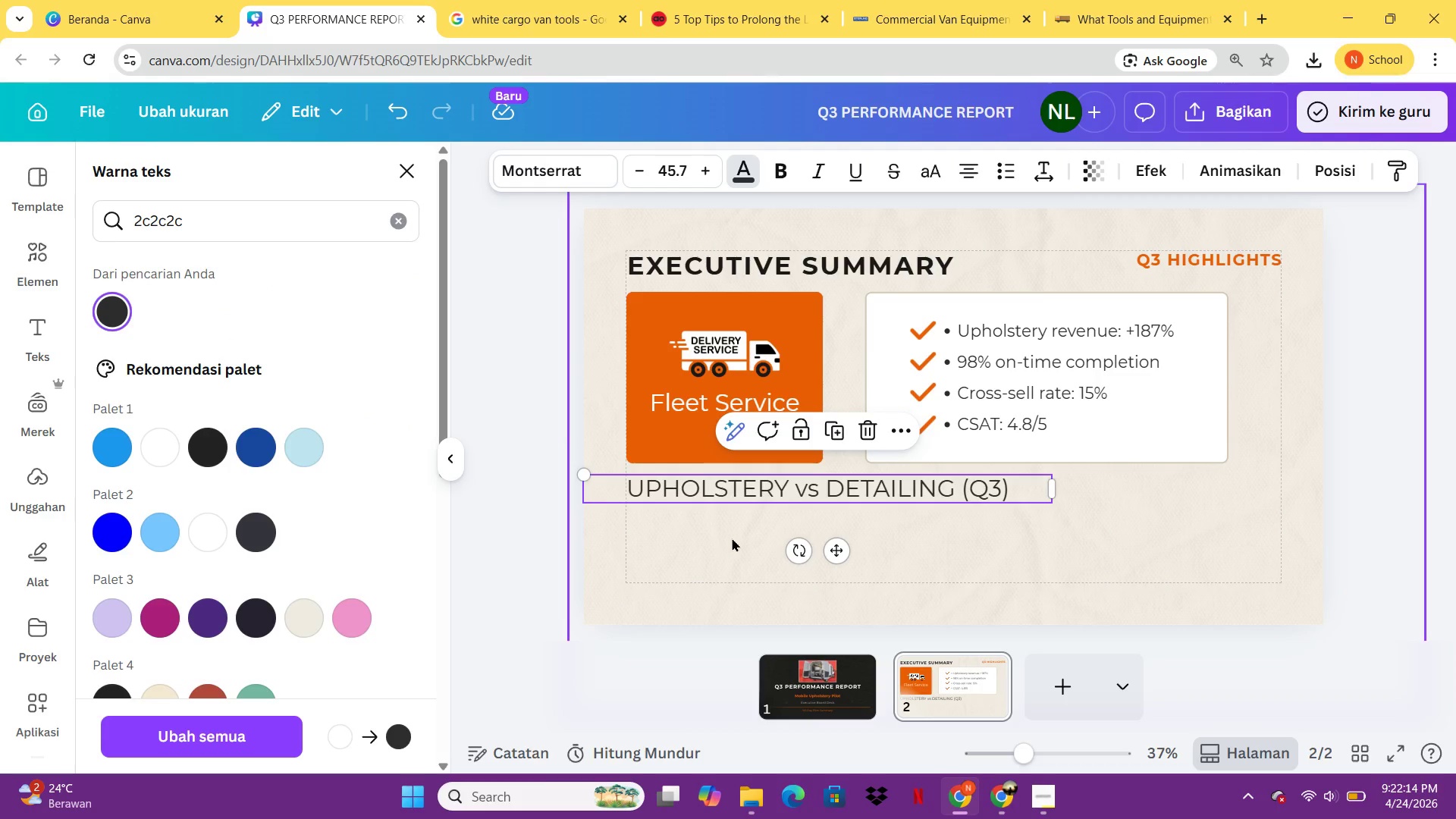 
left_click([698, 550])
 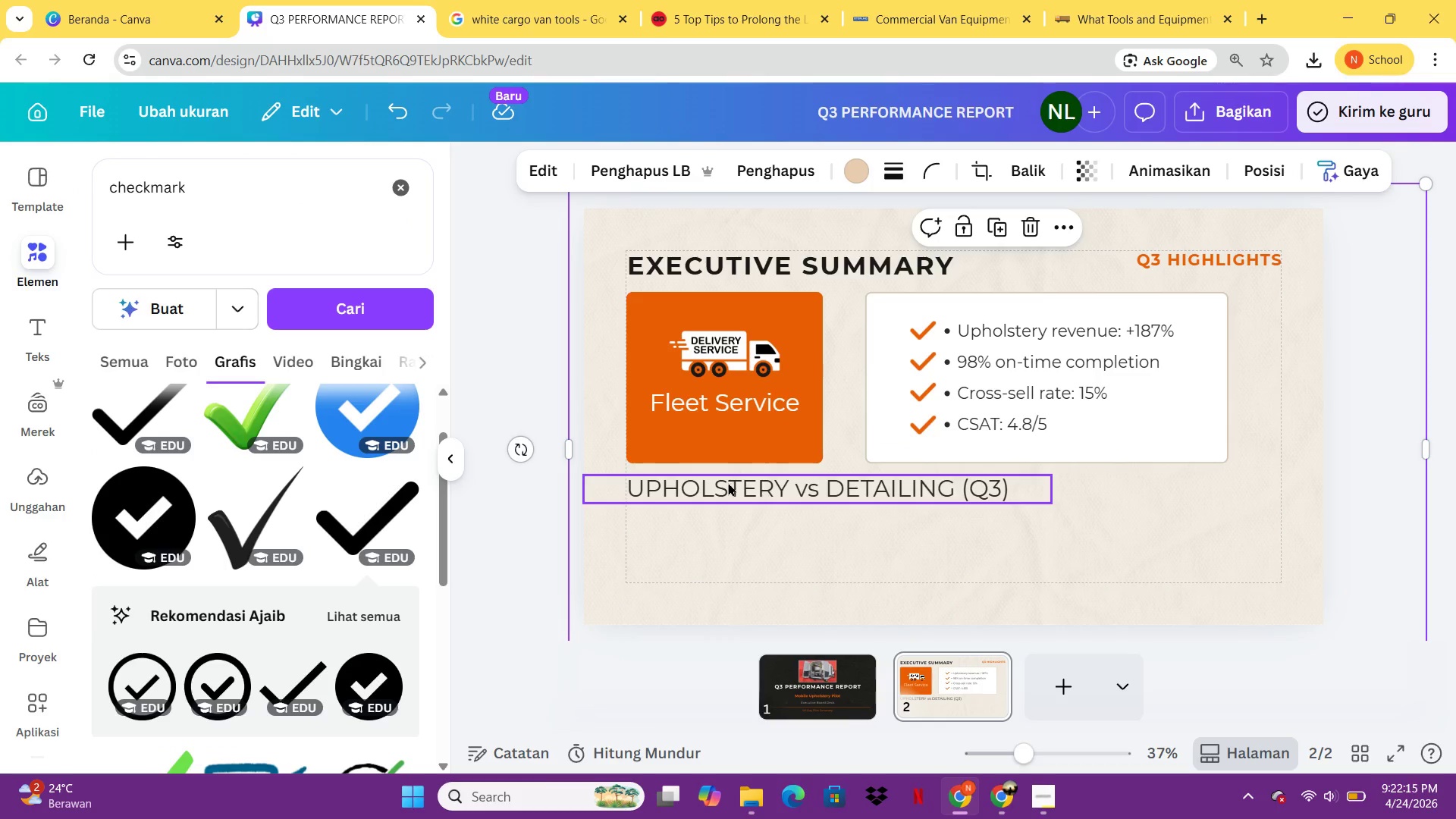 
left_click_drag(start_coordinate=[728, 483], to_coordinate=[774, 490])
 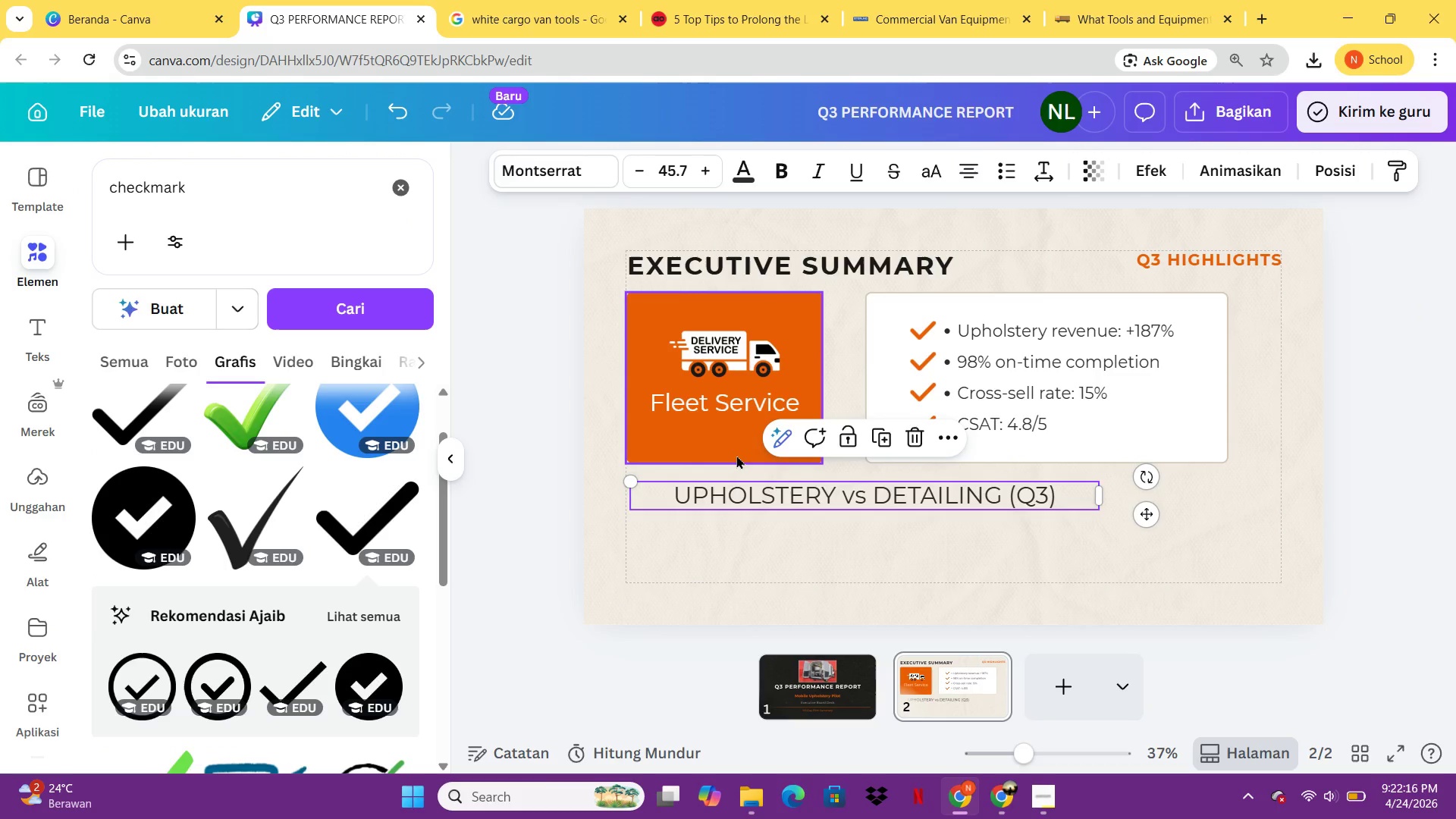 
key(Control+ControlLeft)
 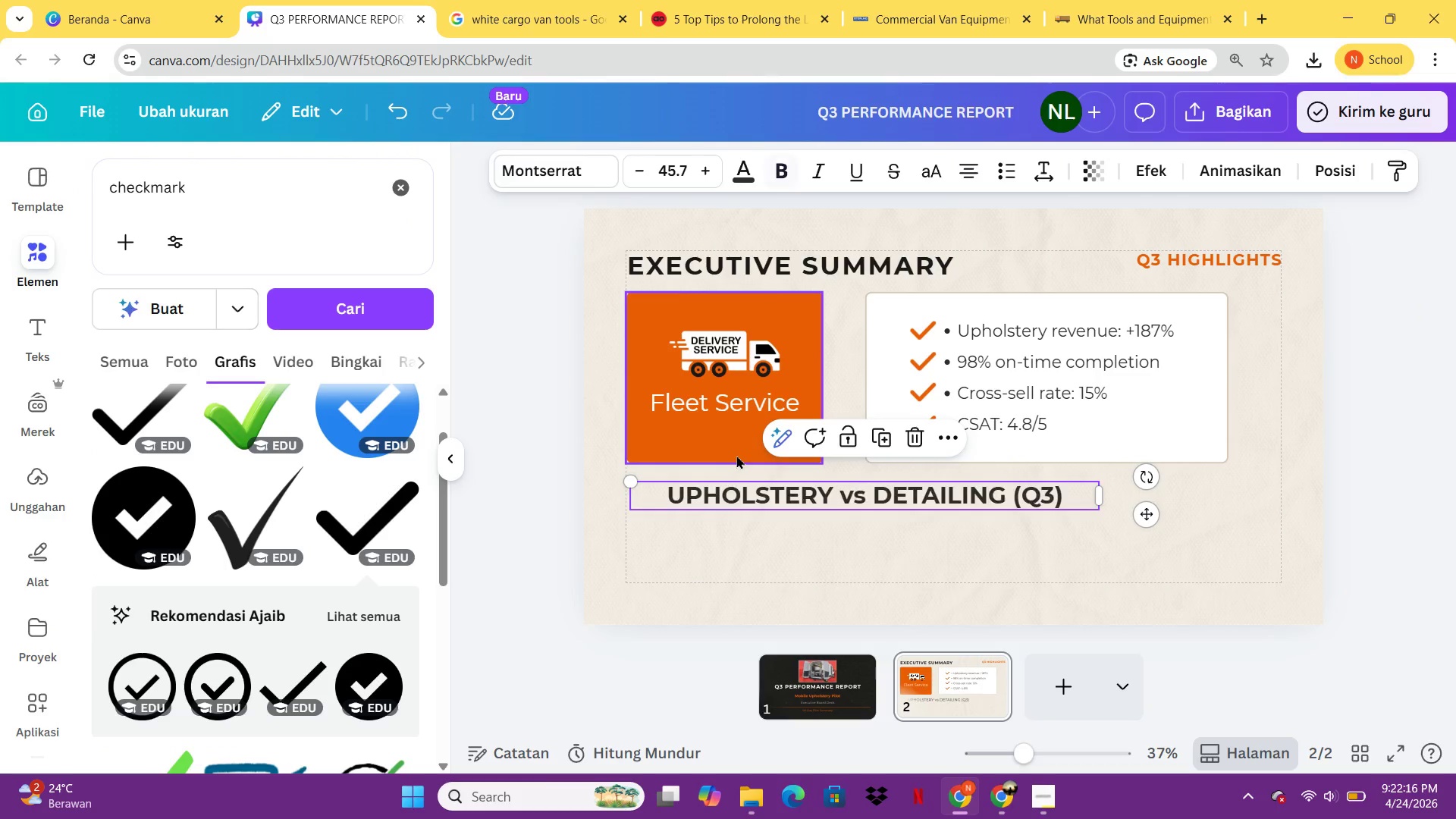 
key(Control+B)
 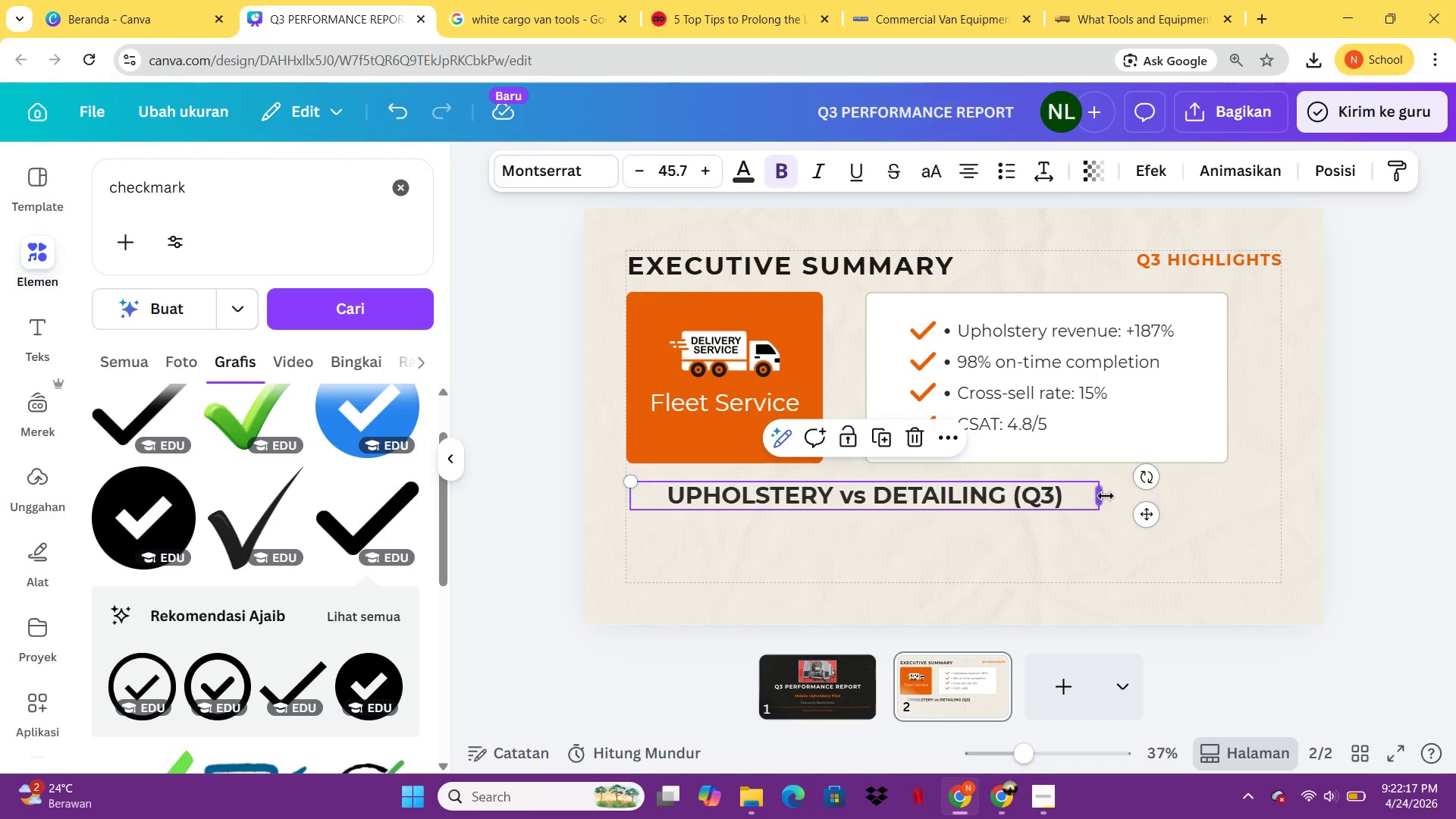 
left_click_drag(start_coordinate=[1103, 496], to_coordinate=[1090, 500])
 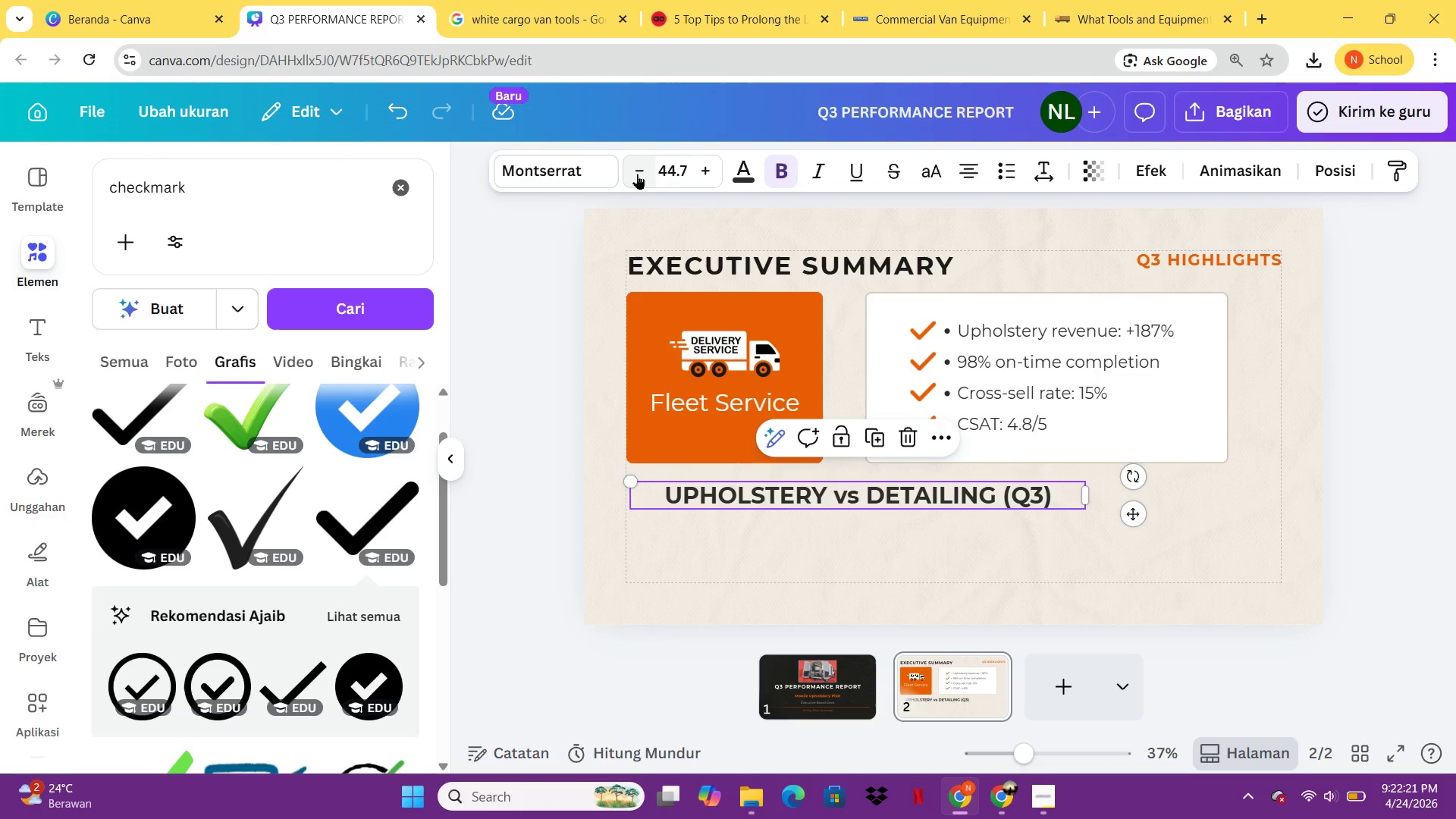 
left_click([637, 174])
 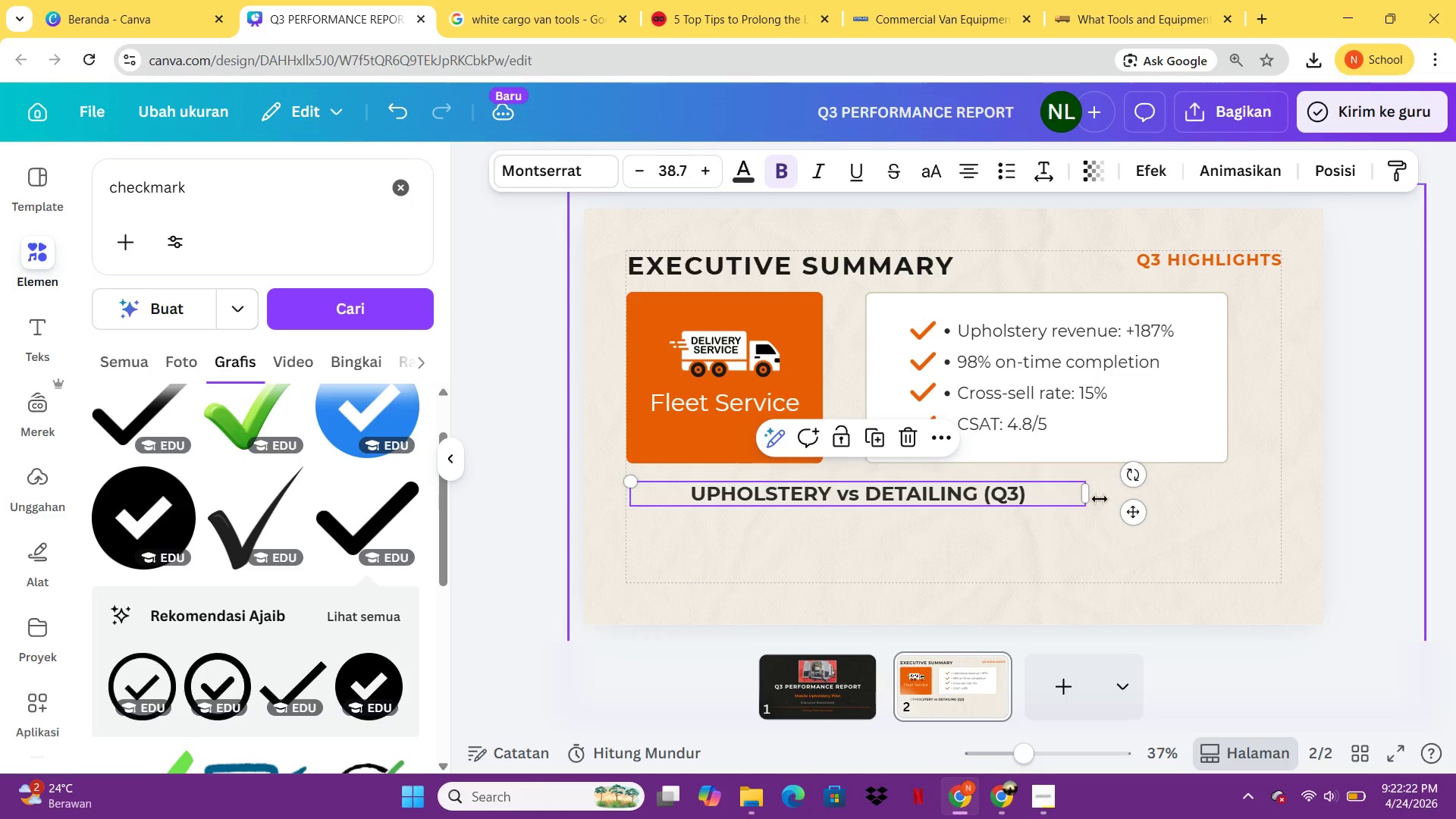 
left_click_drag(start_coordinate=[1089, 494], to_coordinate=[991, 510])
 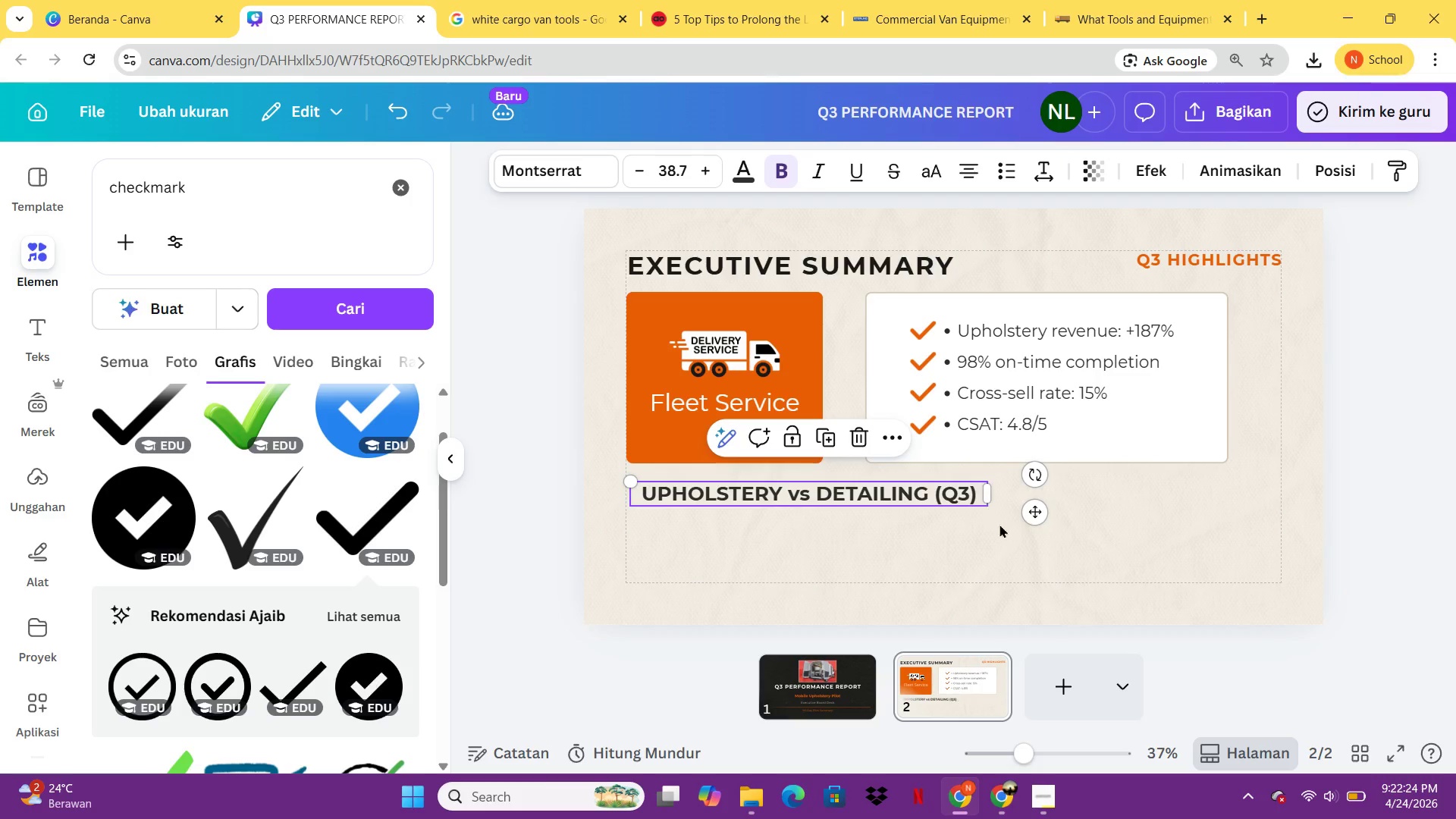 
left_click([1001, 537])
 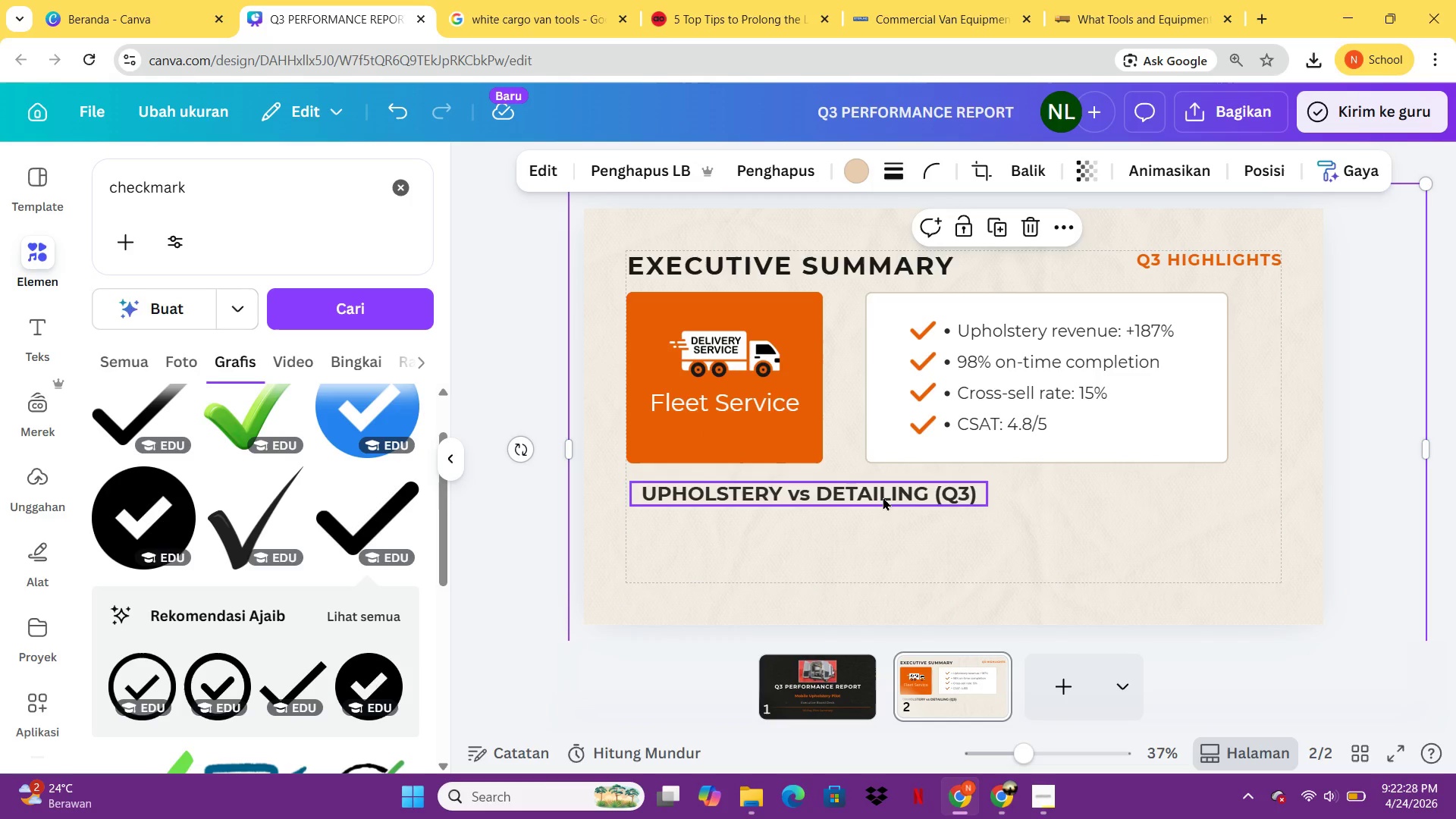 
wait(5.03)
 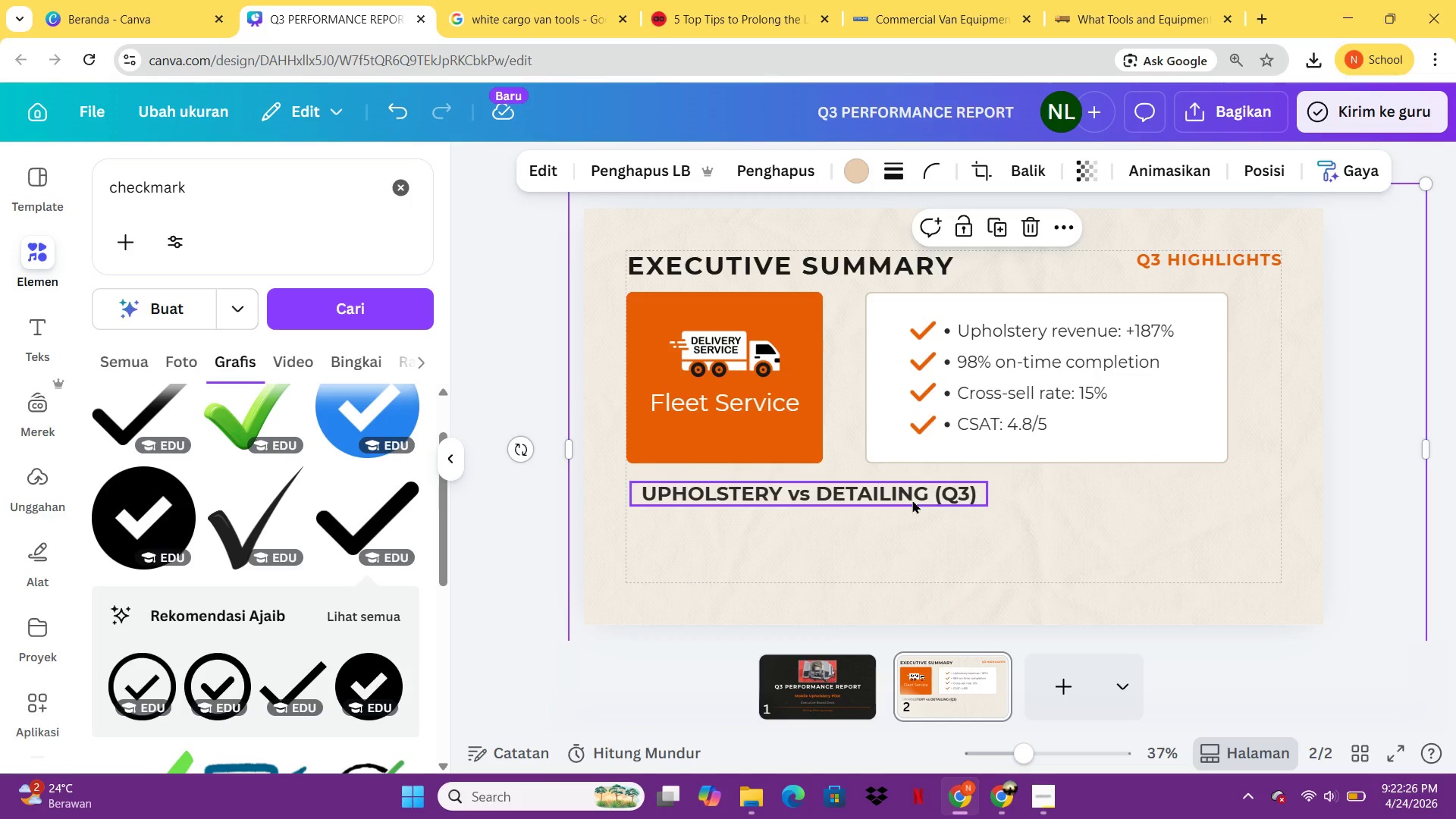 
double_click([891, 535])
 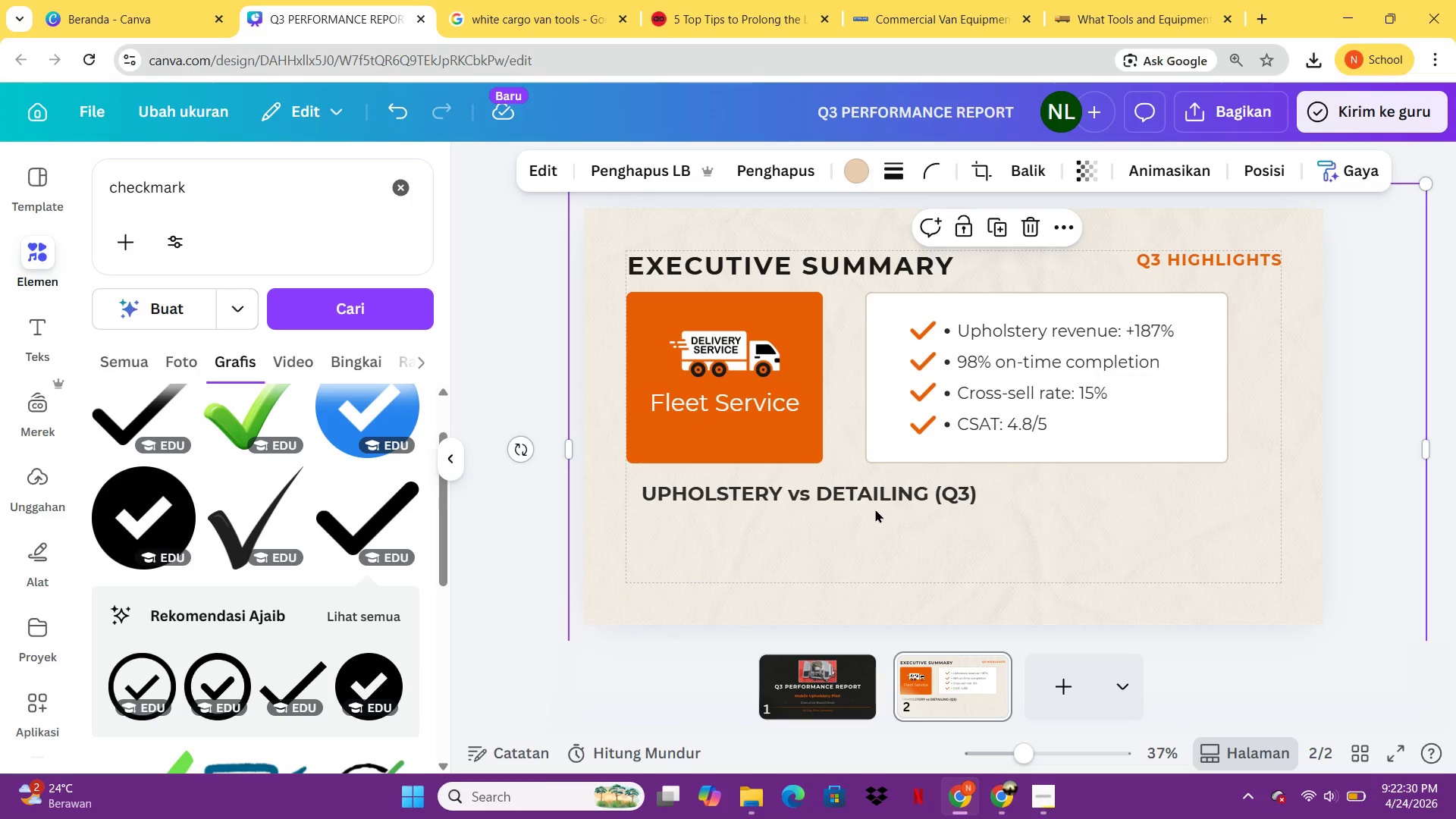 
left_click([875, 508])
 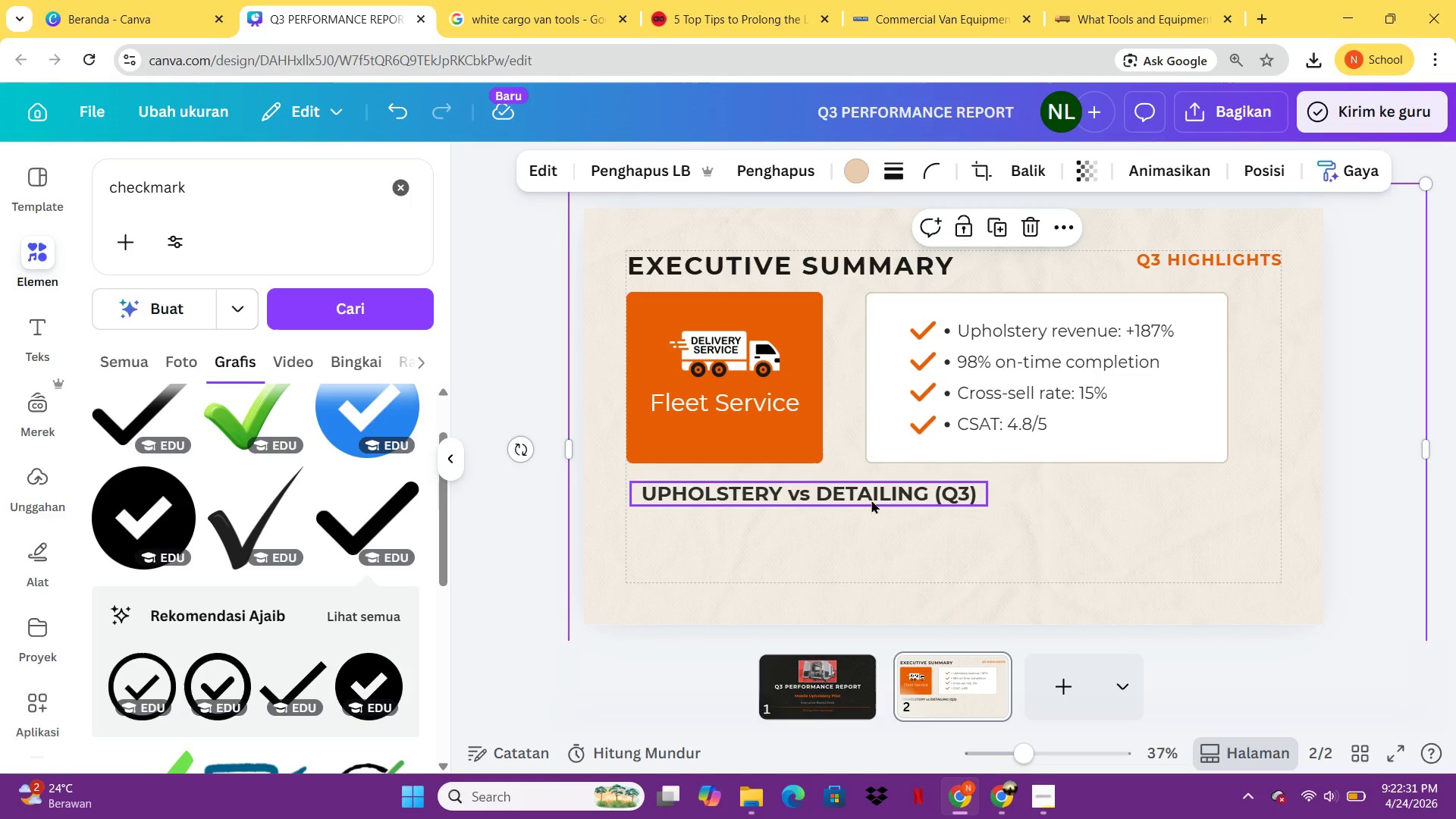 
left_click([871, 500])
 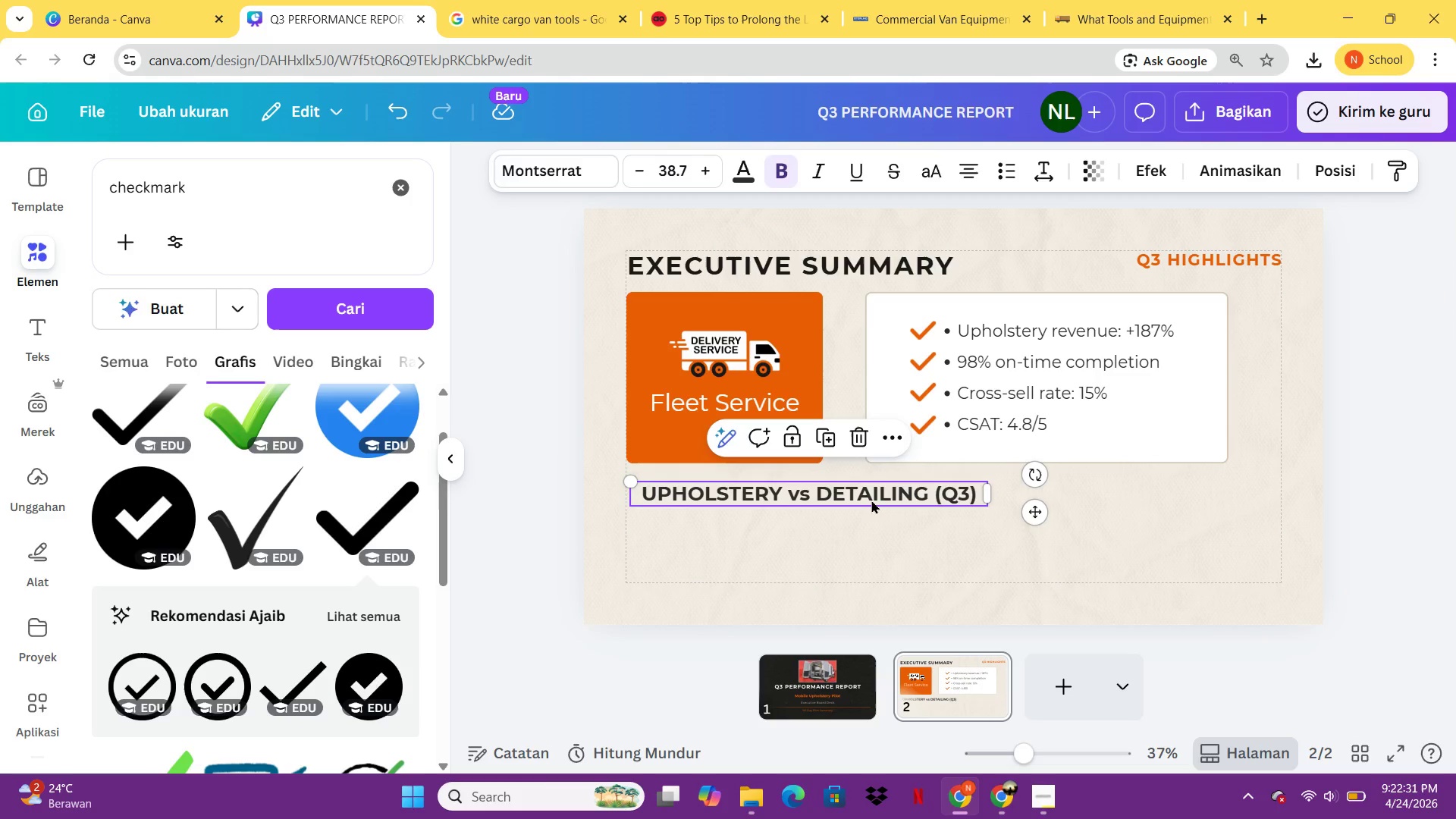 
key(Control+C)
 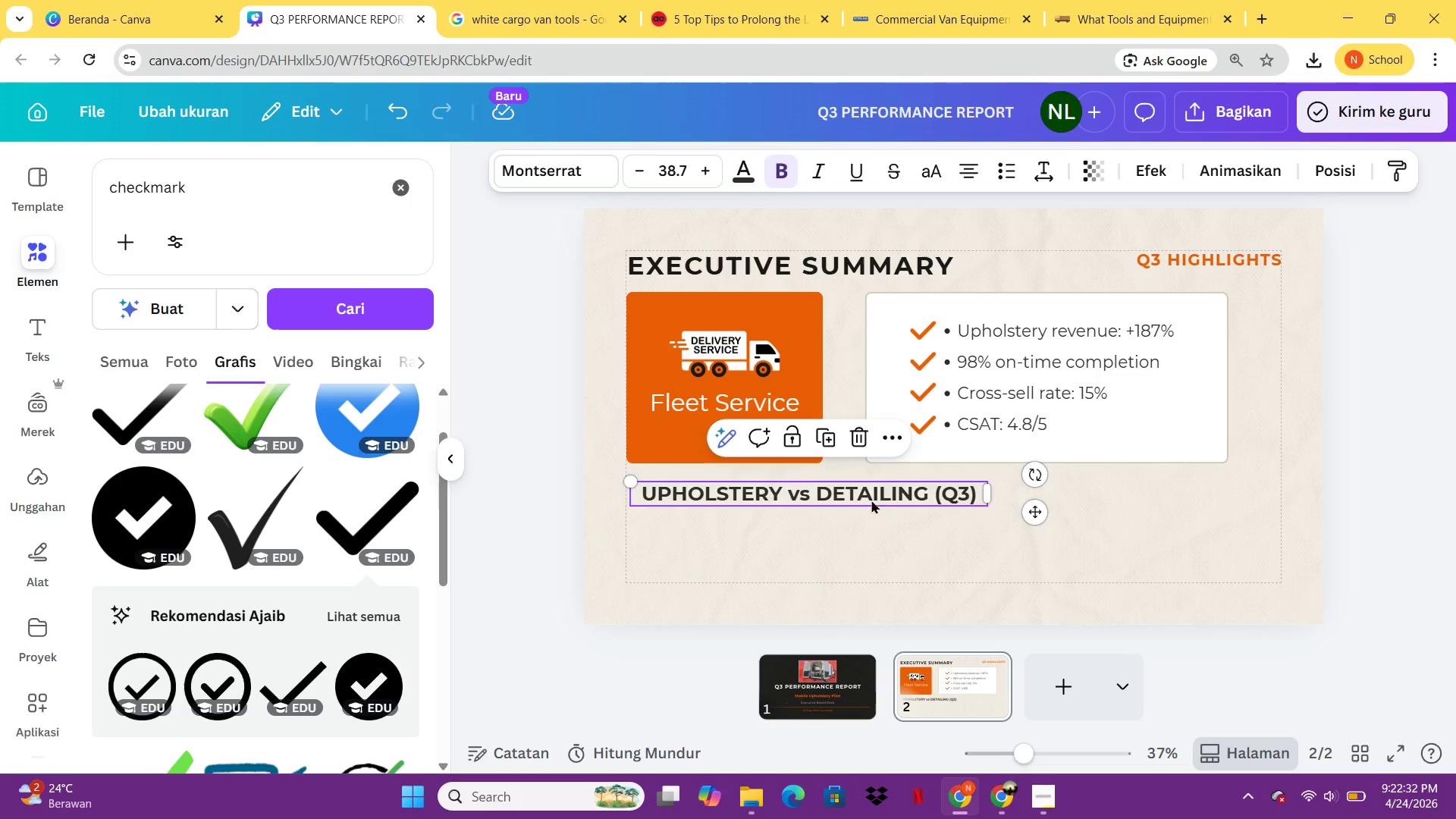 
key(Control+V)
 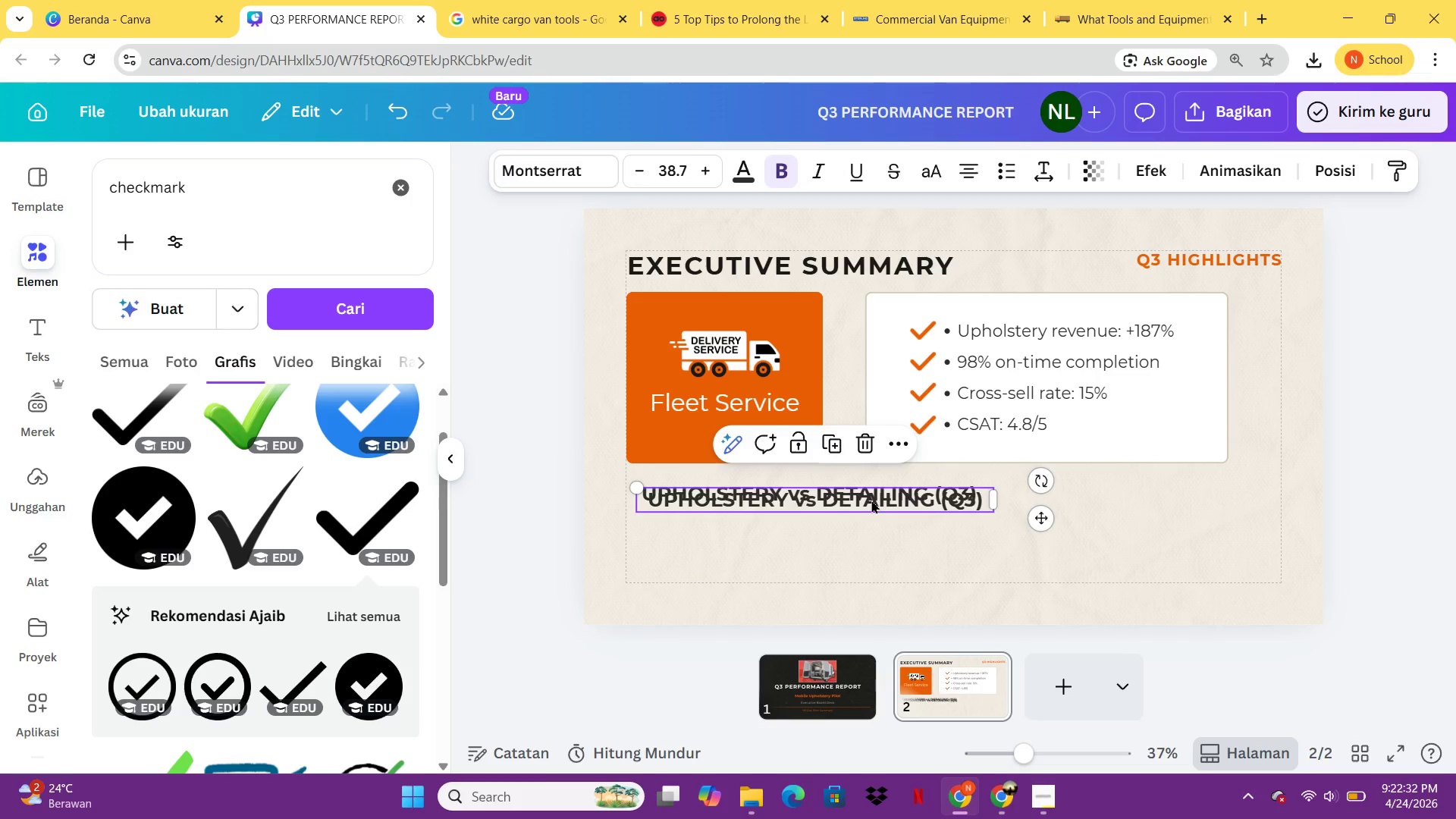 
left_click_drag(start_coordinate=[871, 500], to_coordinate=[871, 529])
 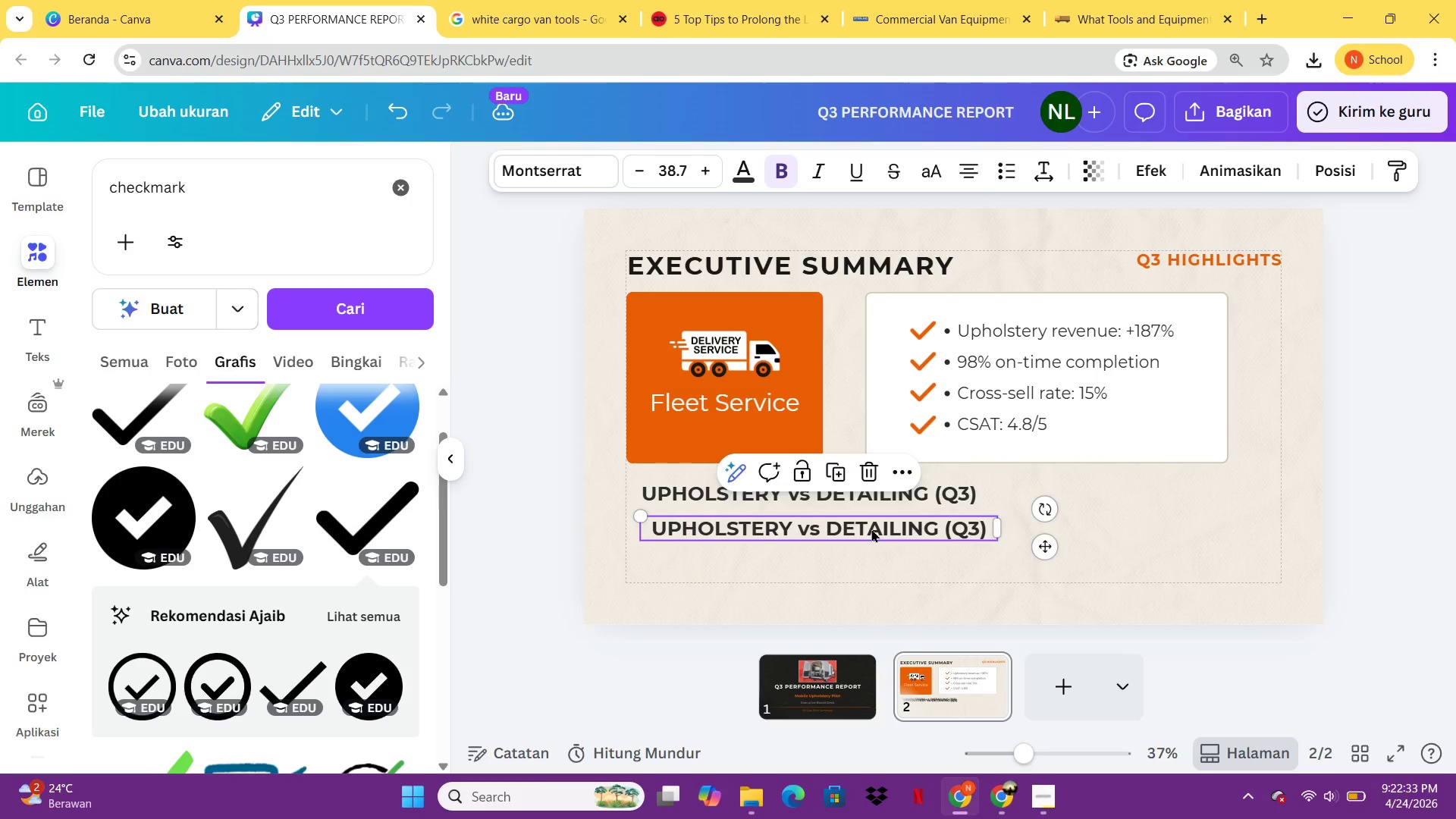 
left_click([871, 529])
 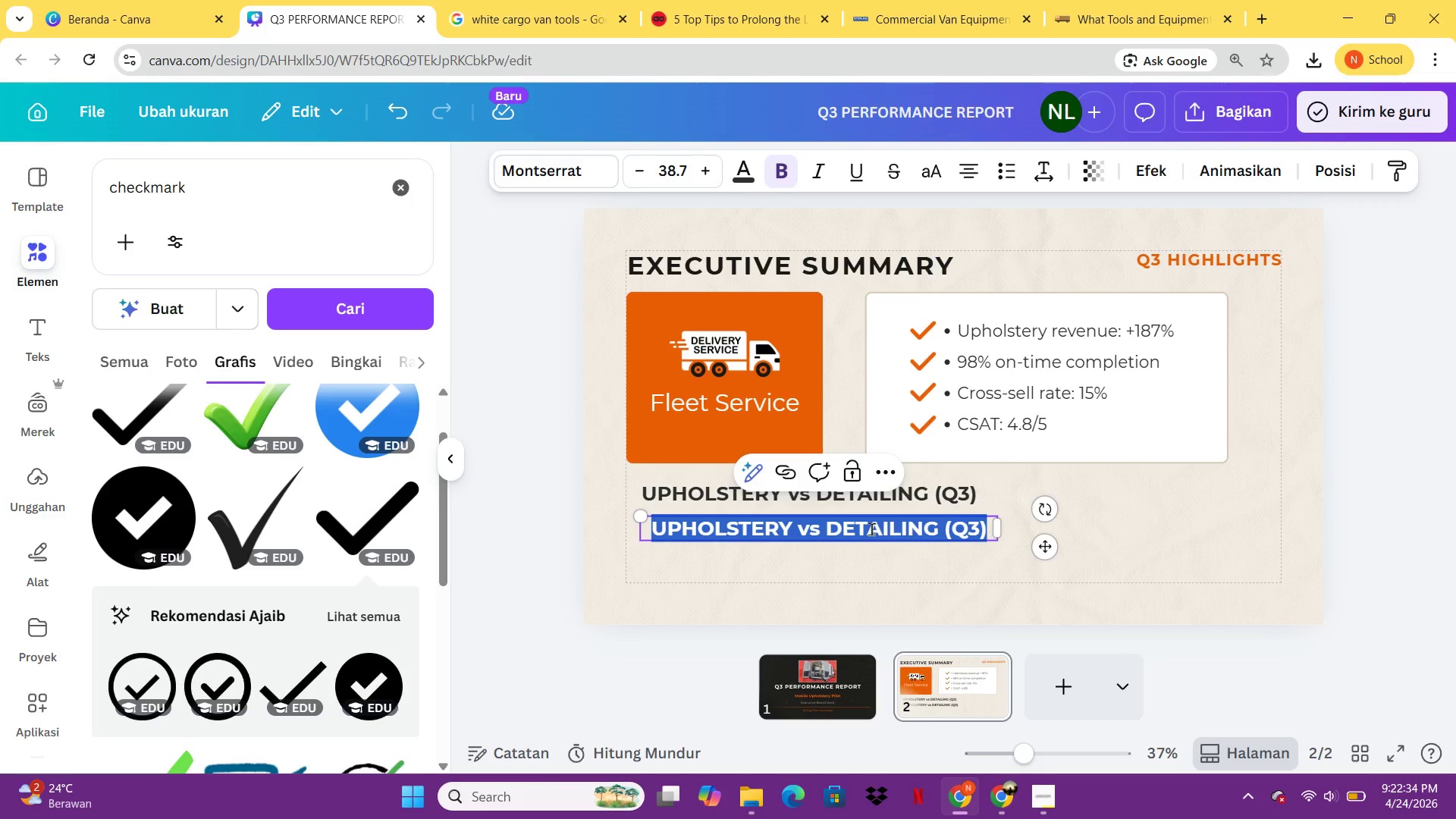 
type(Detailing )
 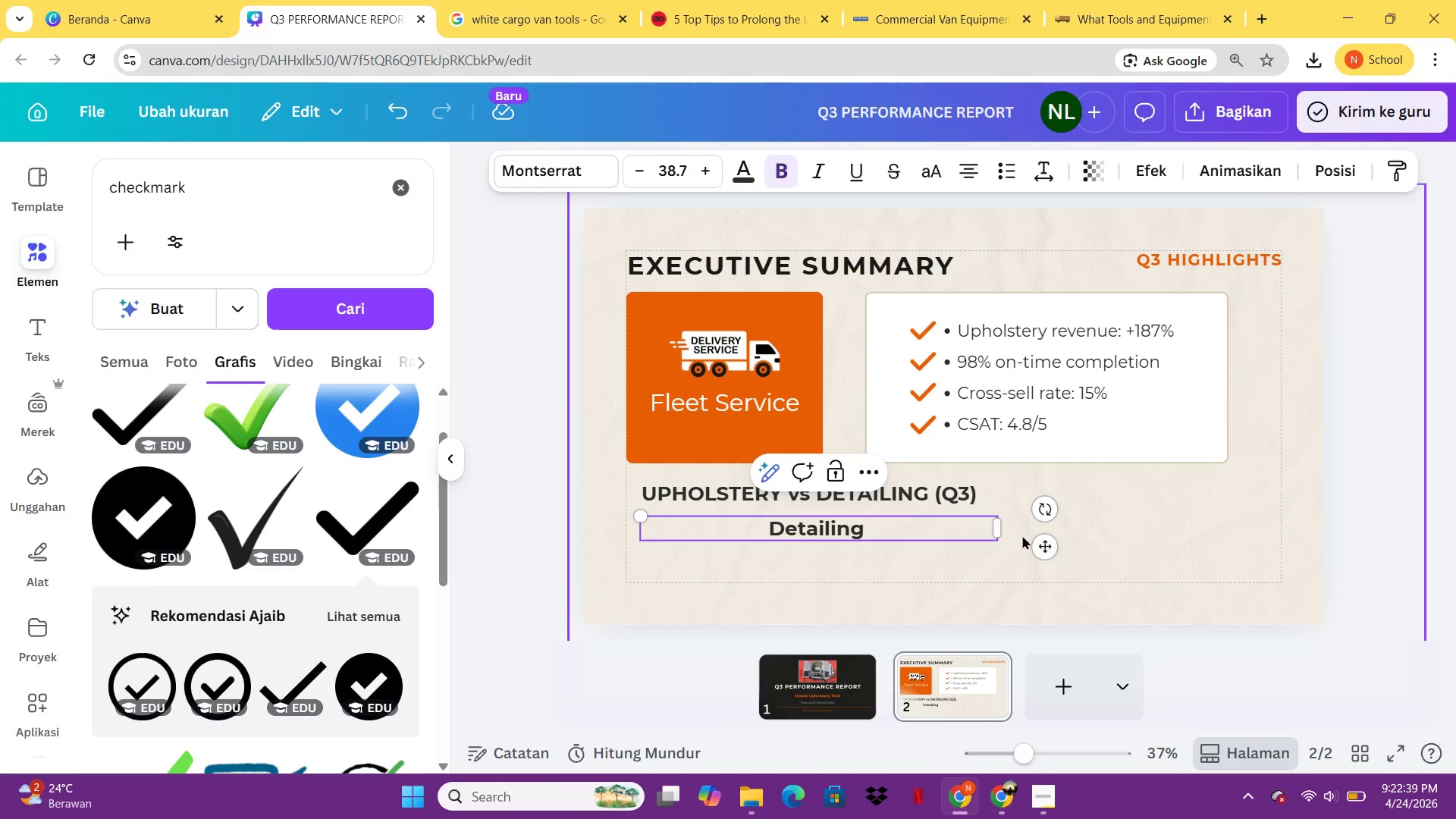 
left_click_drag(start_coordinate=[1002, 530], to_coordinate=[798, 528])
 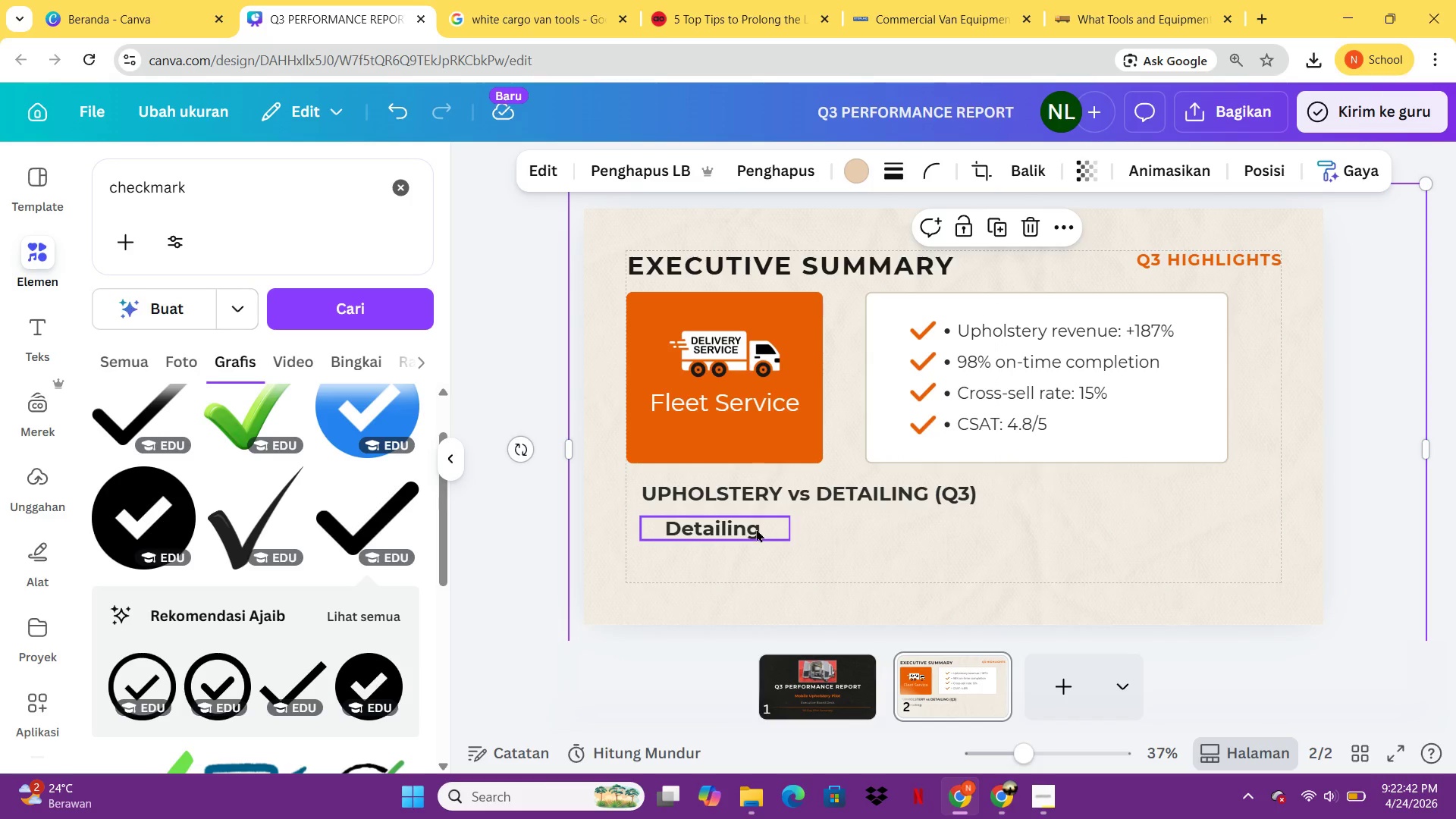 
left_click_drag(start_coordinate=[738, 526], to_coordinate=[732, 526])
 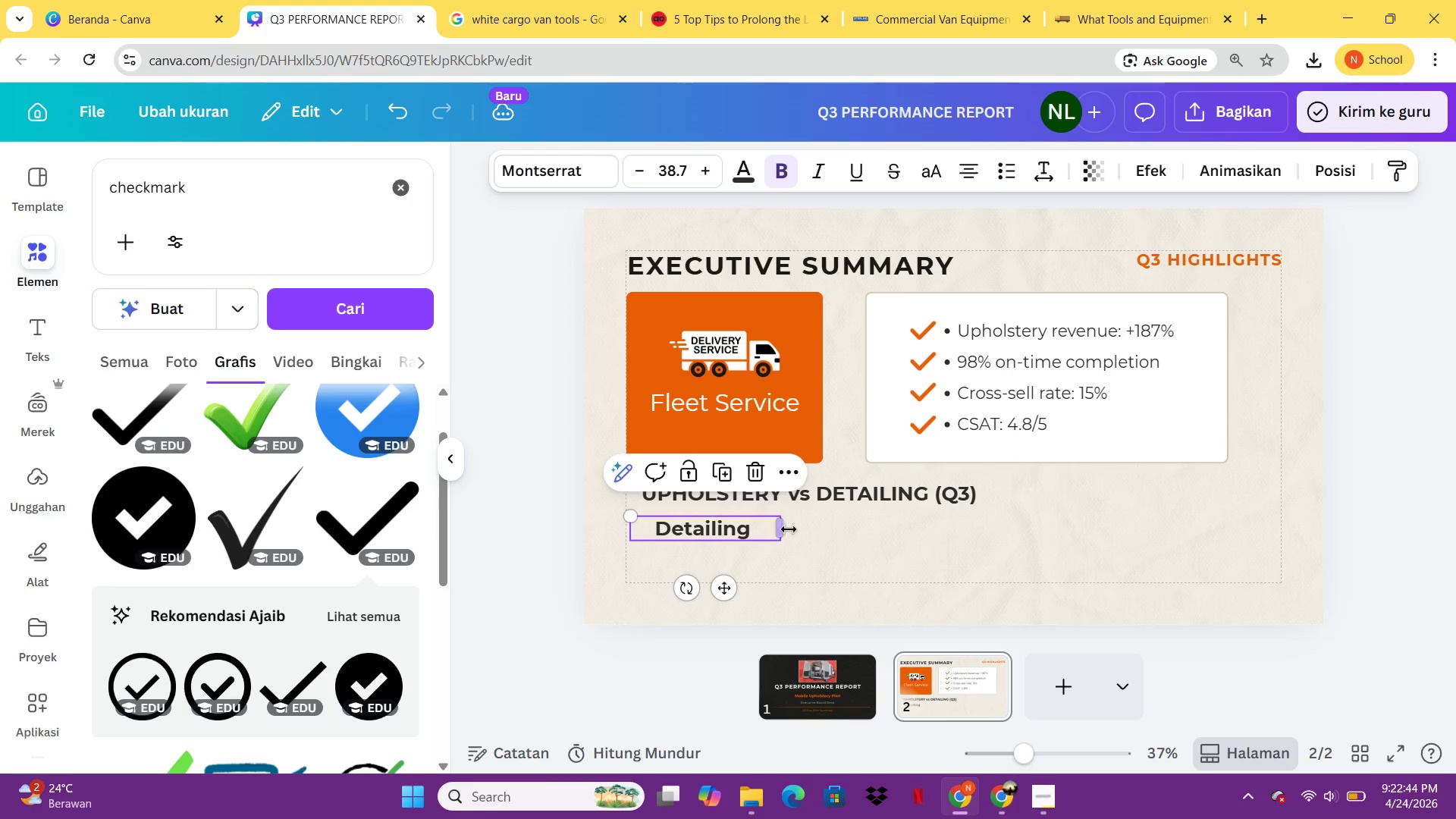 
left_click_drag(start_coordinate=[789, 529], to_coordinate=[759, 529])
 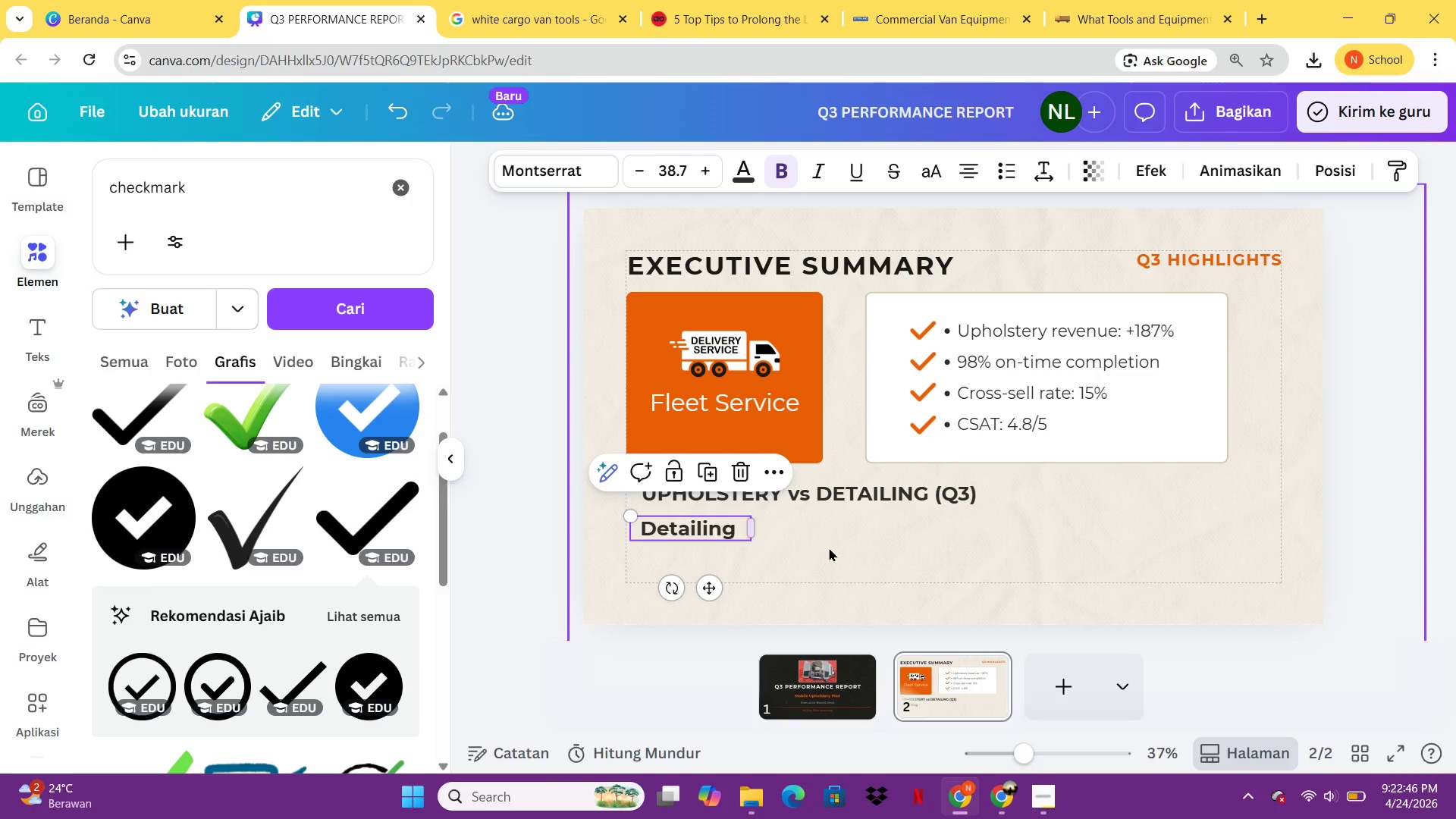 
left_click([830, 548])
 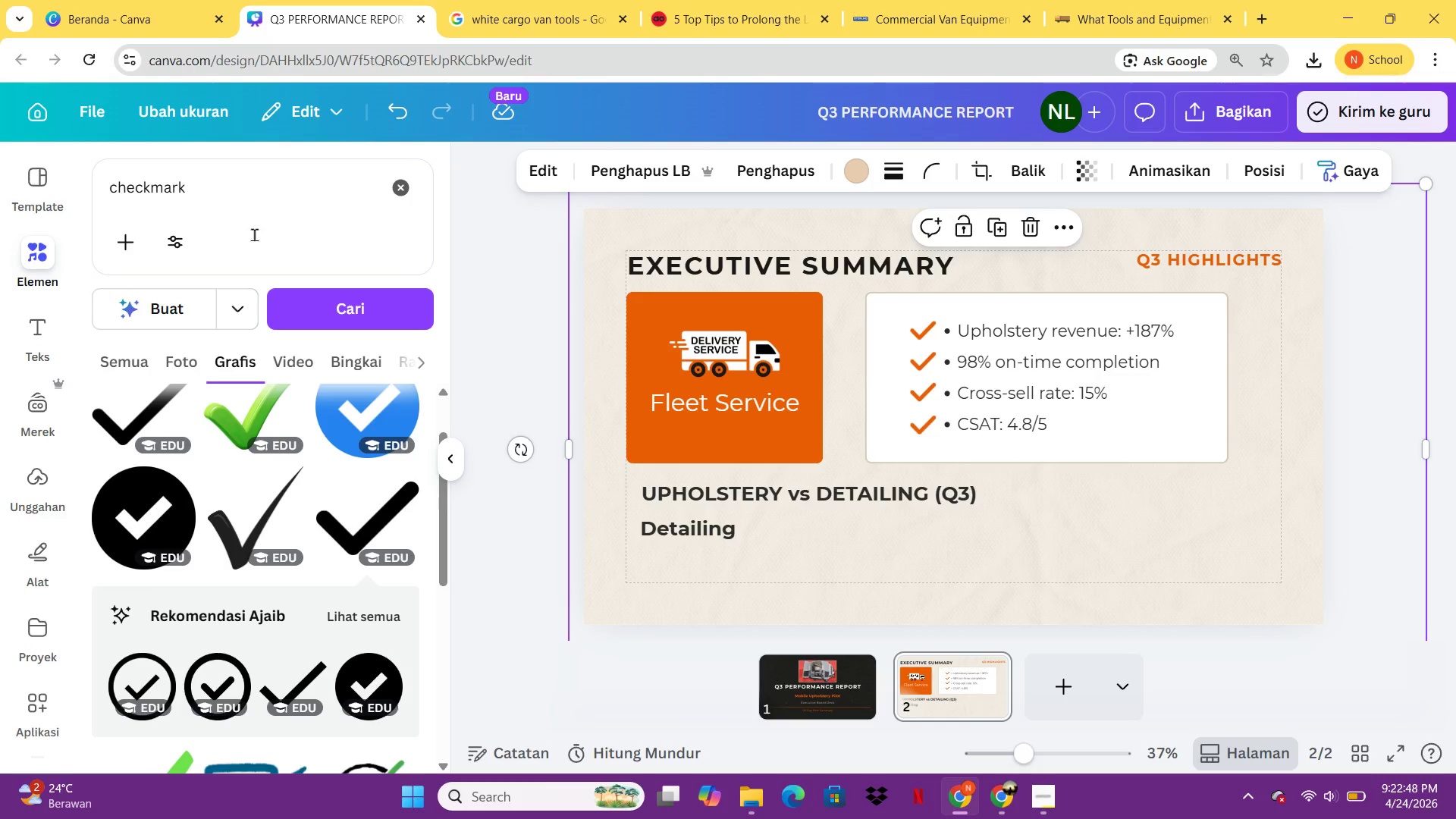 
left_click_drag(start_coordinate=[247, 180], to_coordinate=[140, 195])
 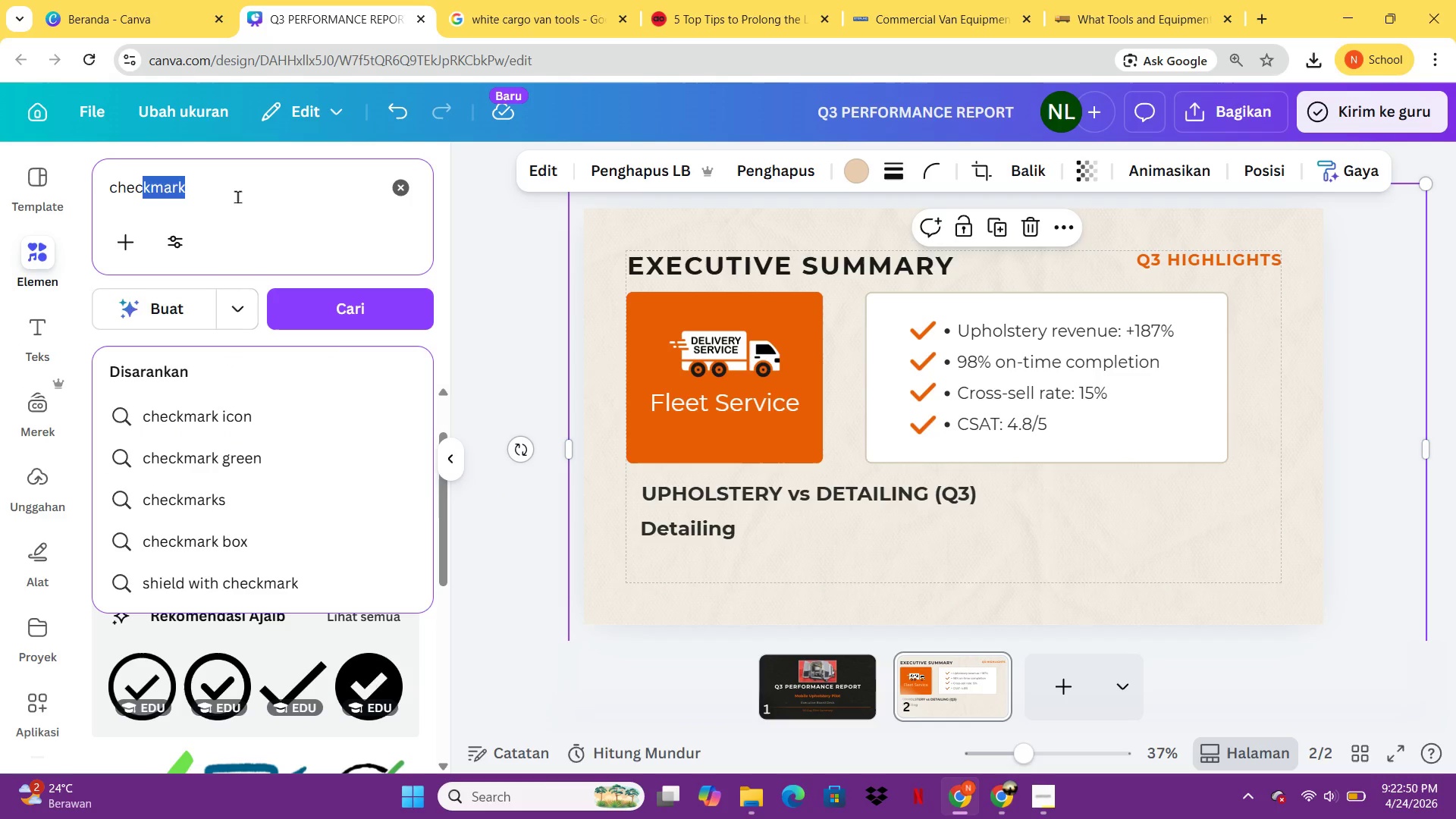 
left_click([239, 196])
 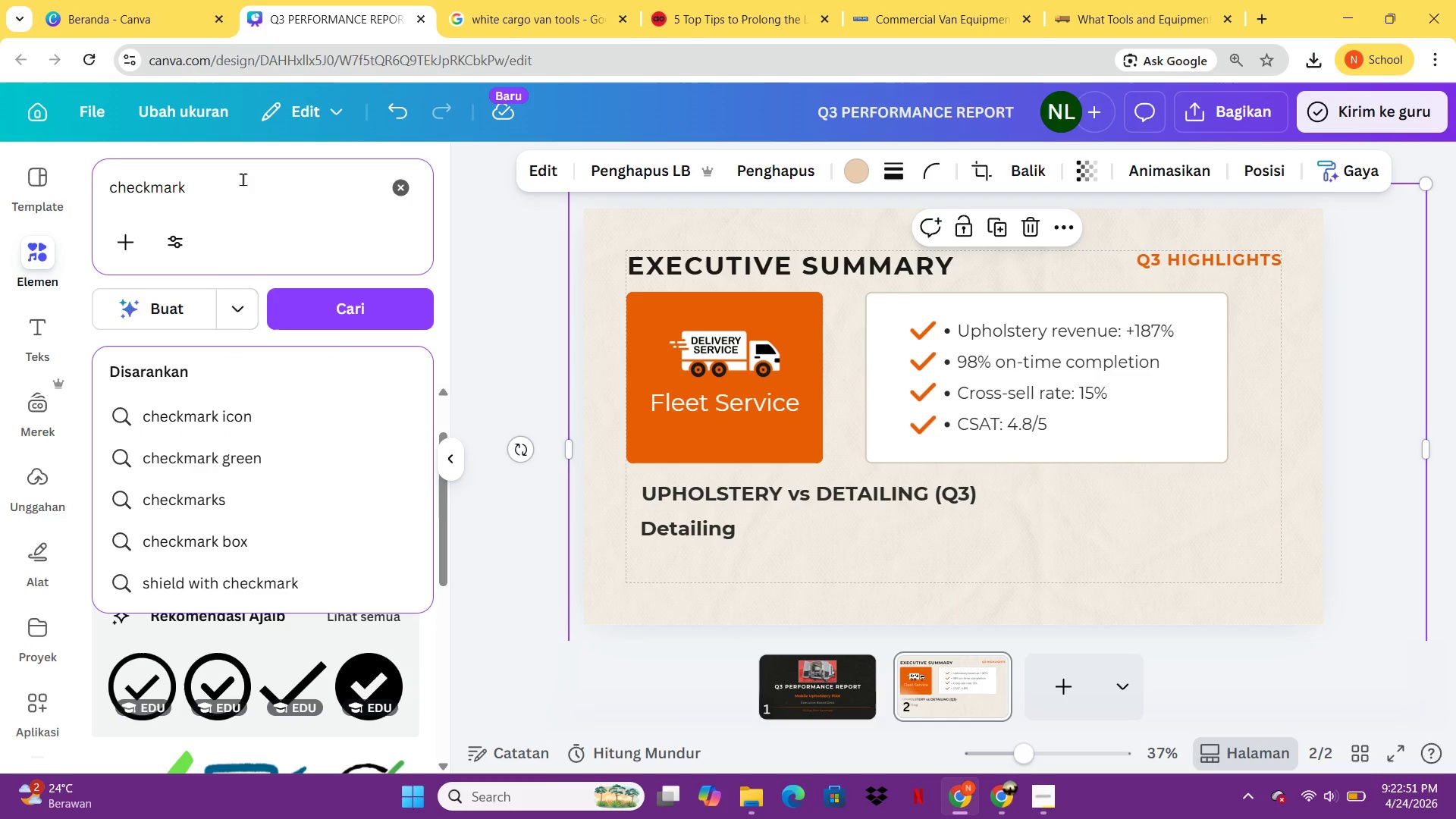 
left_click_drag(start_coordinate=[241, 178], to_coordinate=[93, 192])
 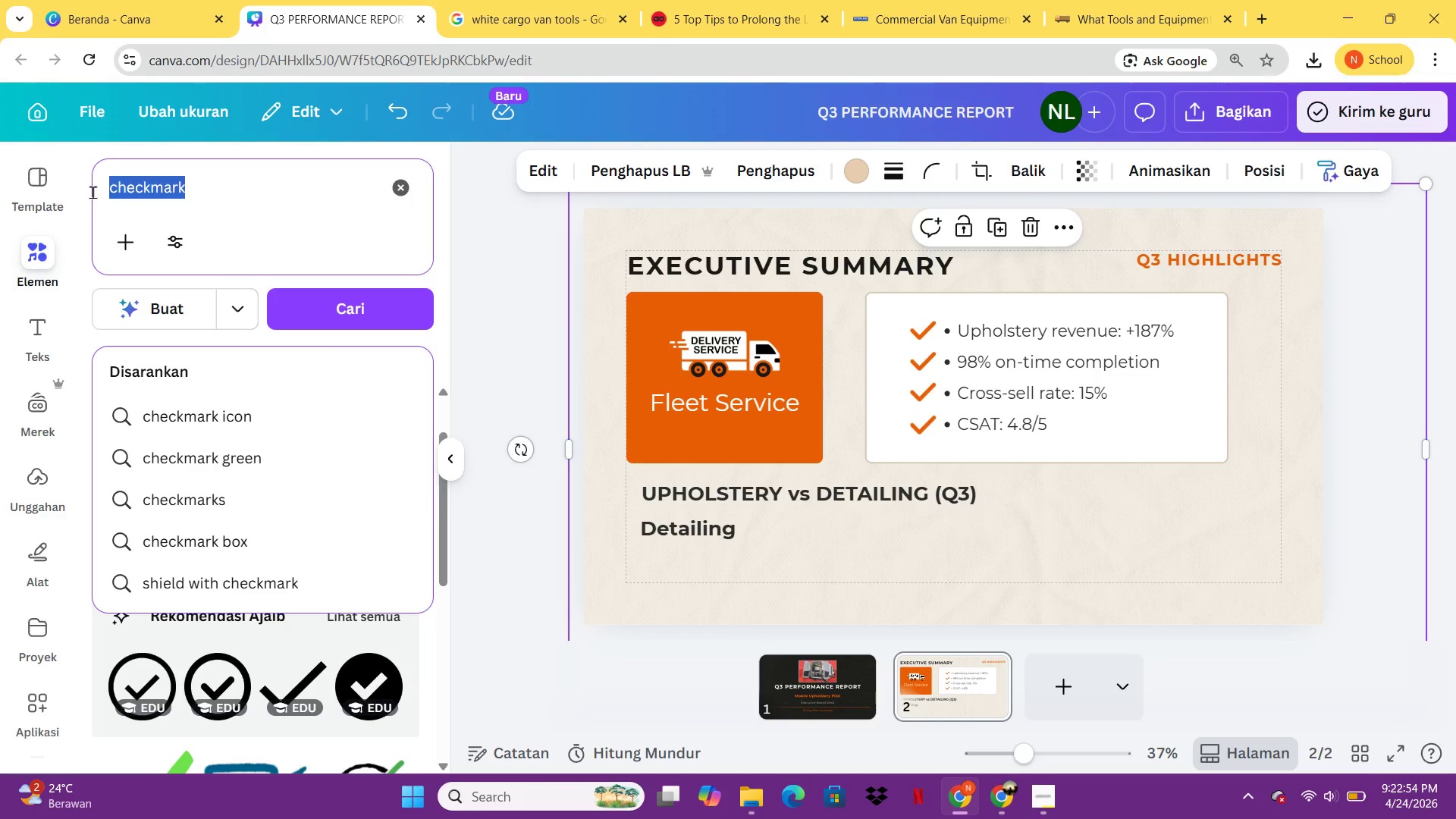 
type(progress bar)
 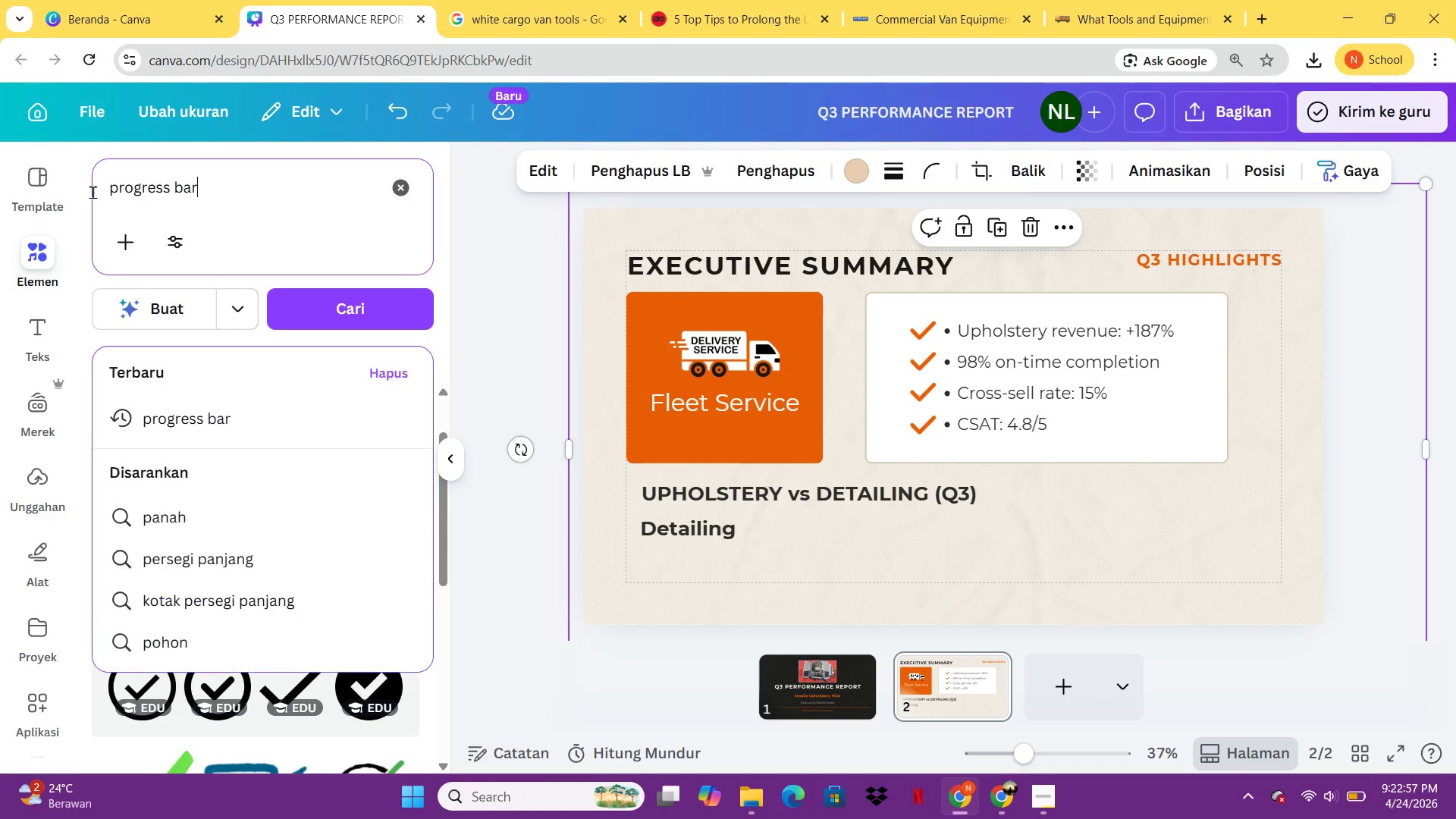 
key(Enter)
 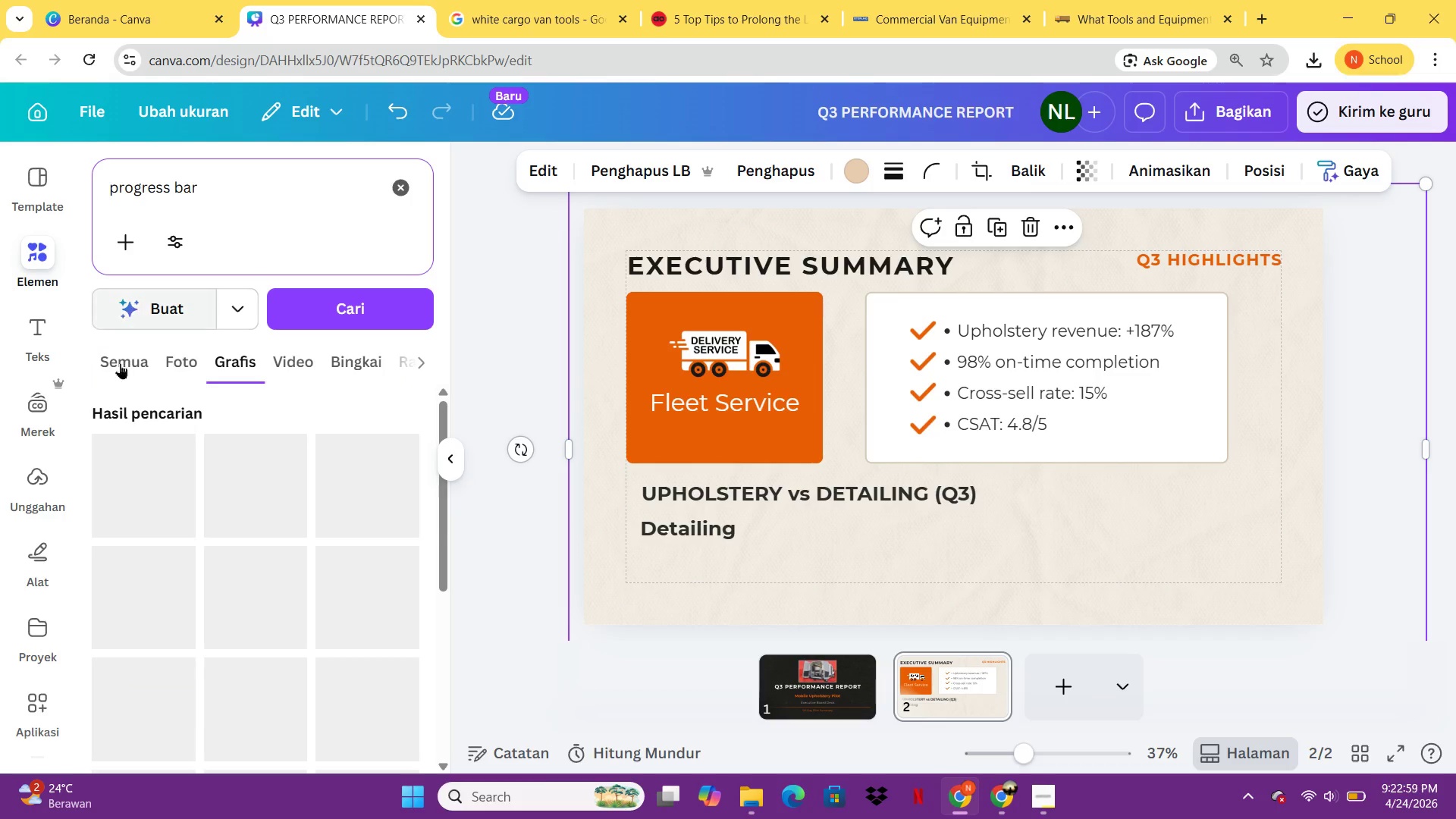 
left_click([122, 369])
 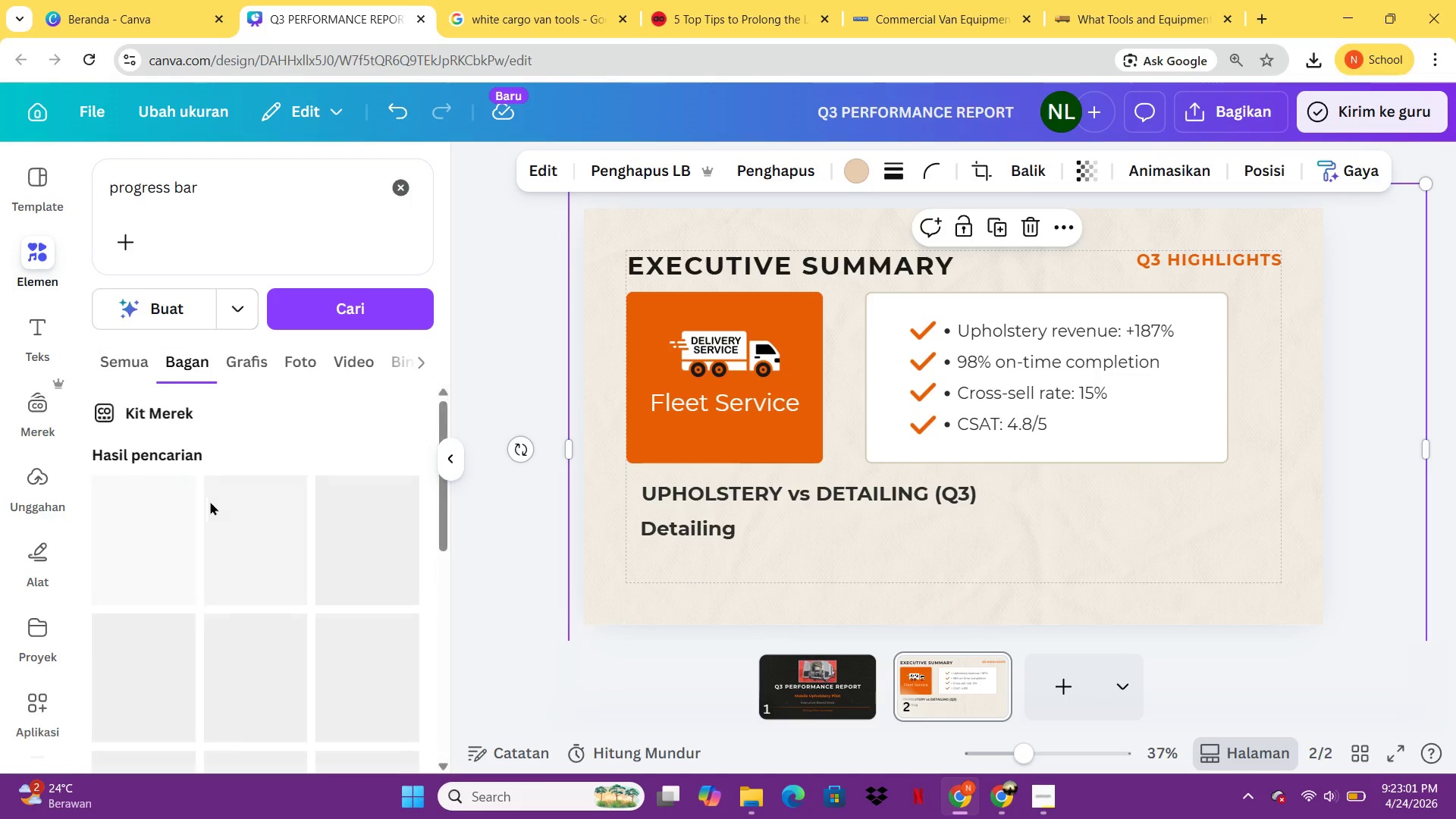 
left_click([134, 371])
 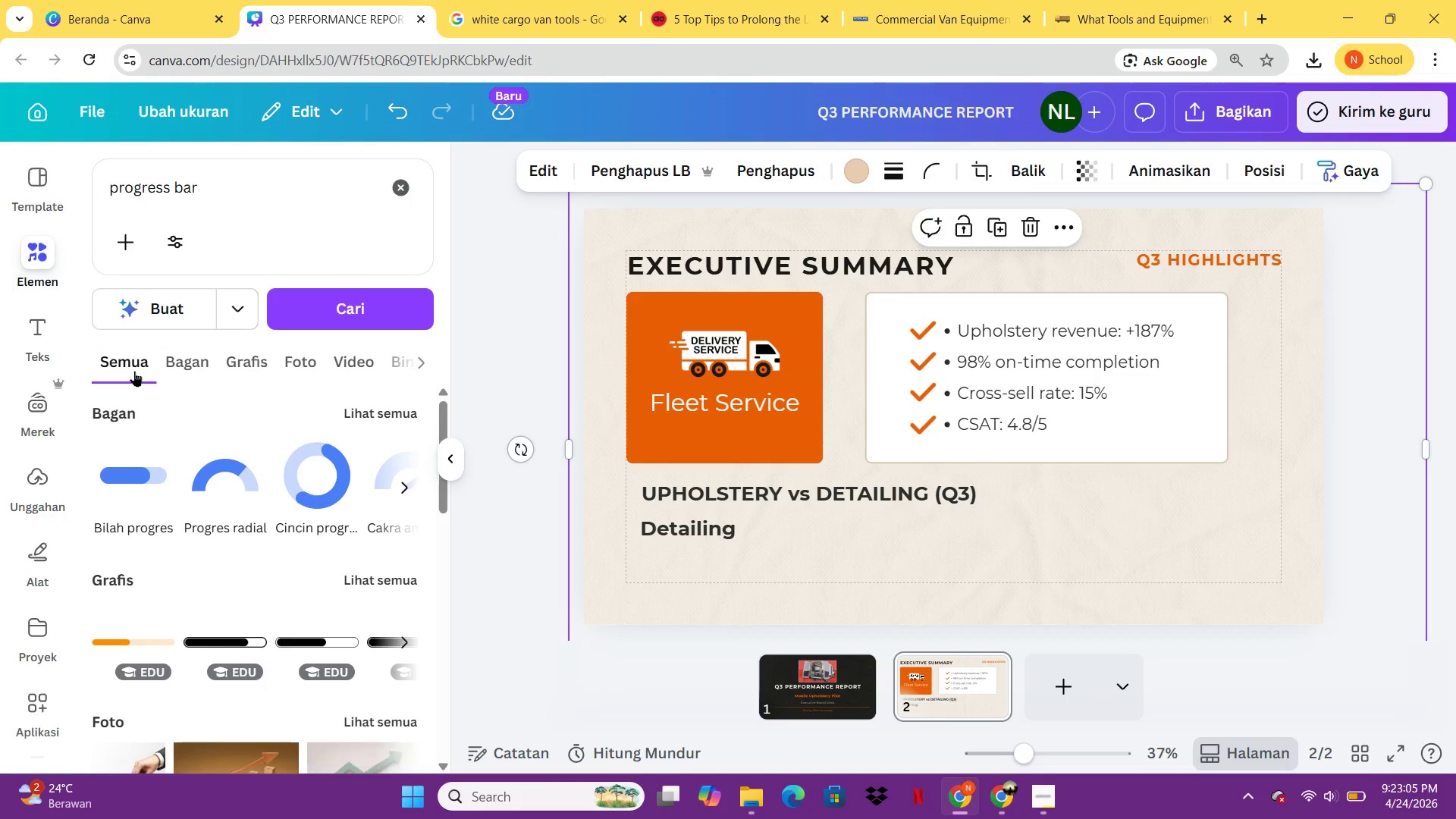 
left_click([117, 494])
 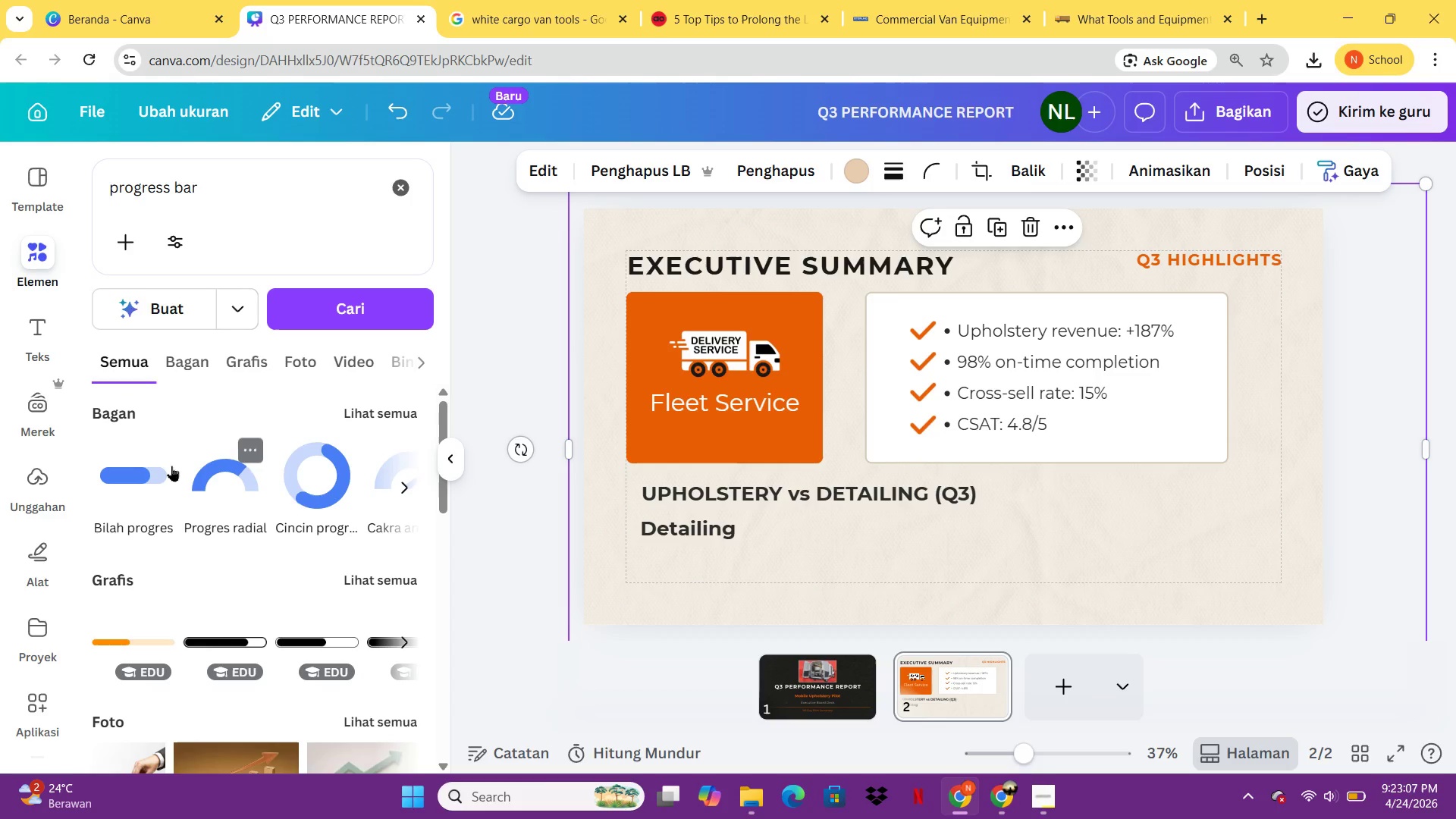 
left_click([155, 469])
 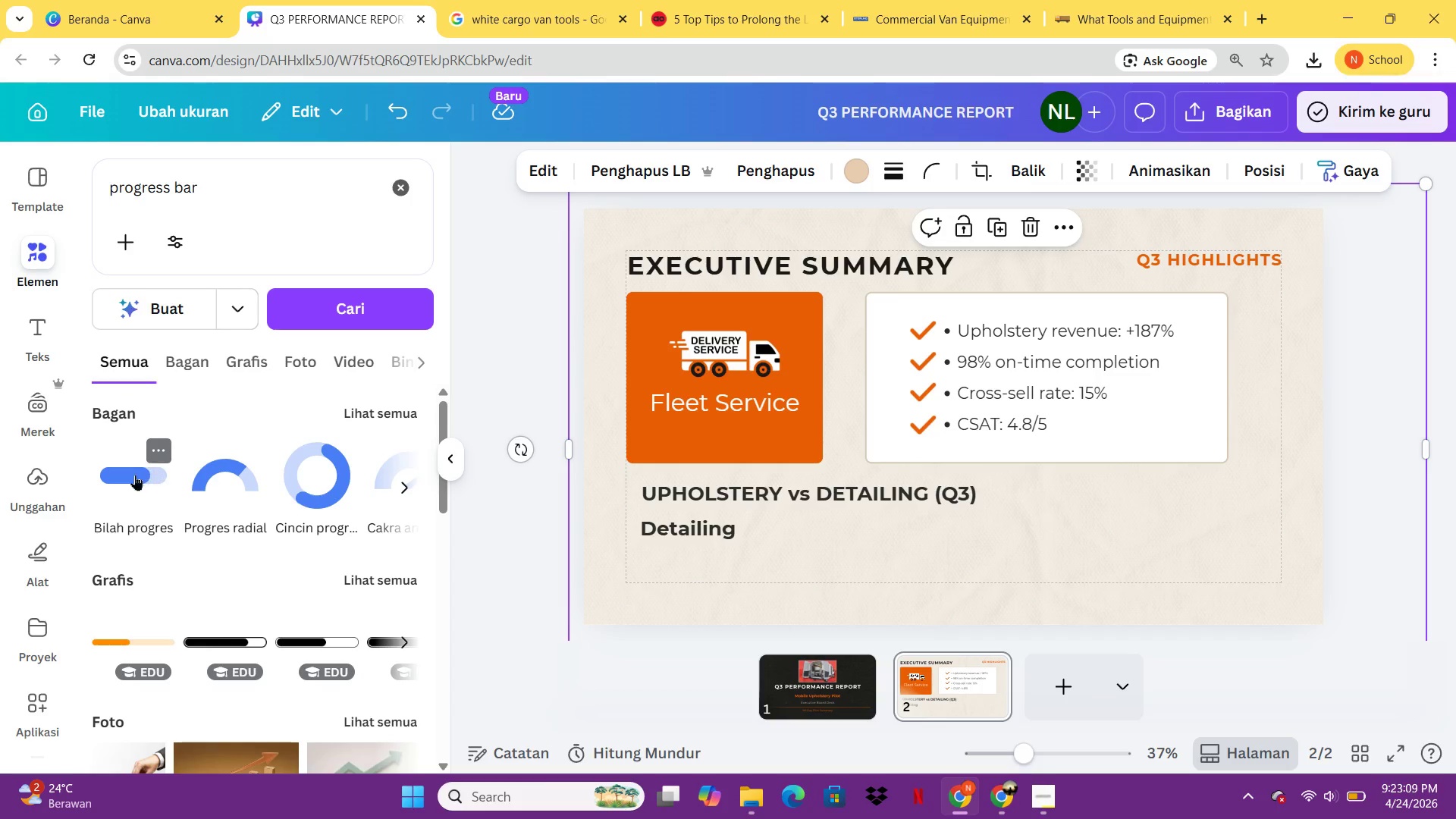 
left_click([135, 475])
 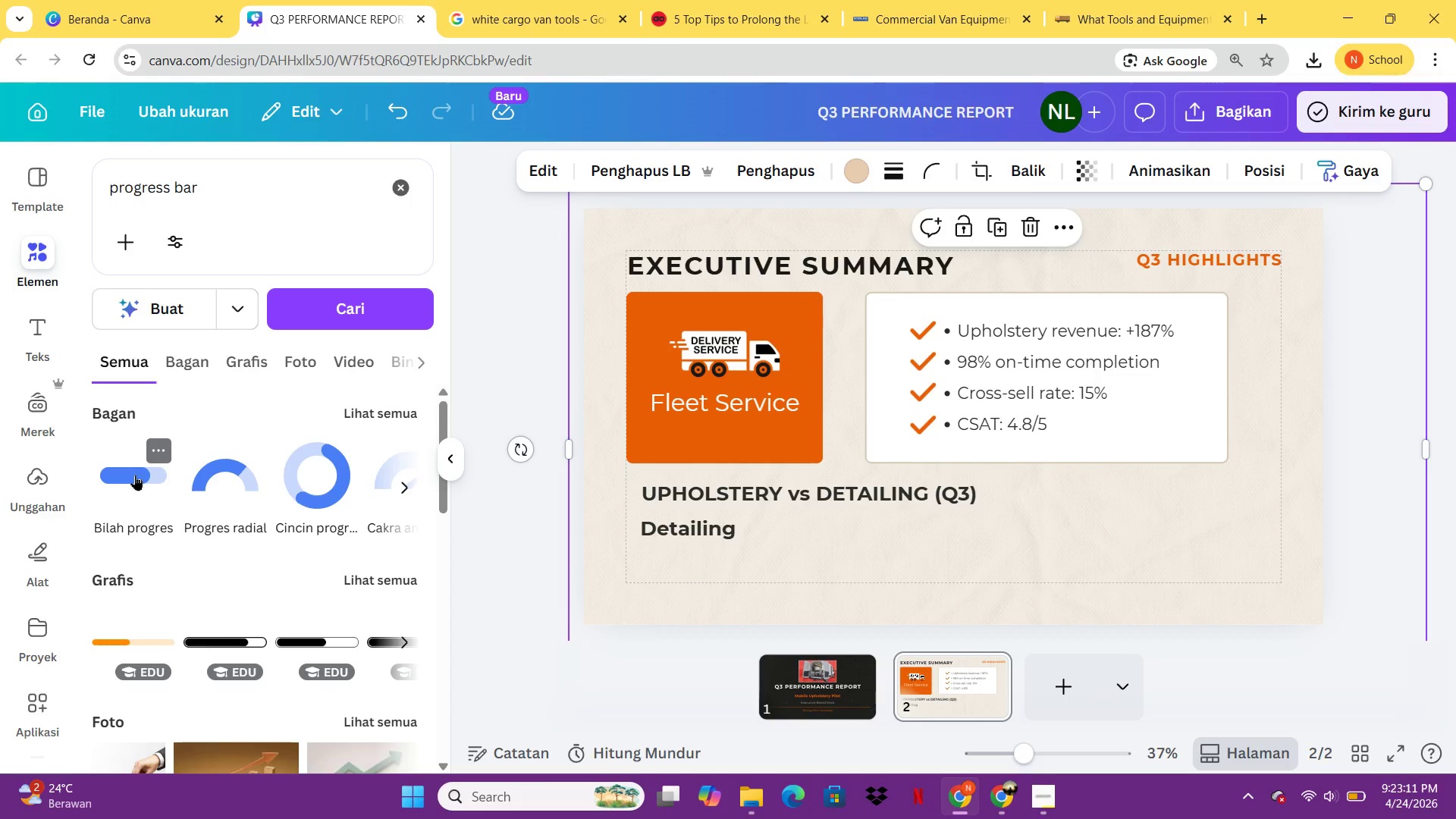 
left_click([135, 475])
 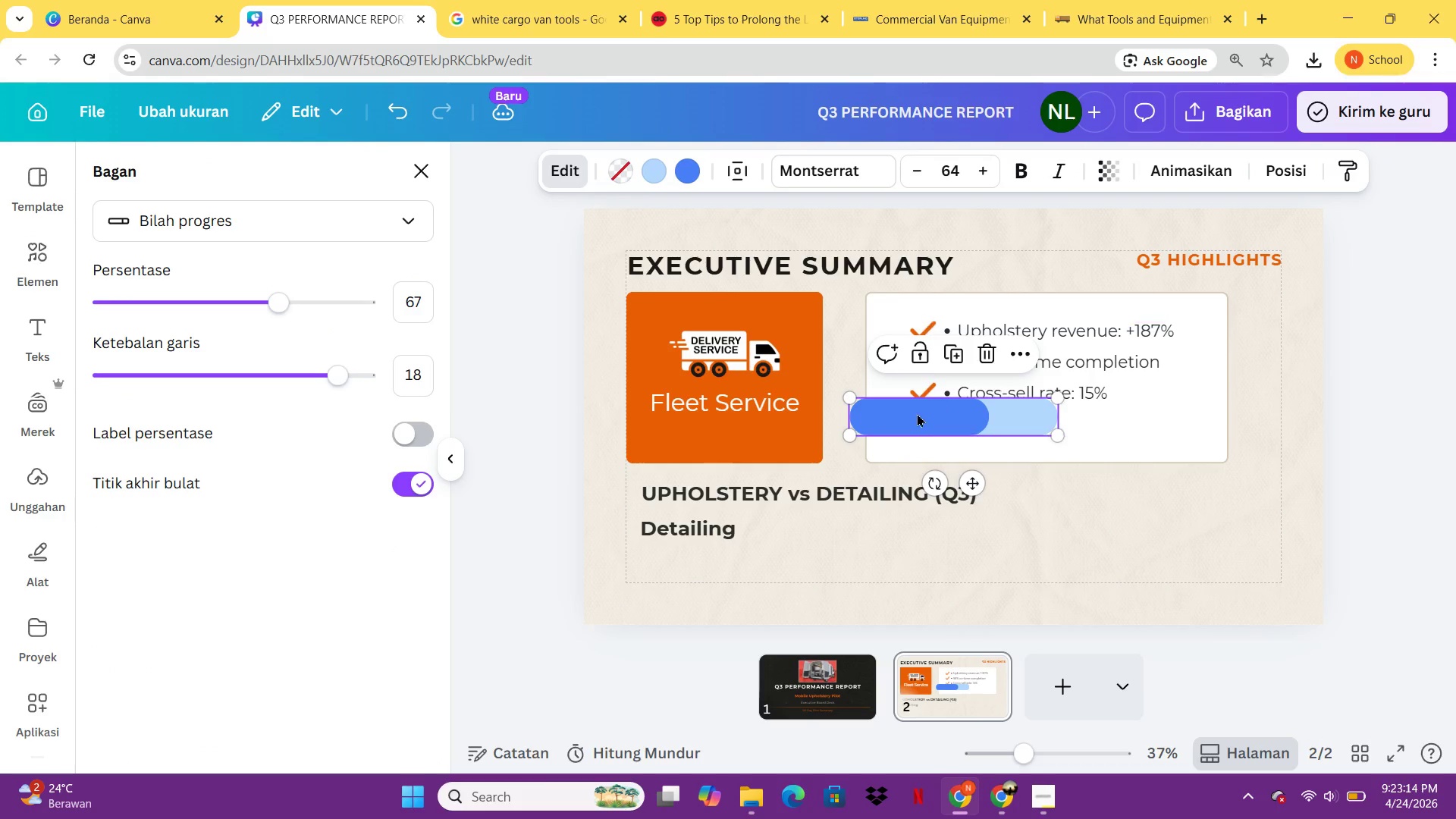 
left_click_drag(start_coordinate=[1057, 429], to_coordinate=[1194, 423])
 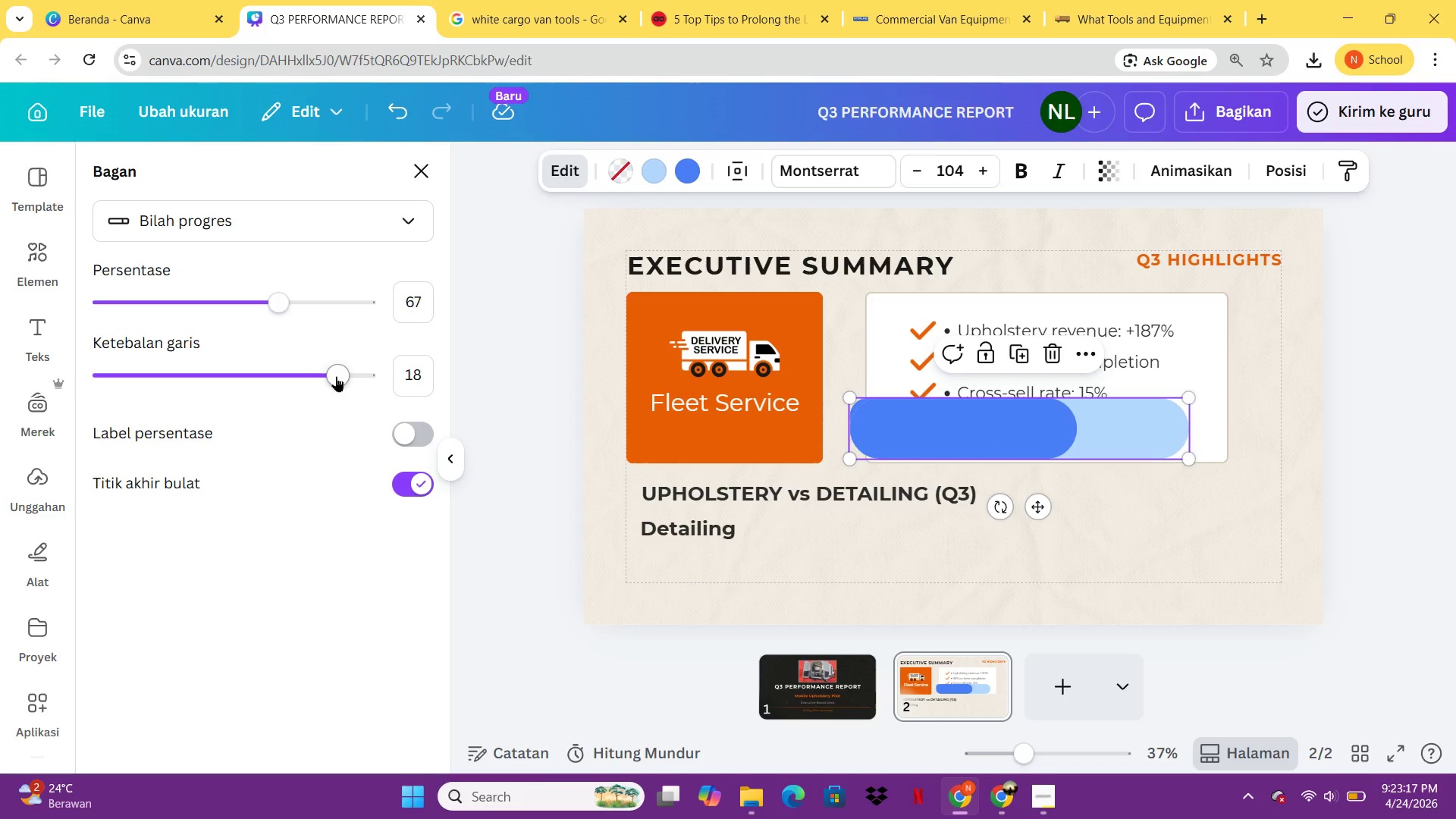 
left_click_drag(start_coordinate=[337, 375], to_coordinate=[199, 372])
 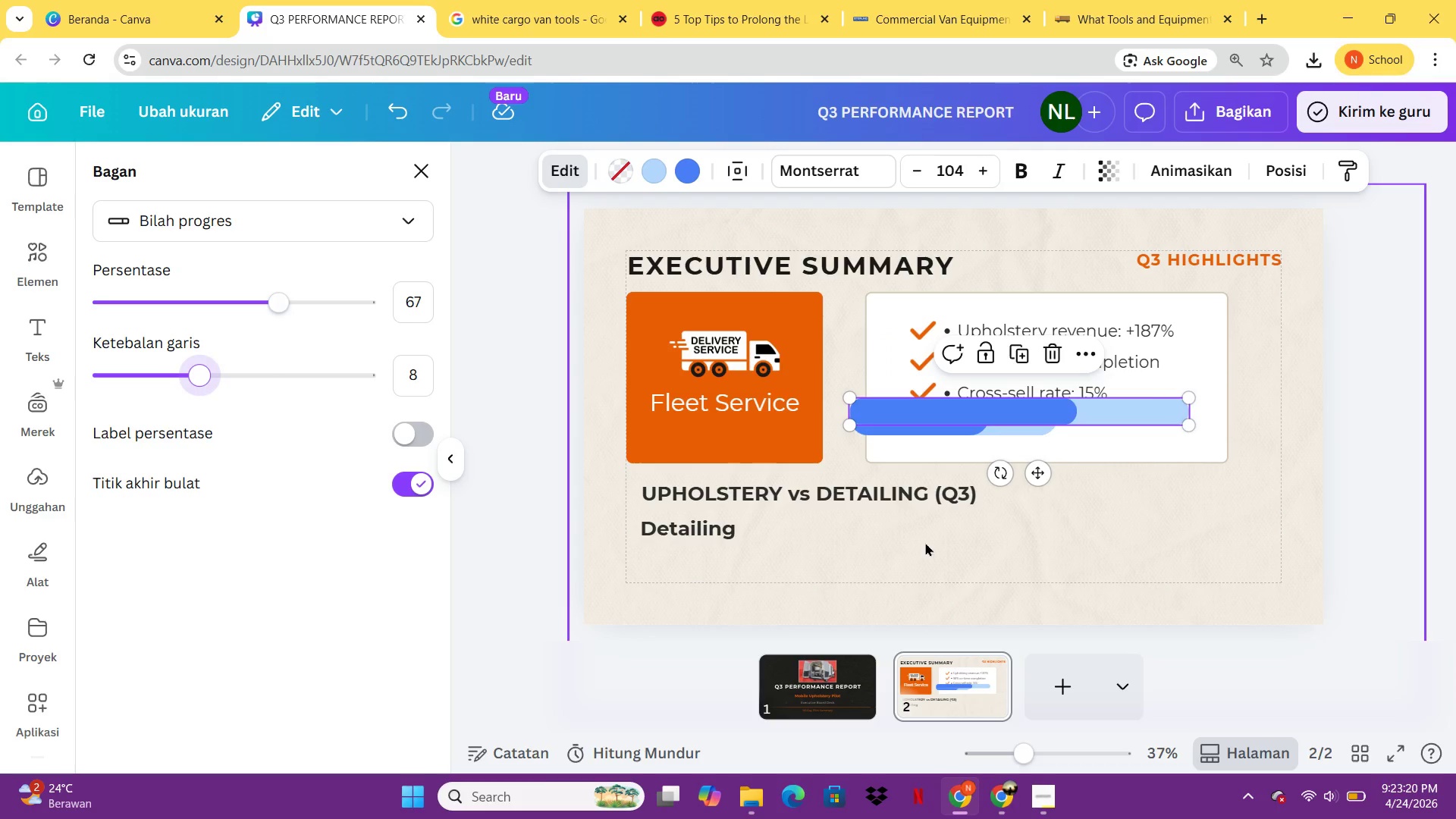 
left_click([928, 542])
 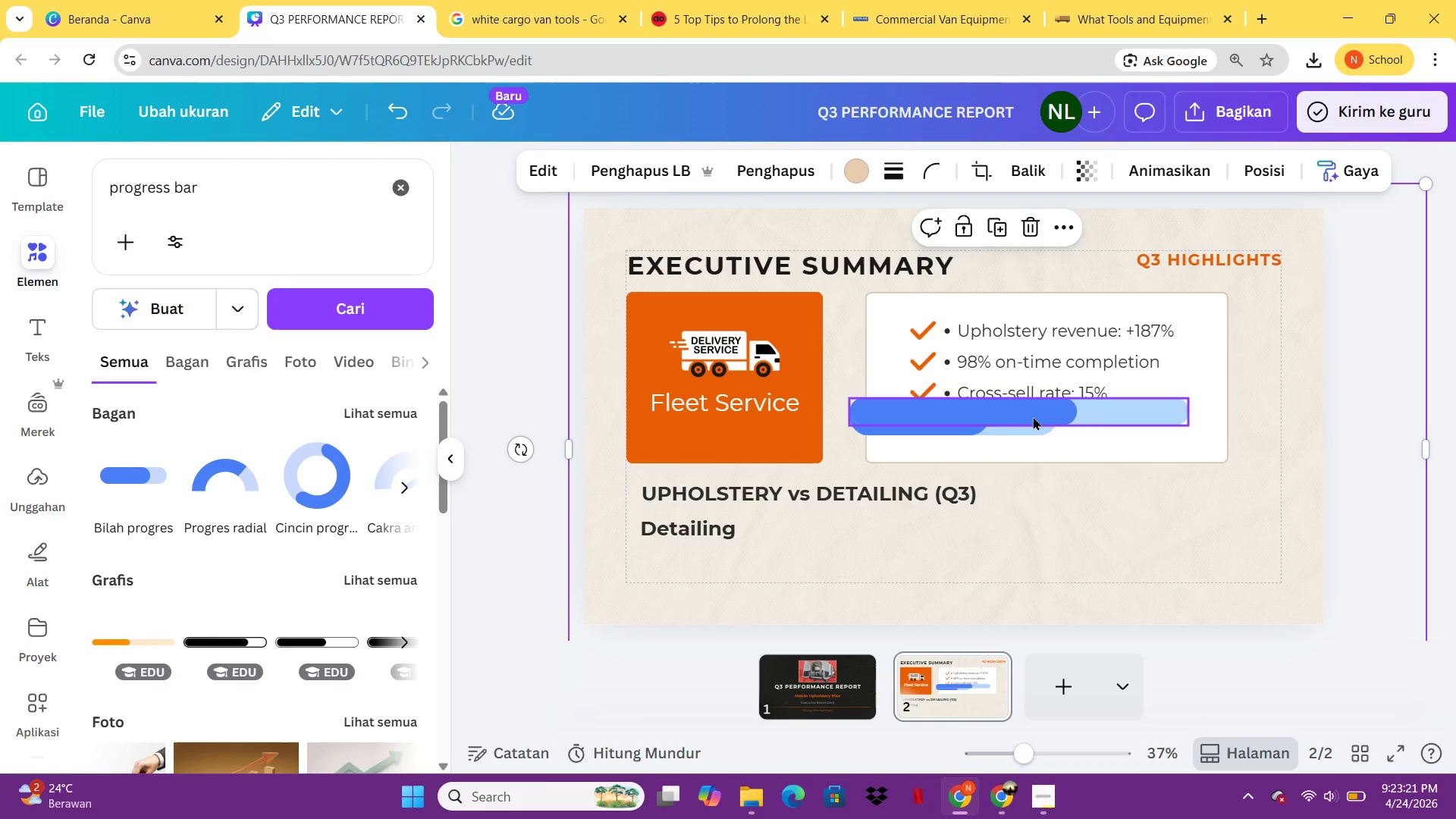 
left_click_drag(start_coordinate=[1033, 416], to_coordinate=[946, 560])
 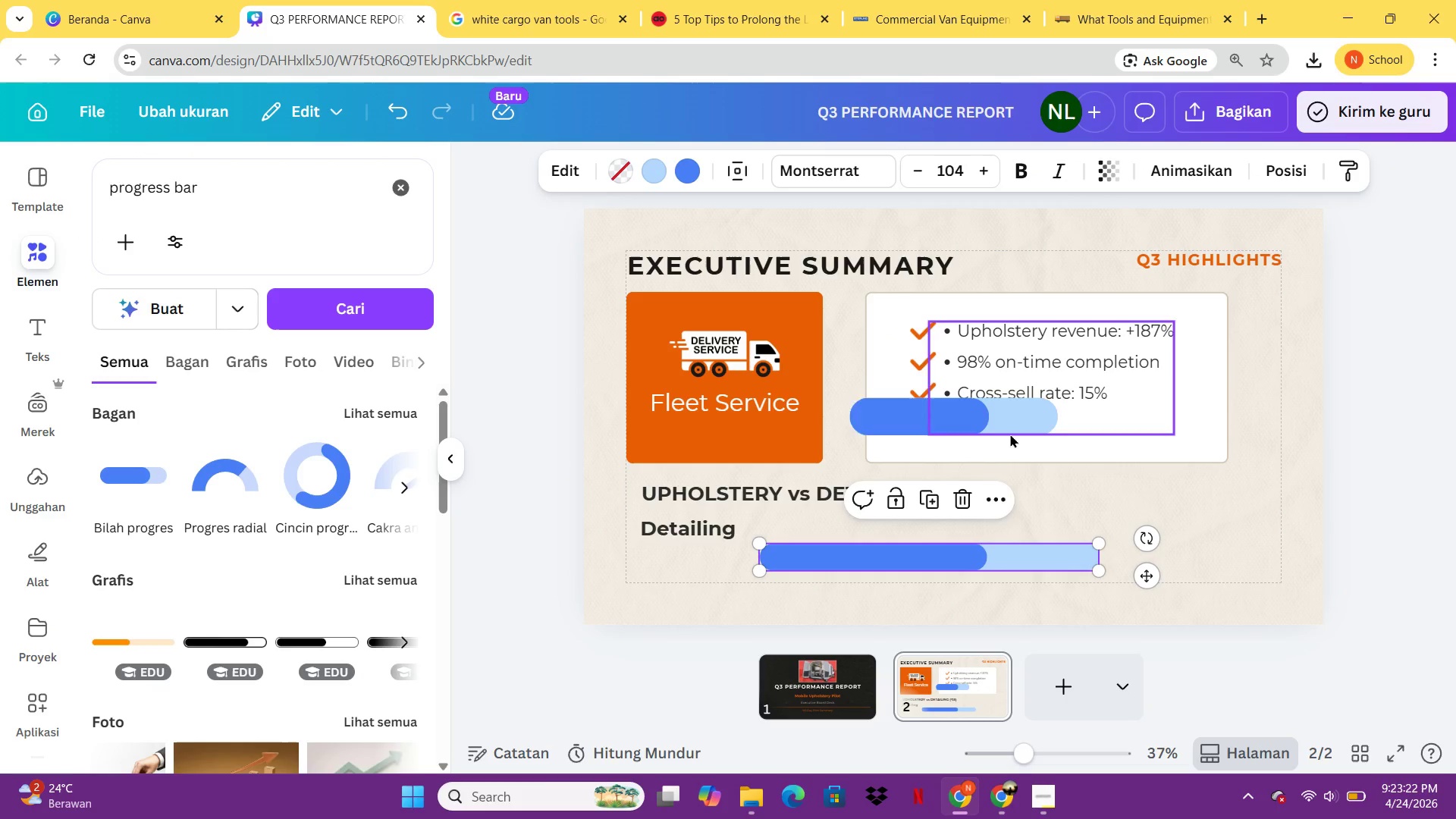 
left_click([1011, 430])
 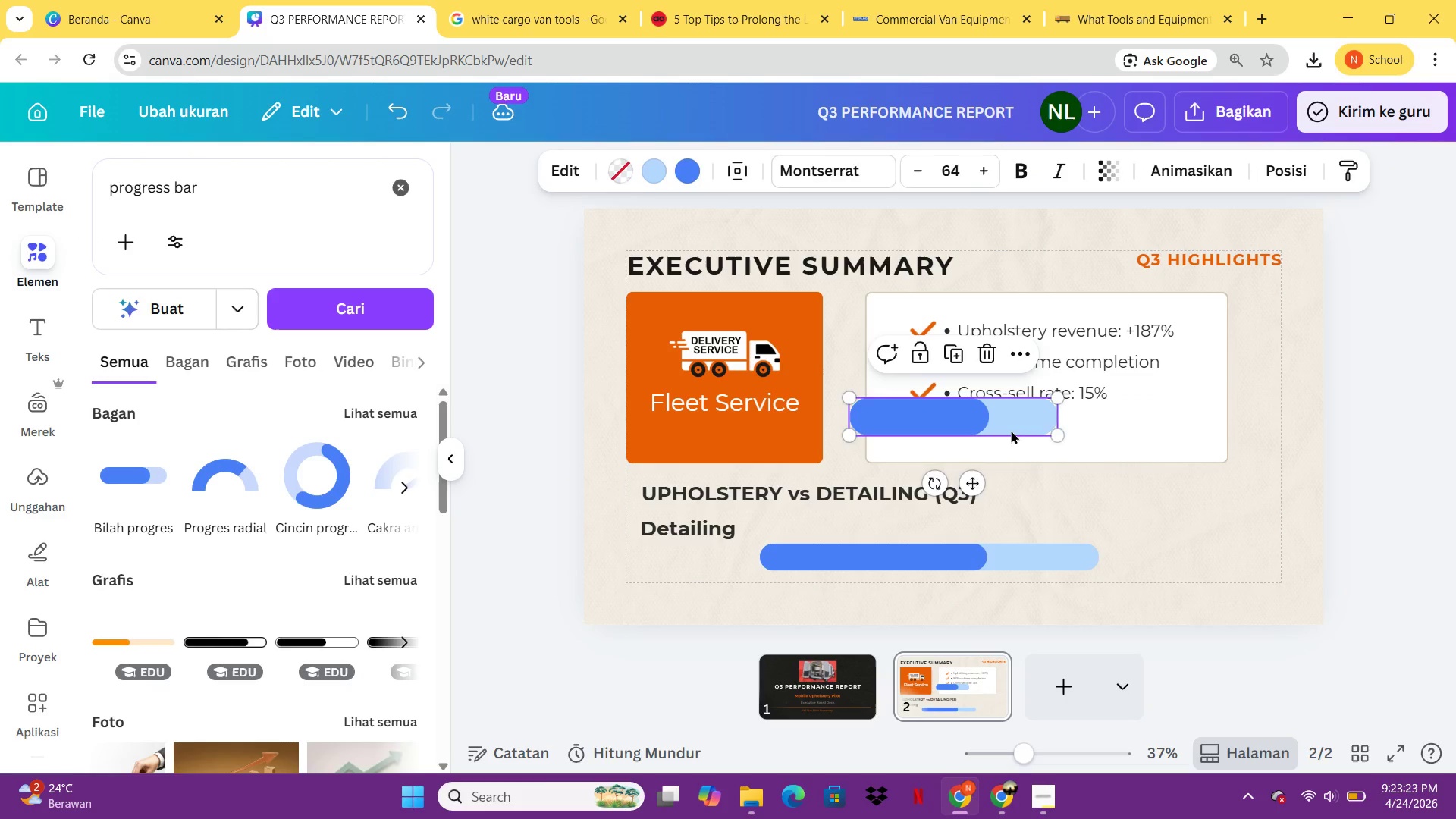 
key(Delete)
 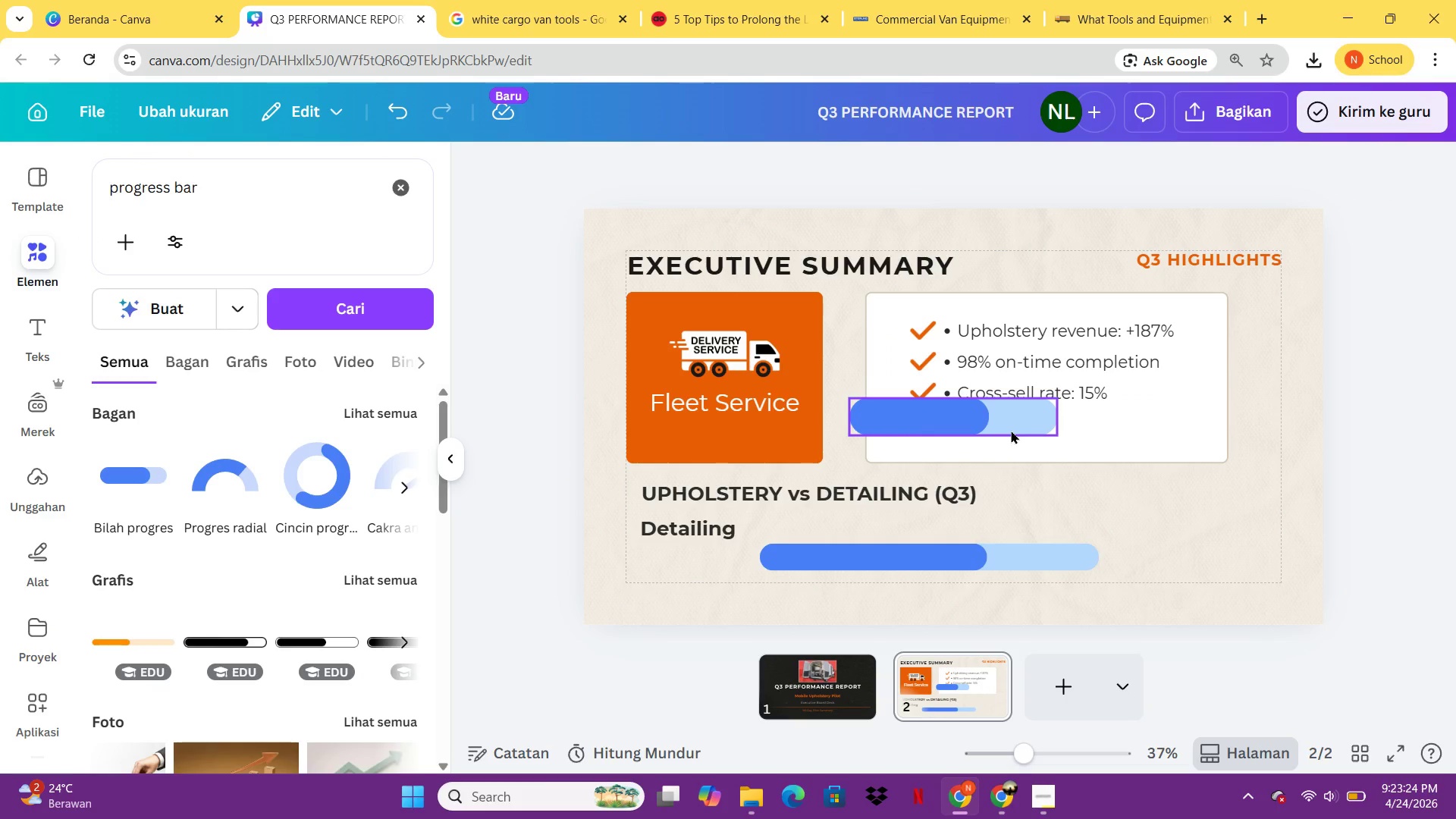 
key(Control+Z)
 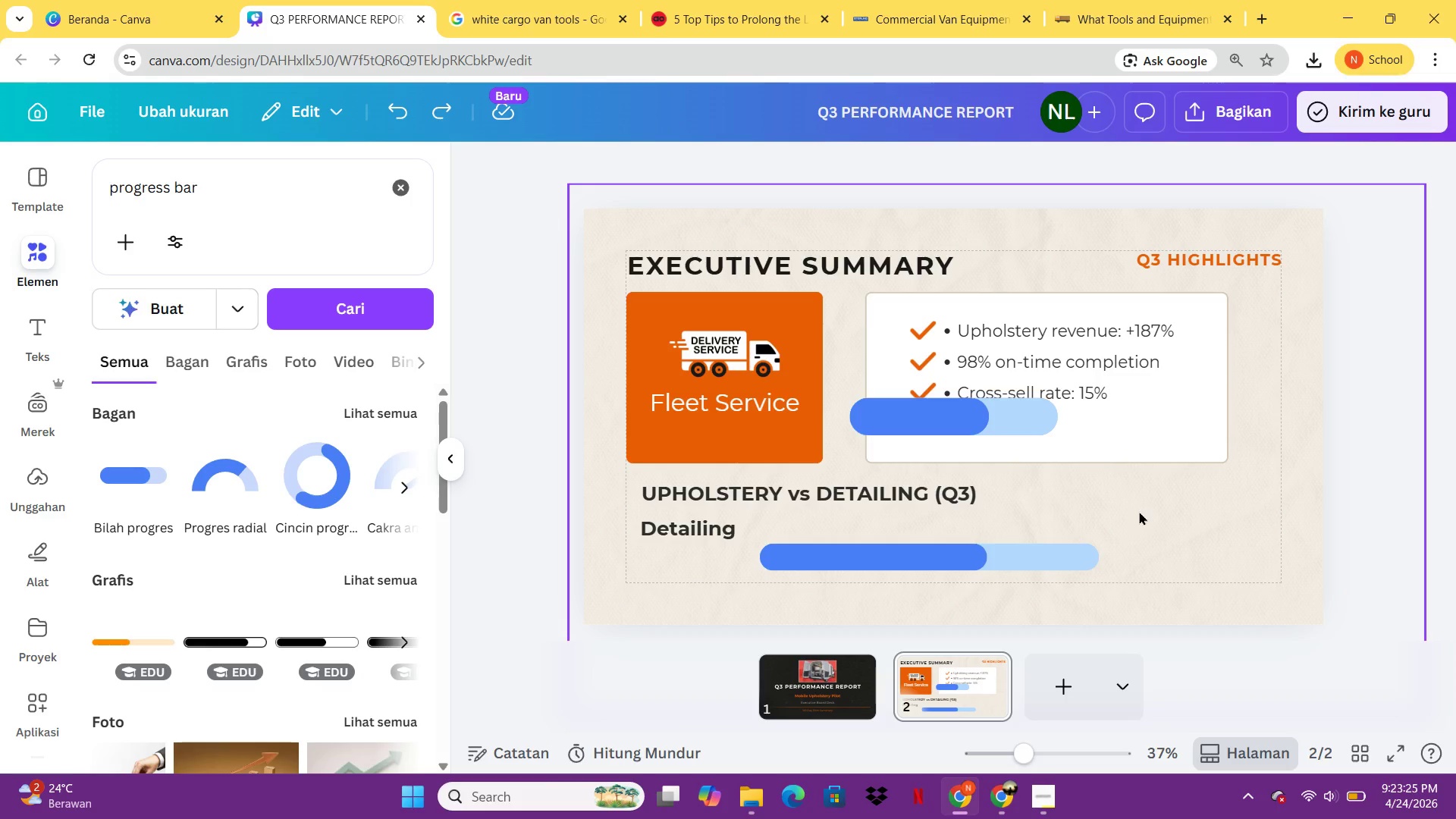 
left_click([1139, 511])
 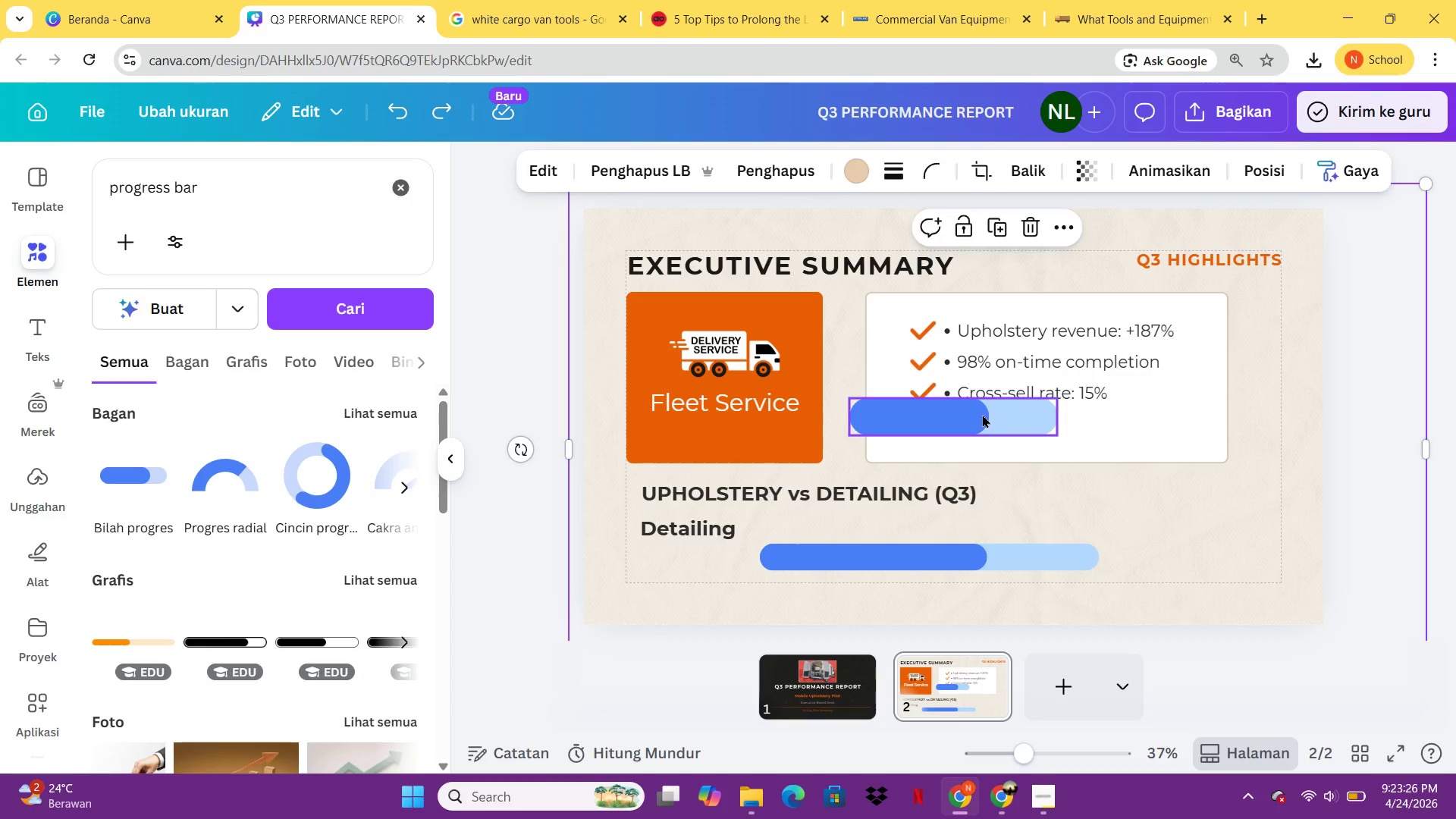 
left_click([982, 414])
 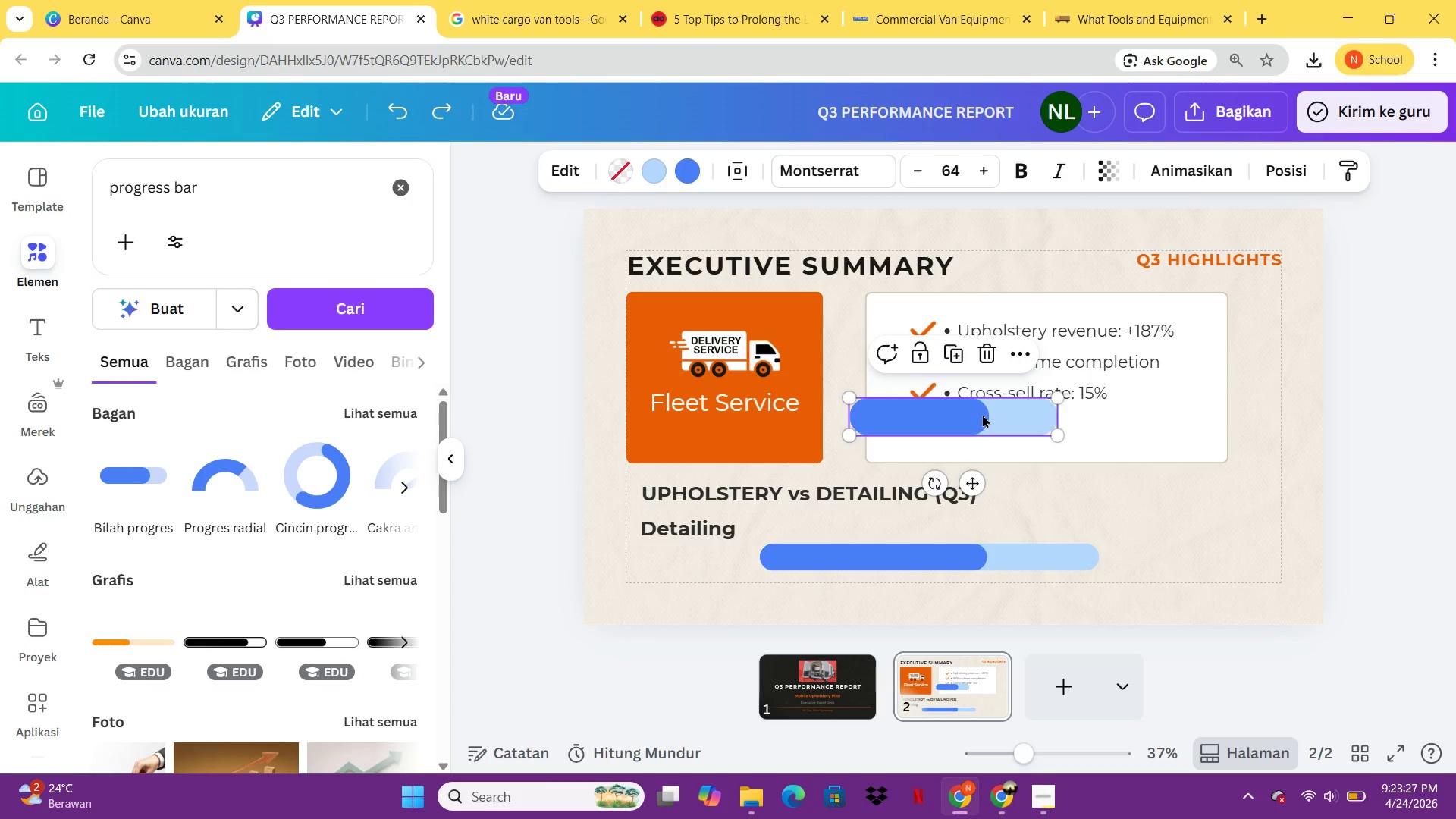 
key(Delete)
 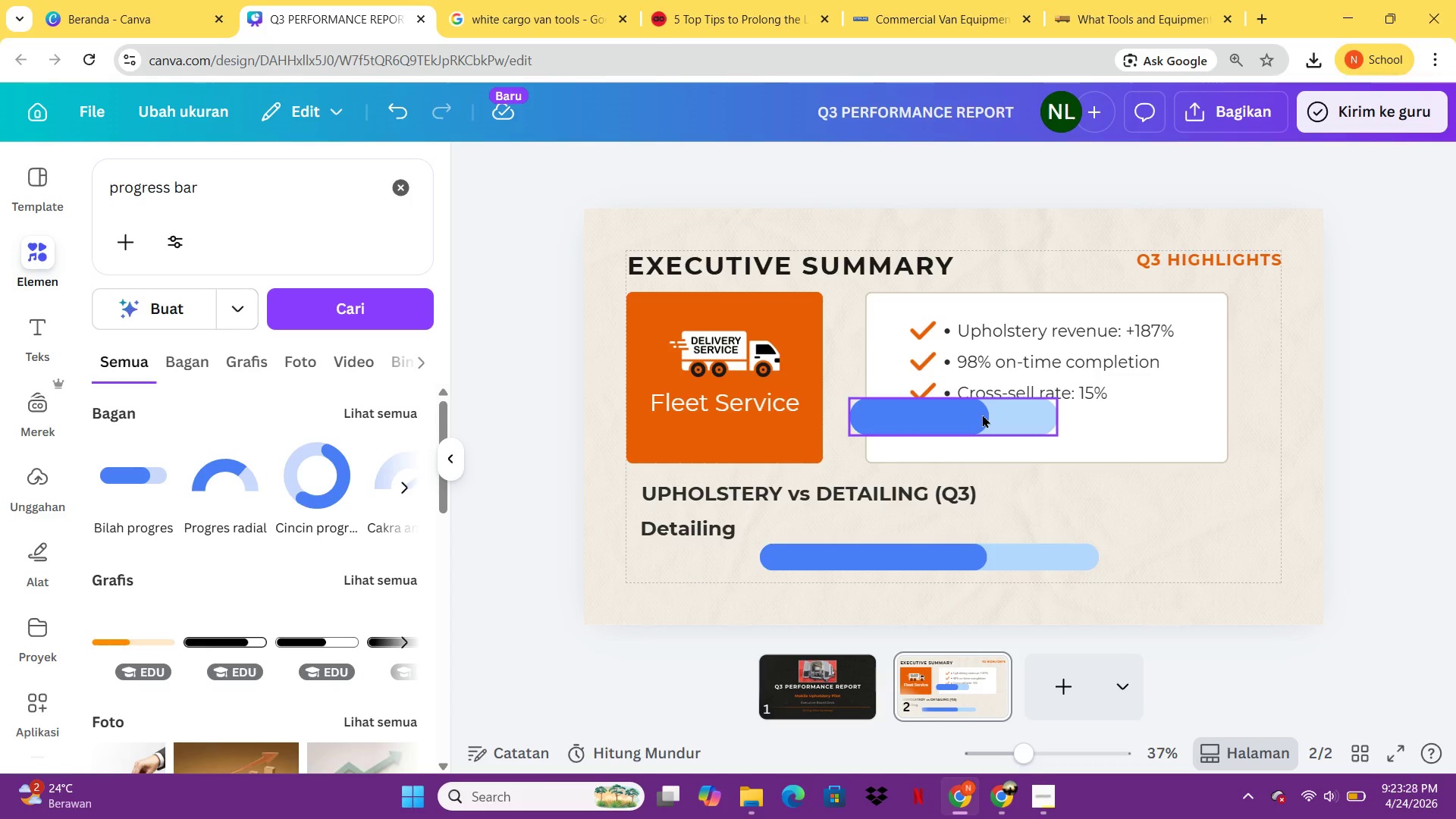 
left_click([982, 414])
 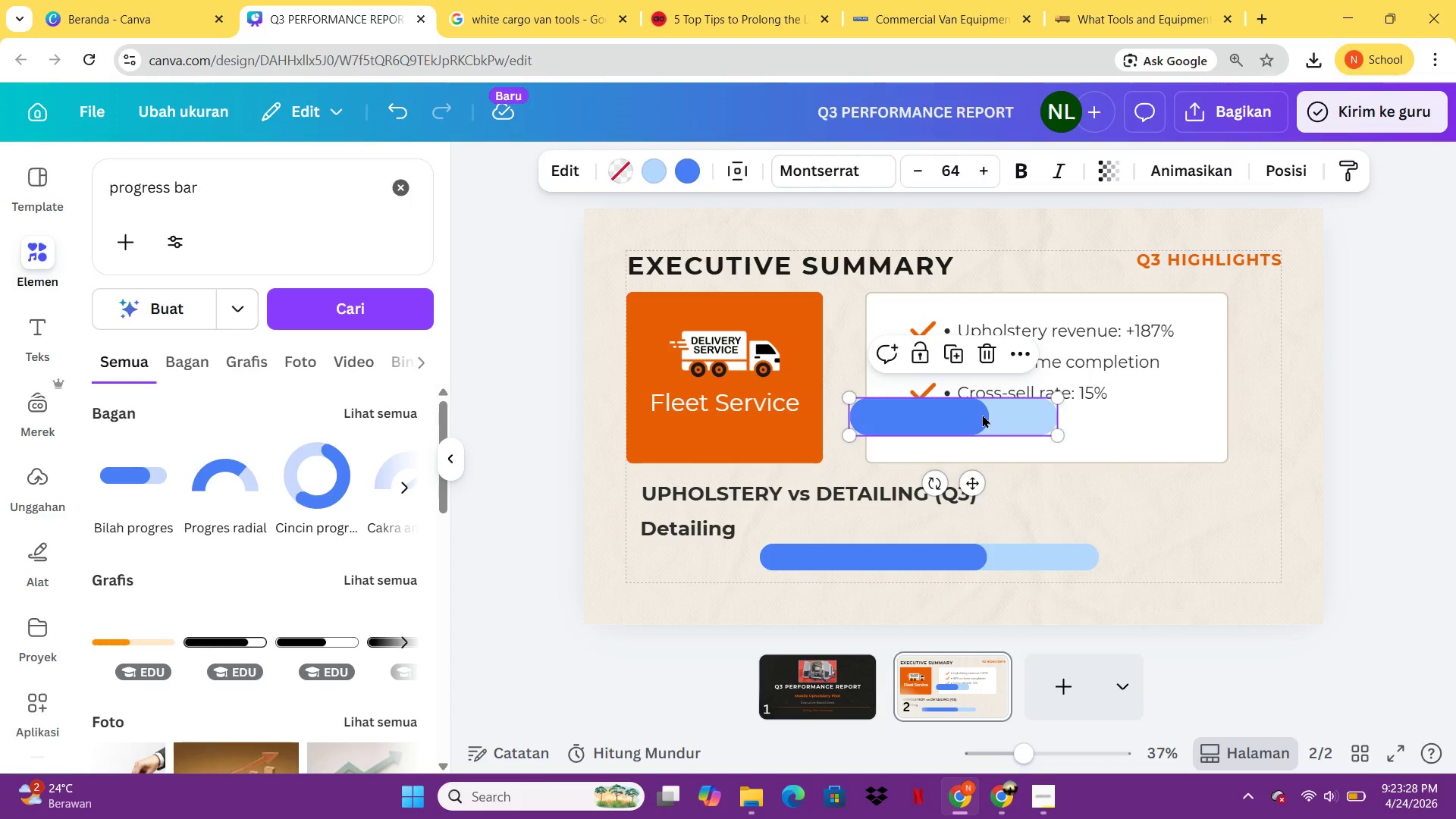 
key(Delete)
 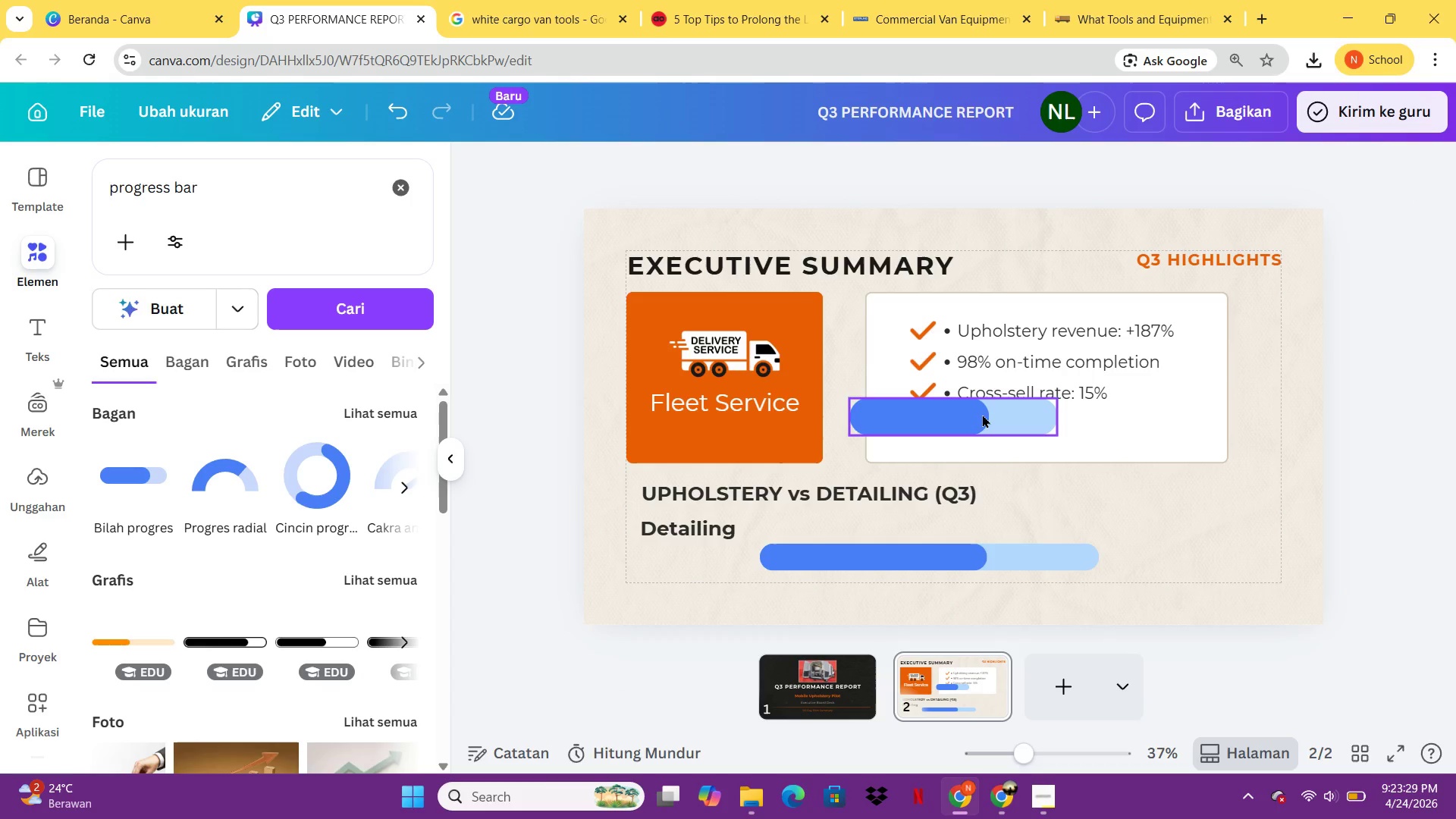 
left_click([982, 414])
 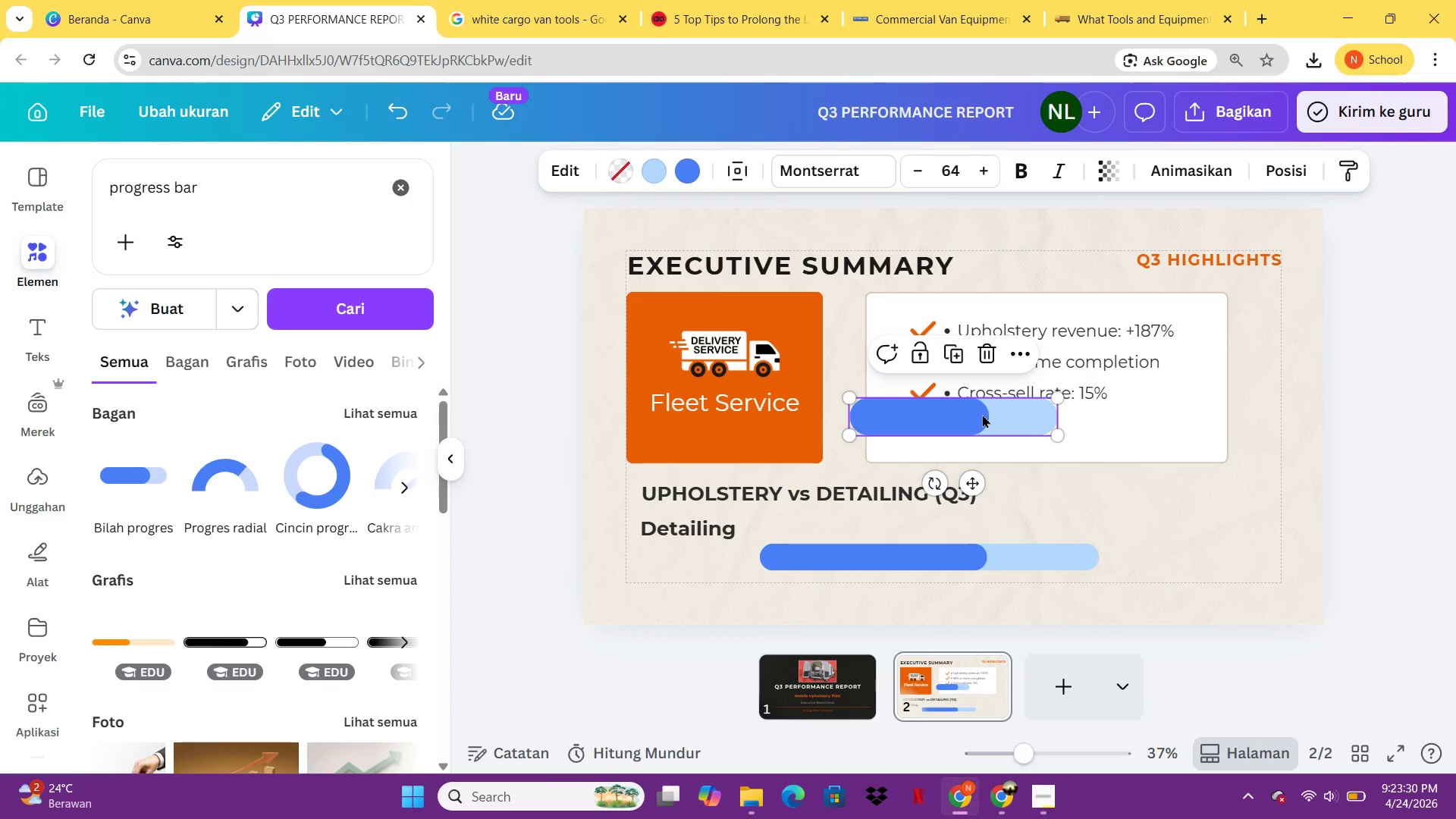 
right_click([982, 414])
 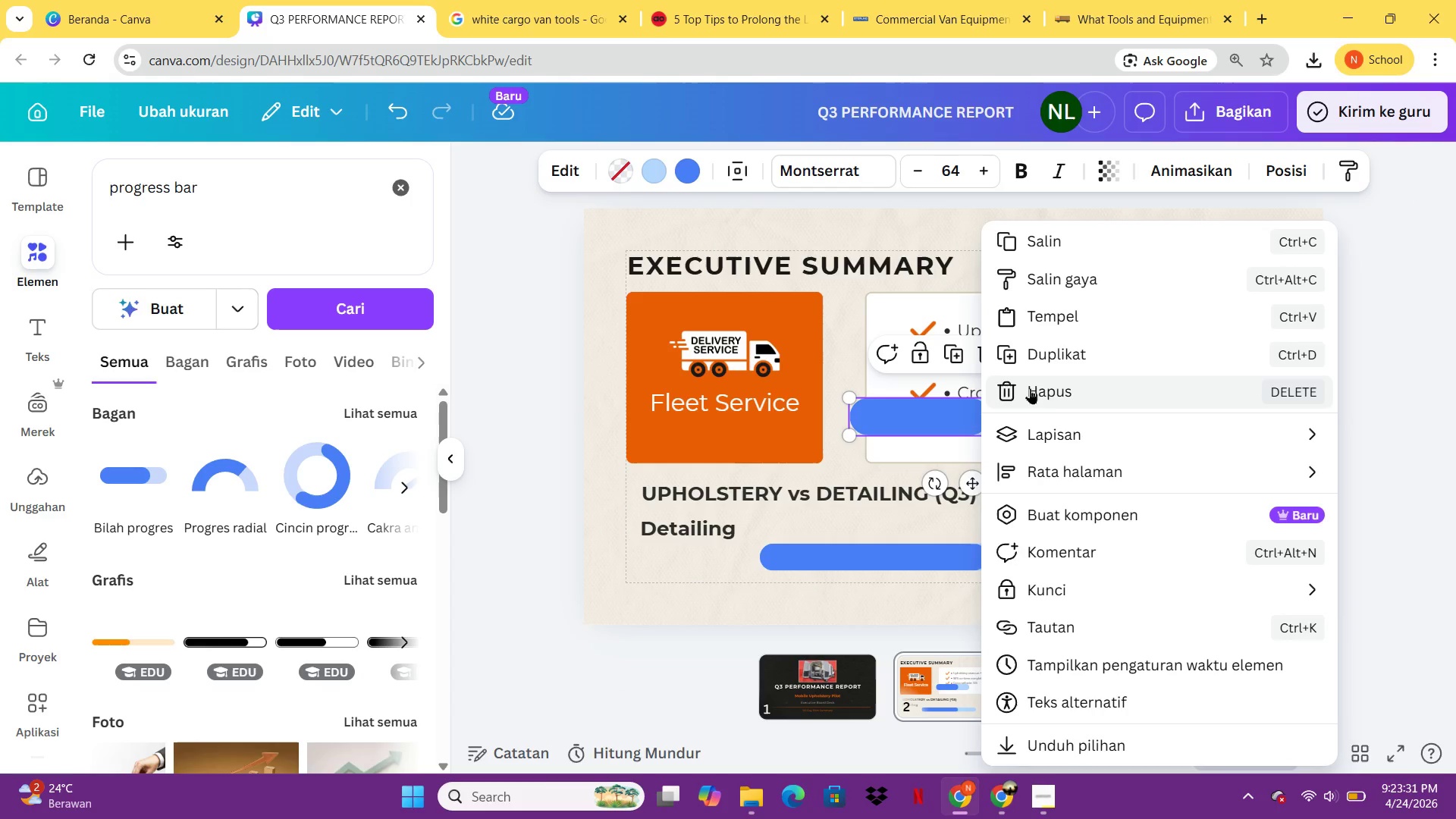 
left_click([1047, 393])
 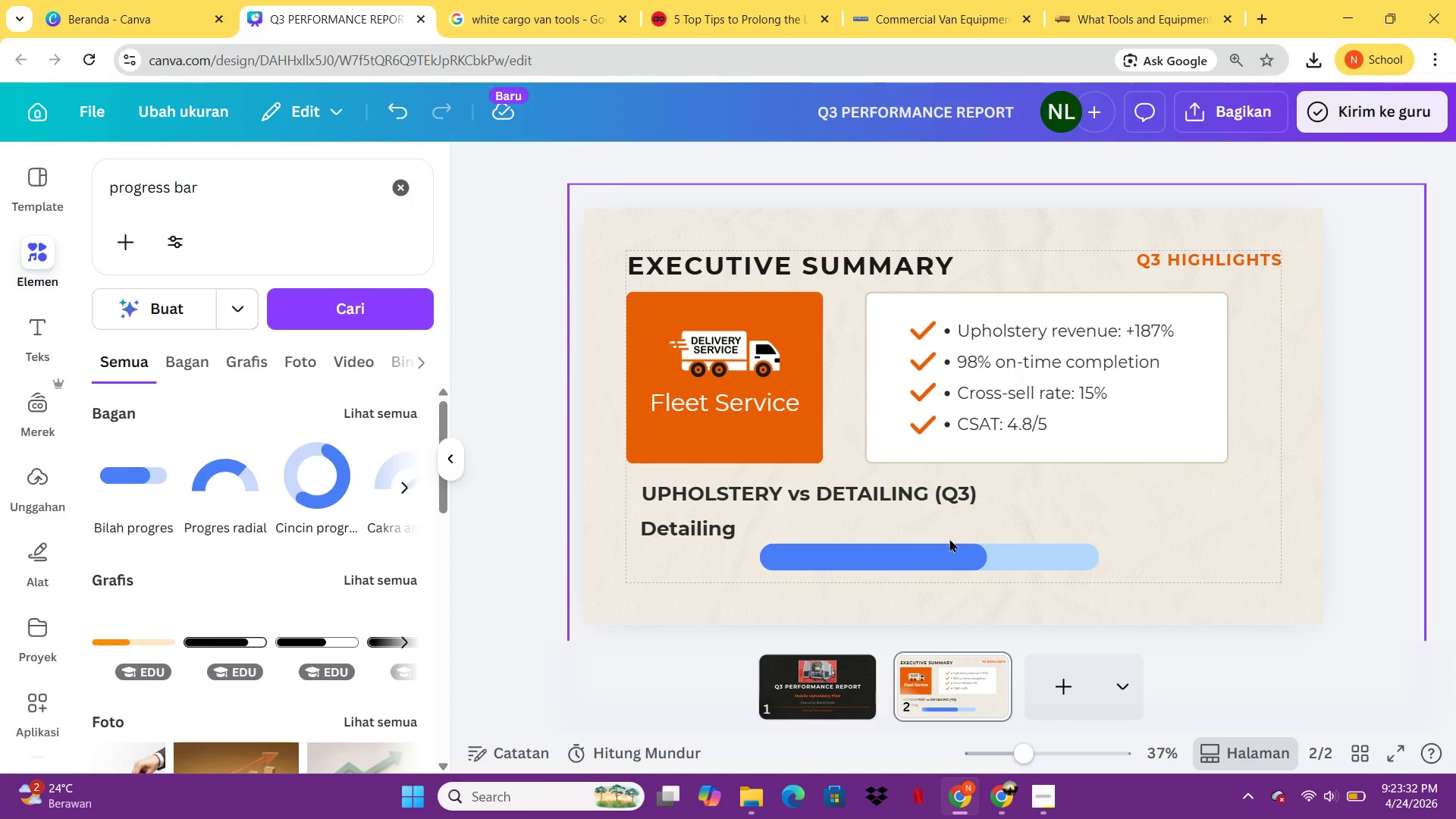 
left_click([949, 538])
 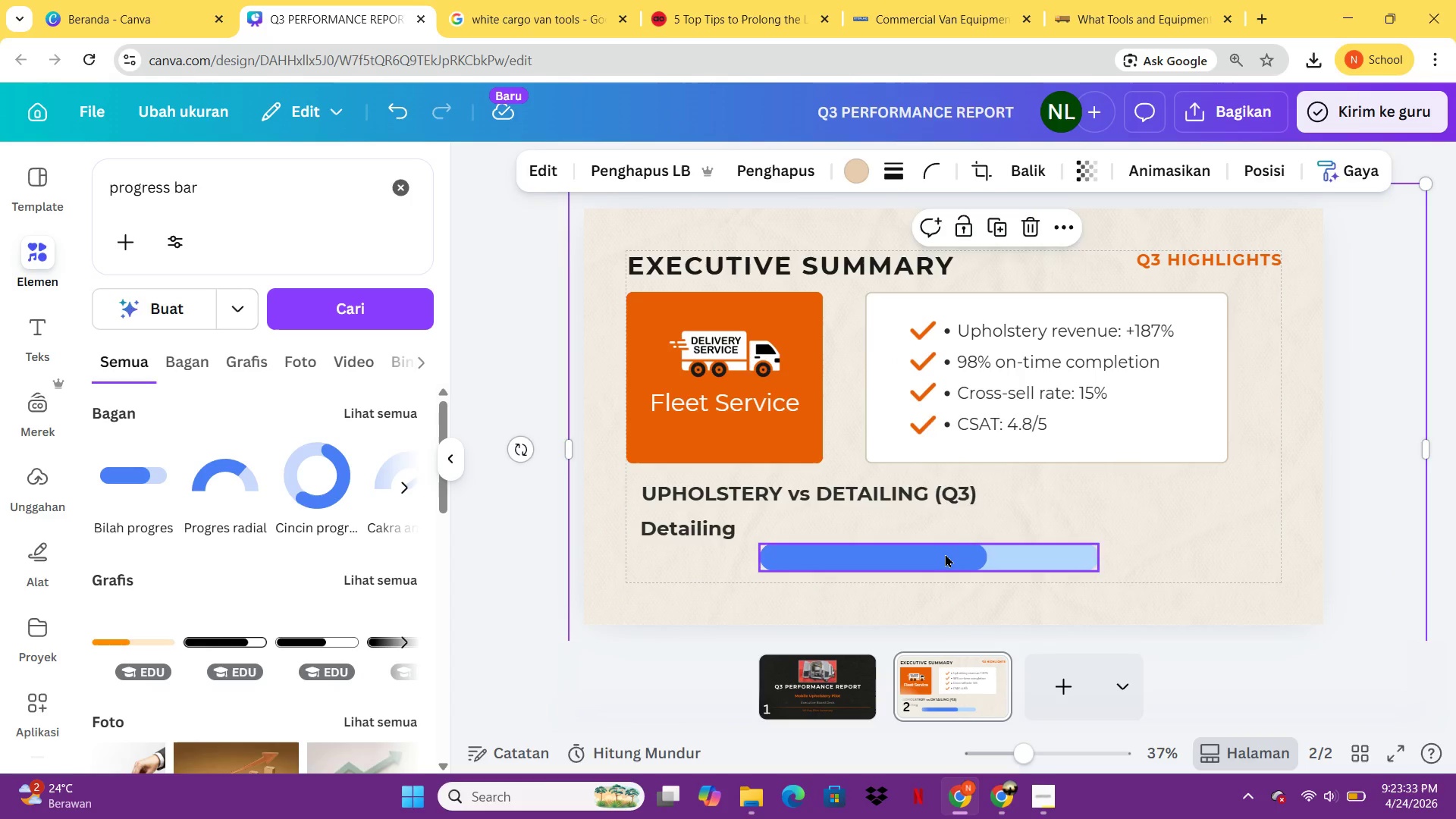 
left_click_drag(start_coordinate=[945, 554], to_coordinate=[937, 526])
 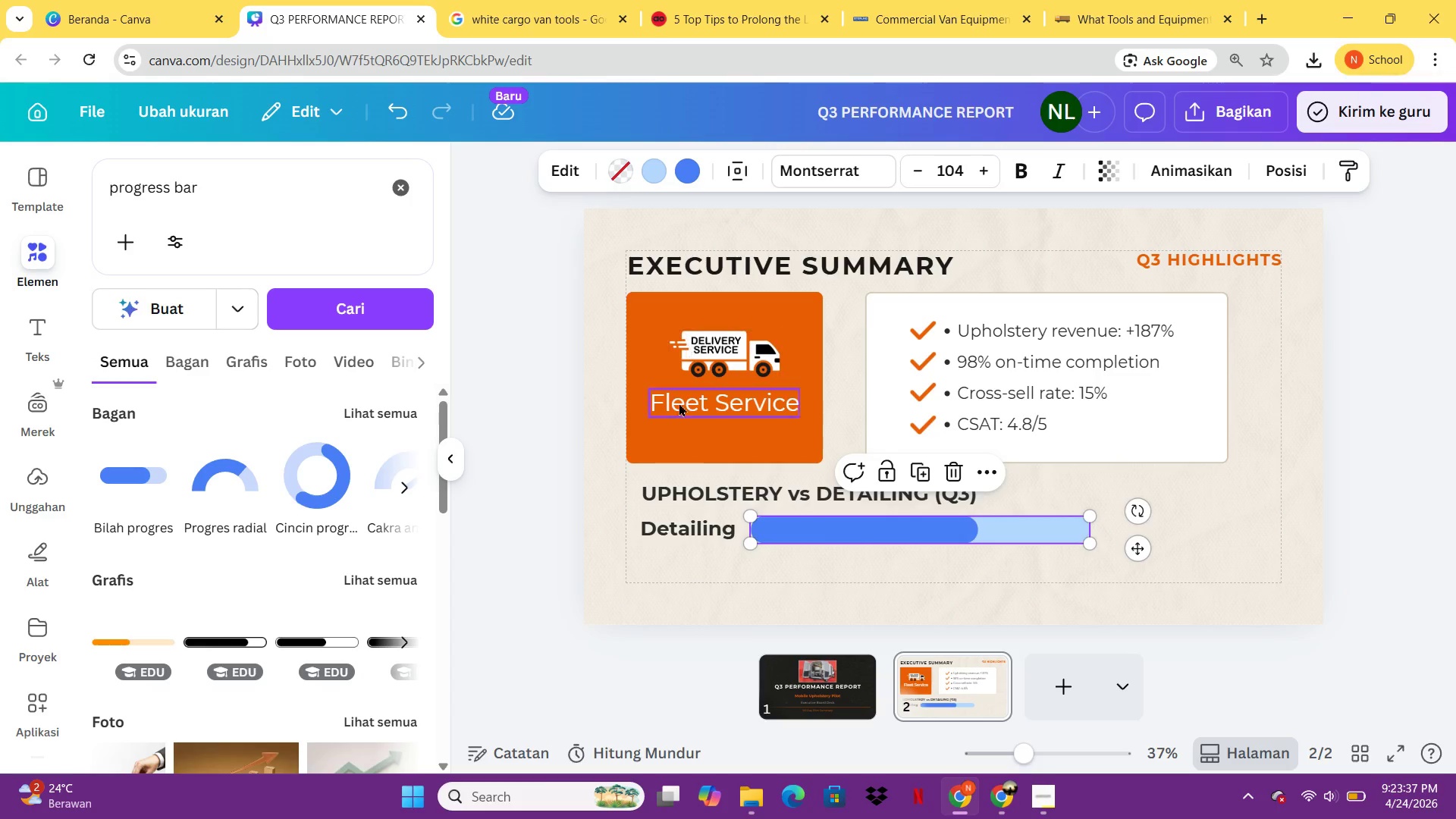 
left_click([562, 170])
 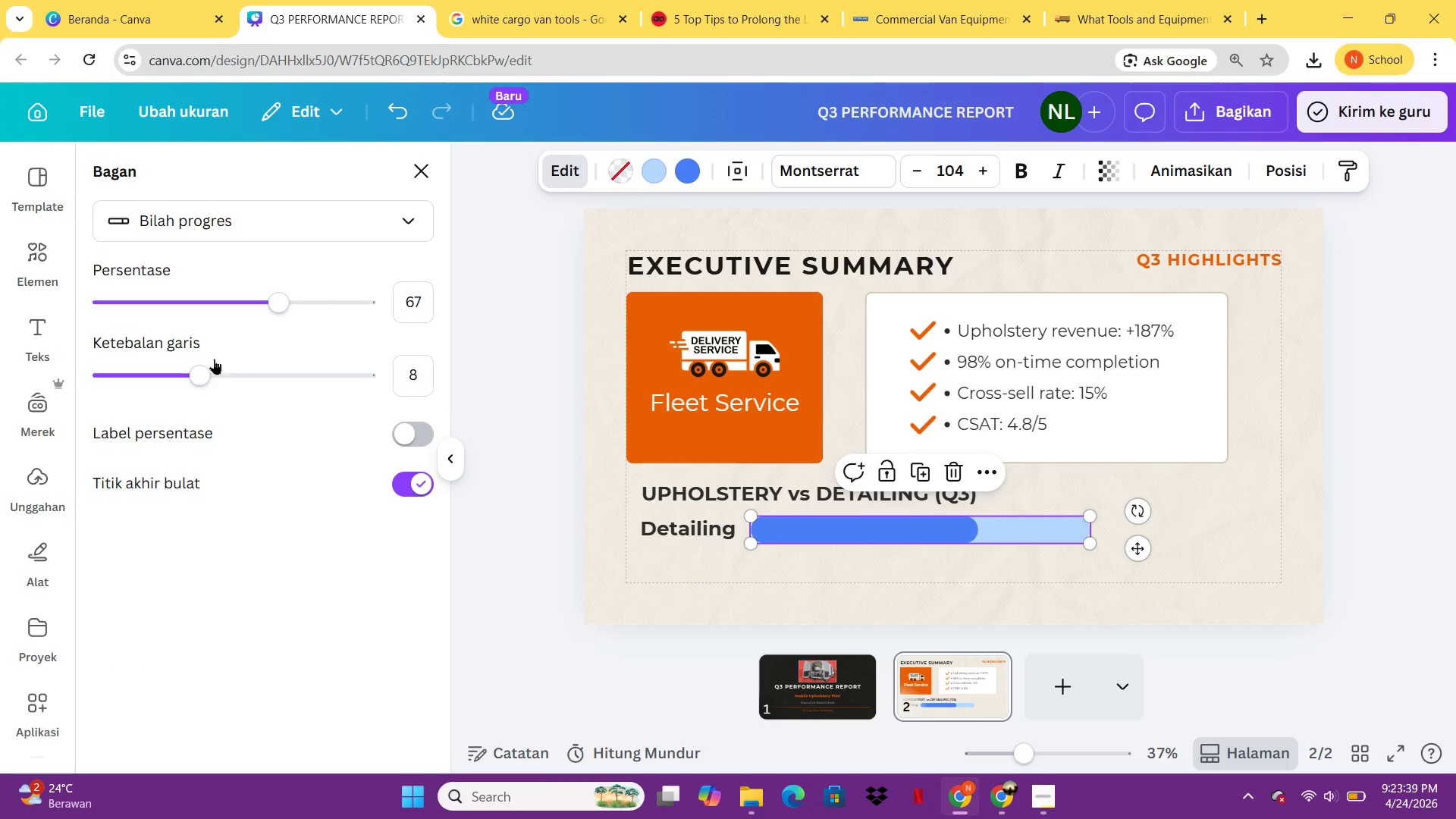 
left_click_drag(start_coordinate=[199, 369], to_coordinate=[186, 369])
 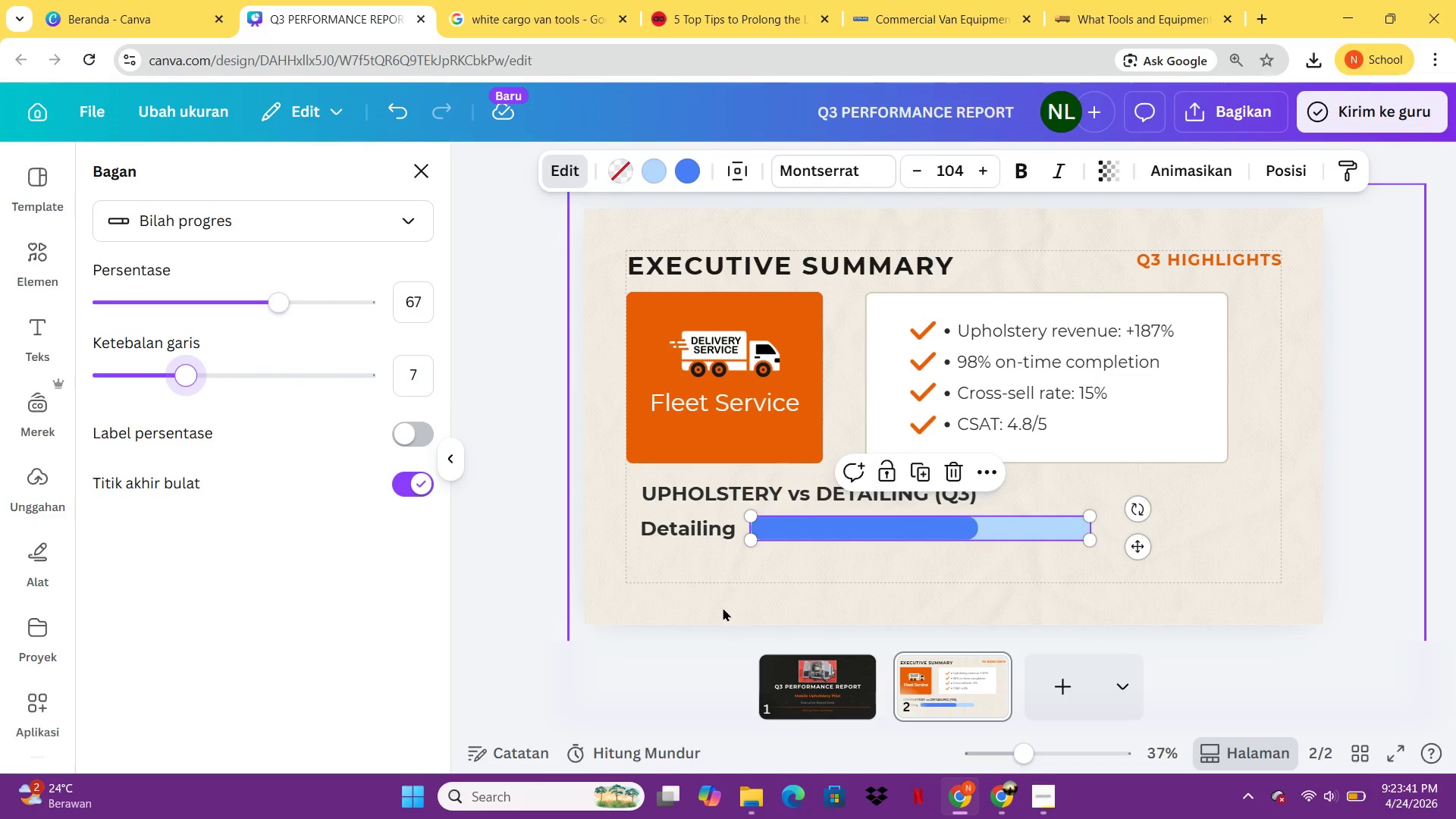 
left_click([723, 607])
 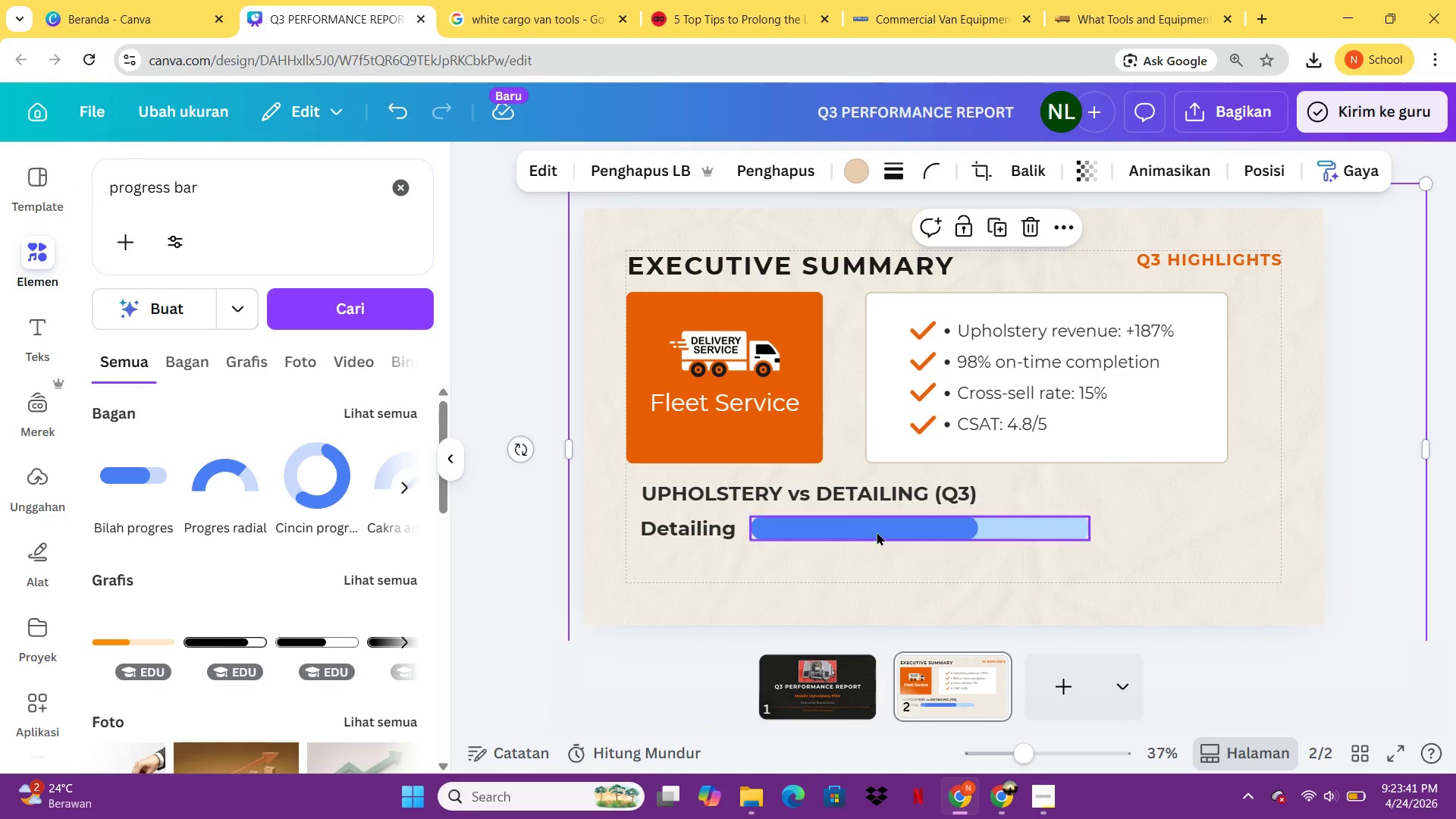 
left_click_drag(start_coordinate=[877, 531], to_coordinate=[880, 533])
 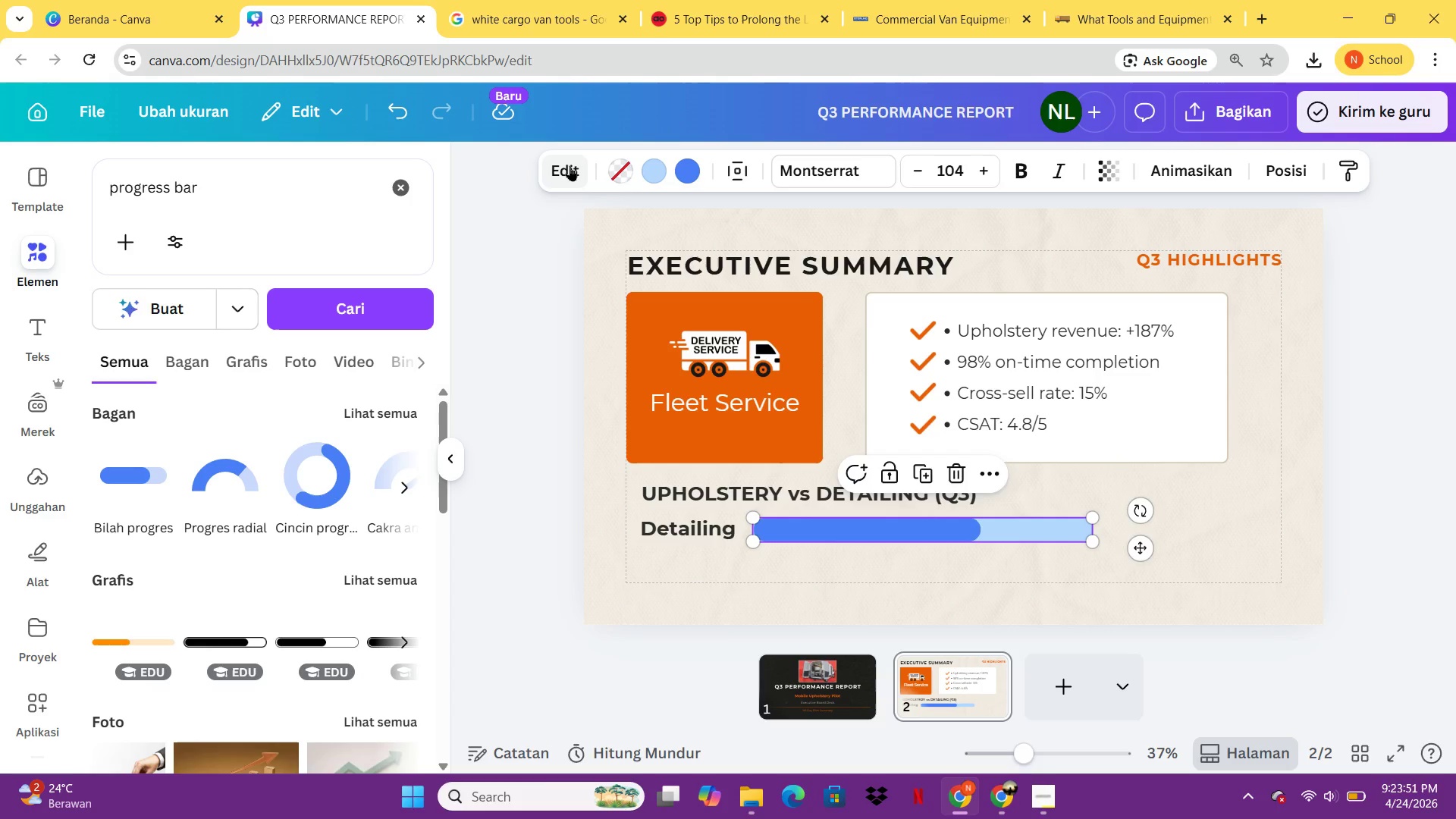 
wait(12.34)
 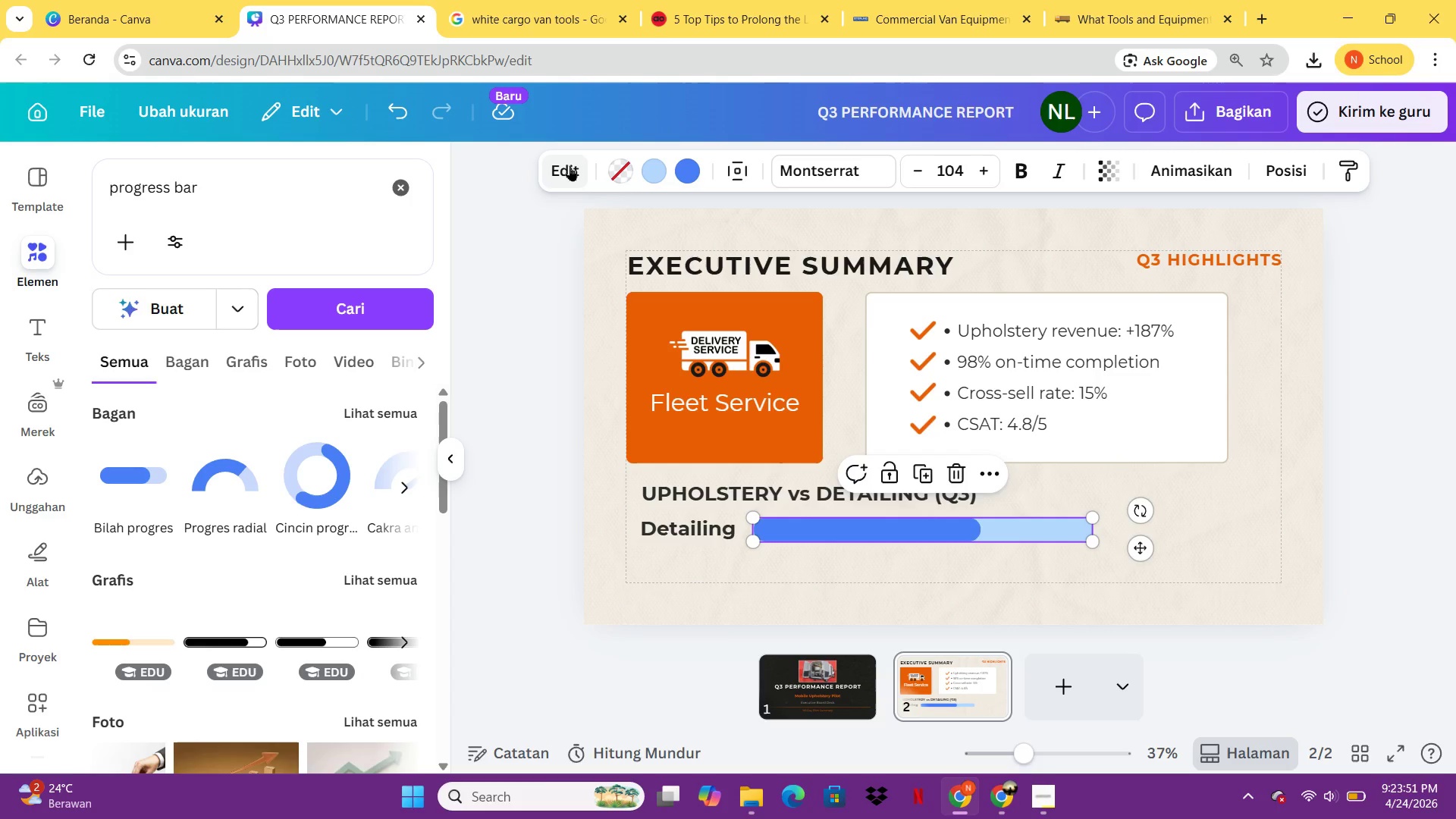 
left_click([558, 162])
 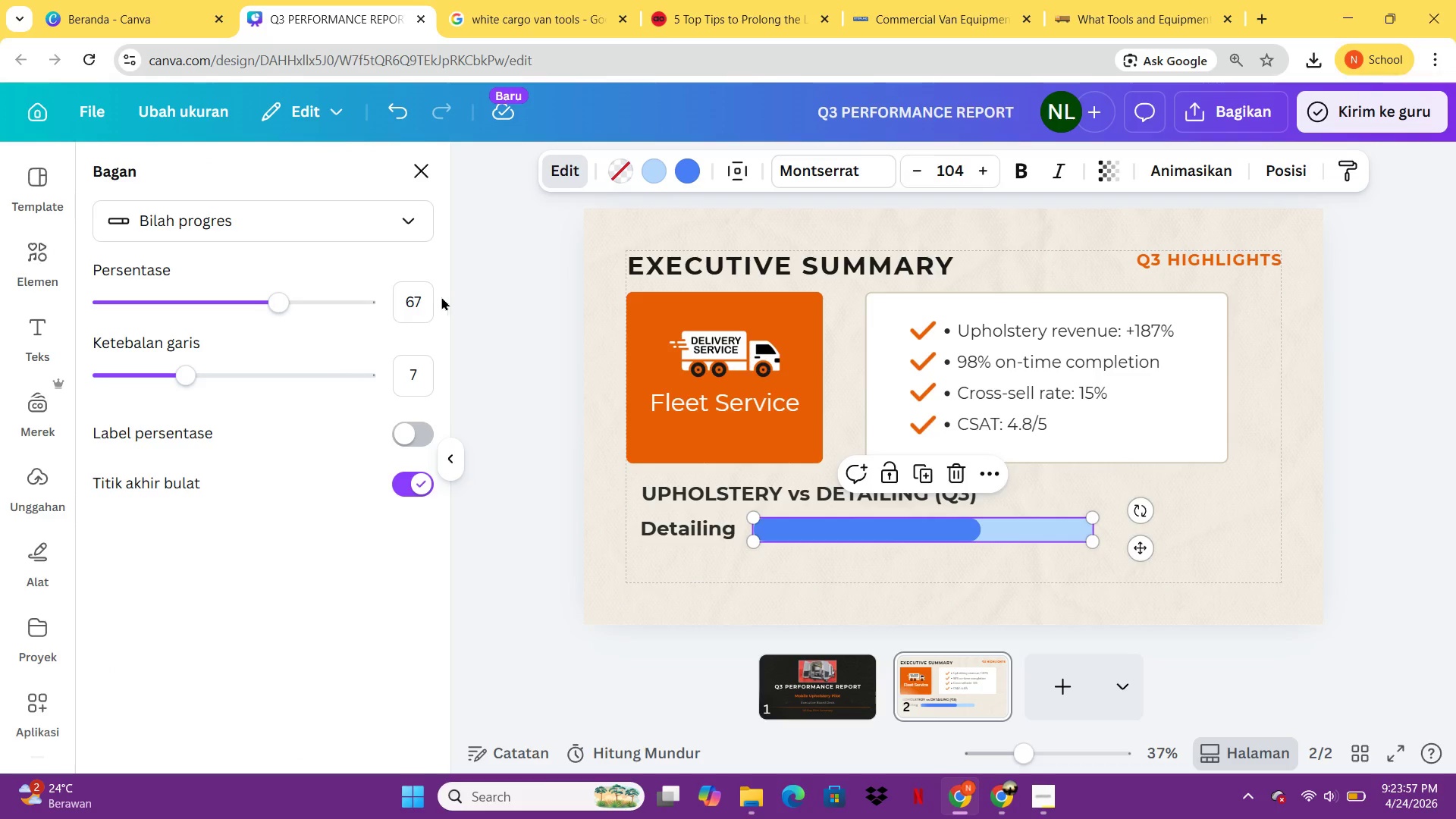 
left_click([415, 295])
 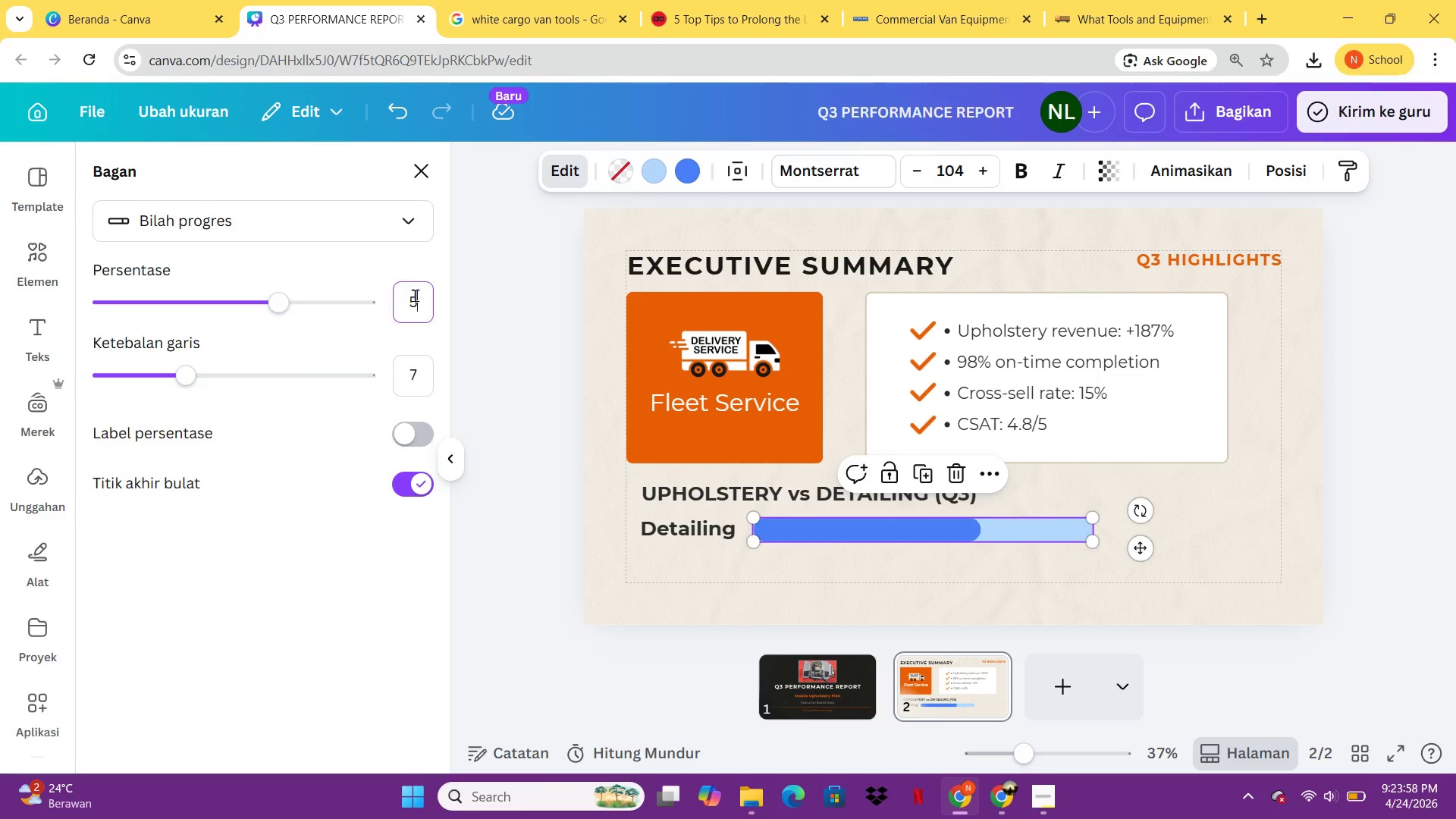 
type(55)
 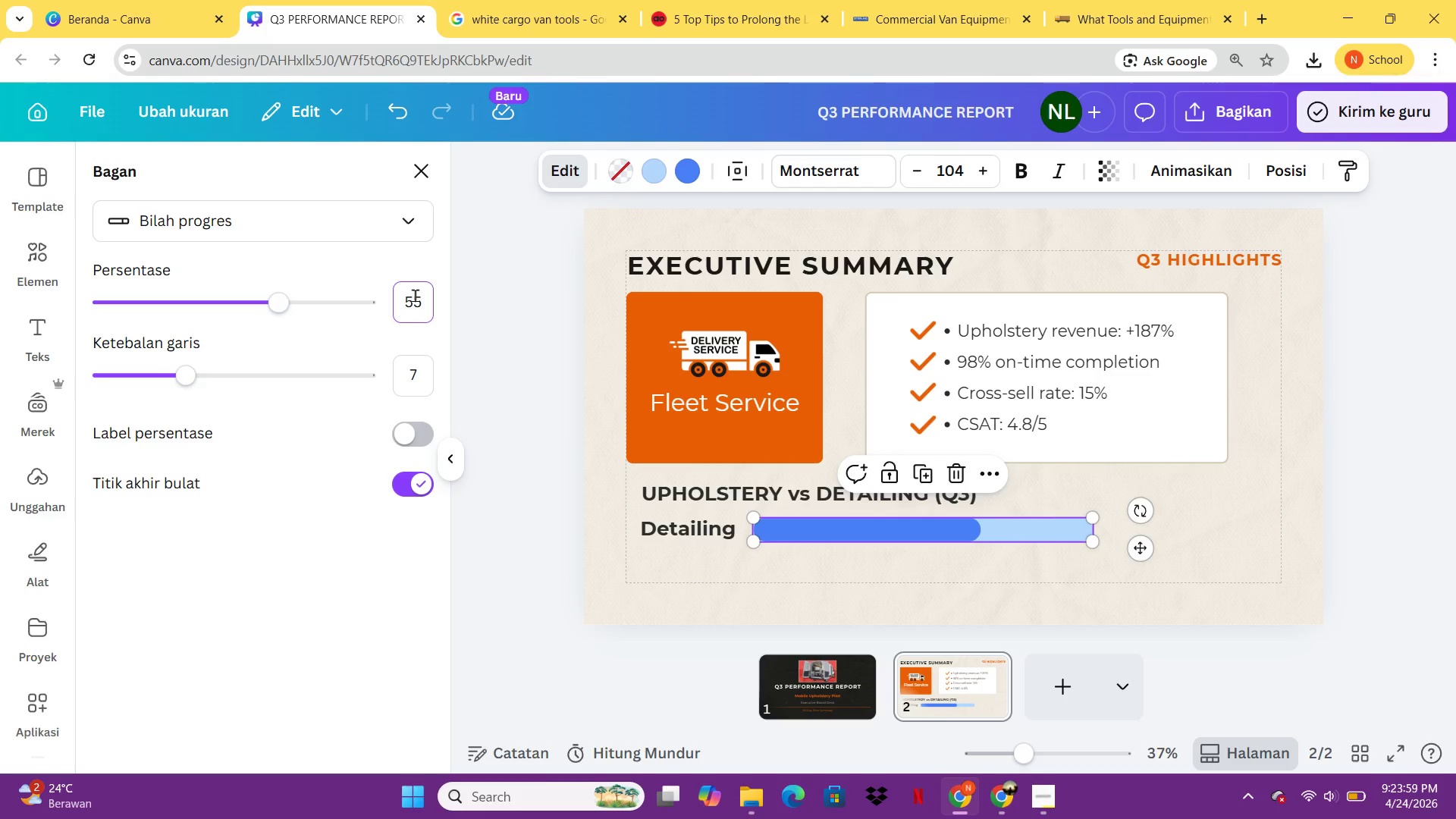 
key(Enter)
 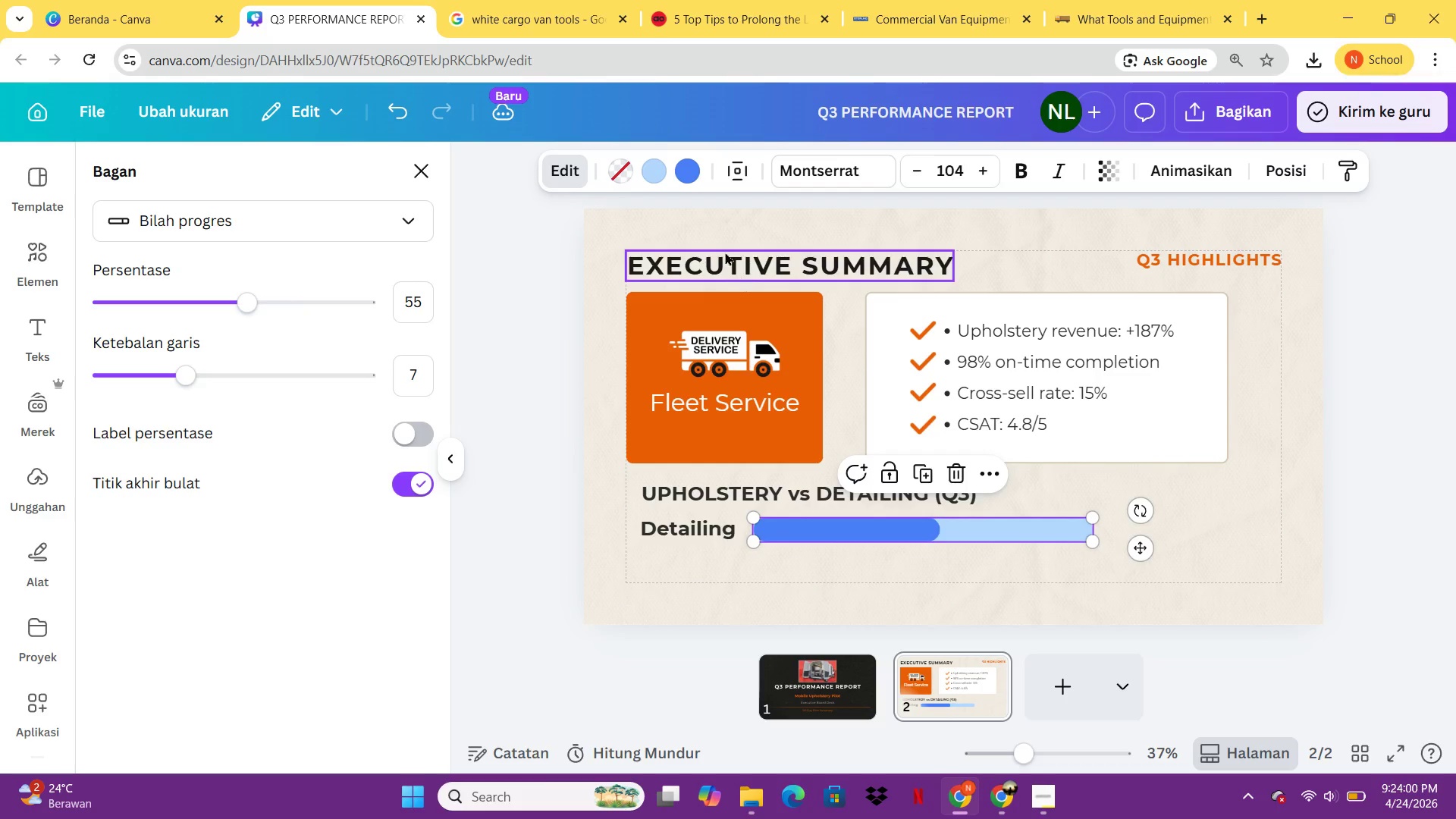 
left_click([687, 171])
 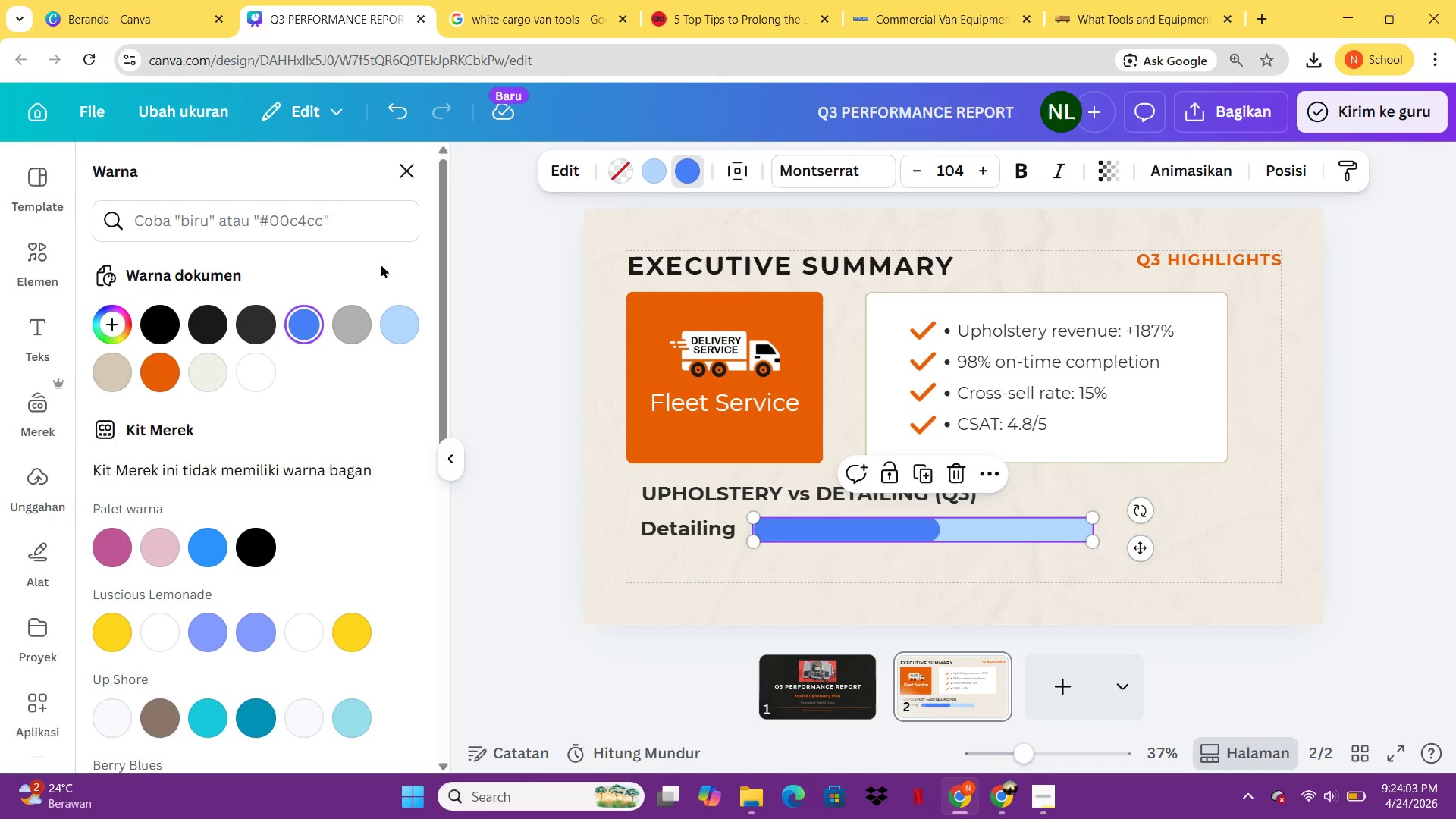 
left_click([267, 228])
 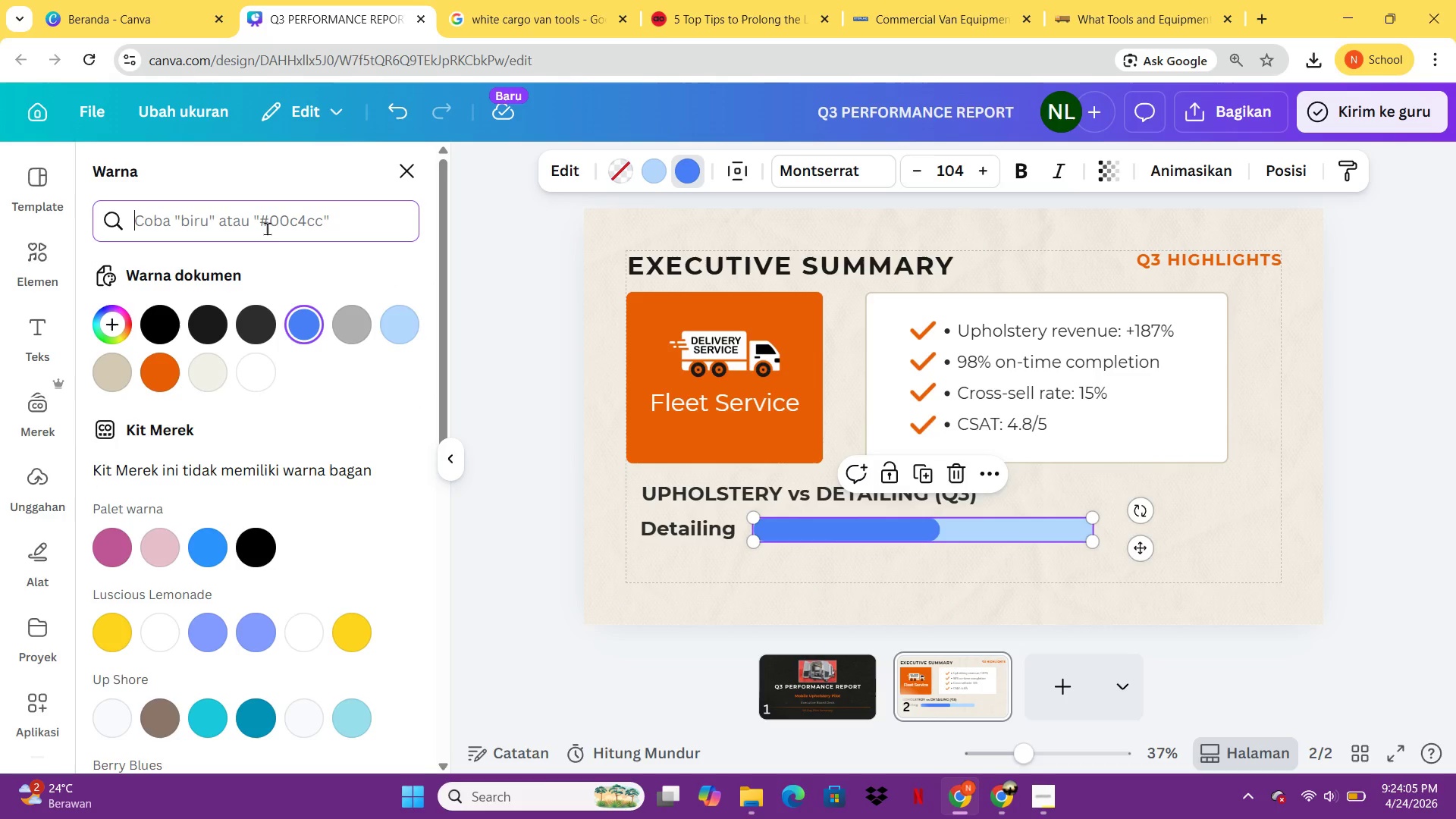 
type(8d8d8d)
 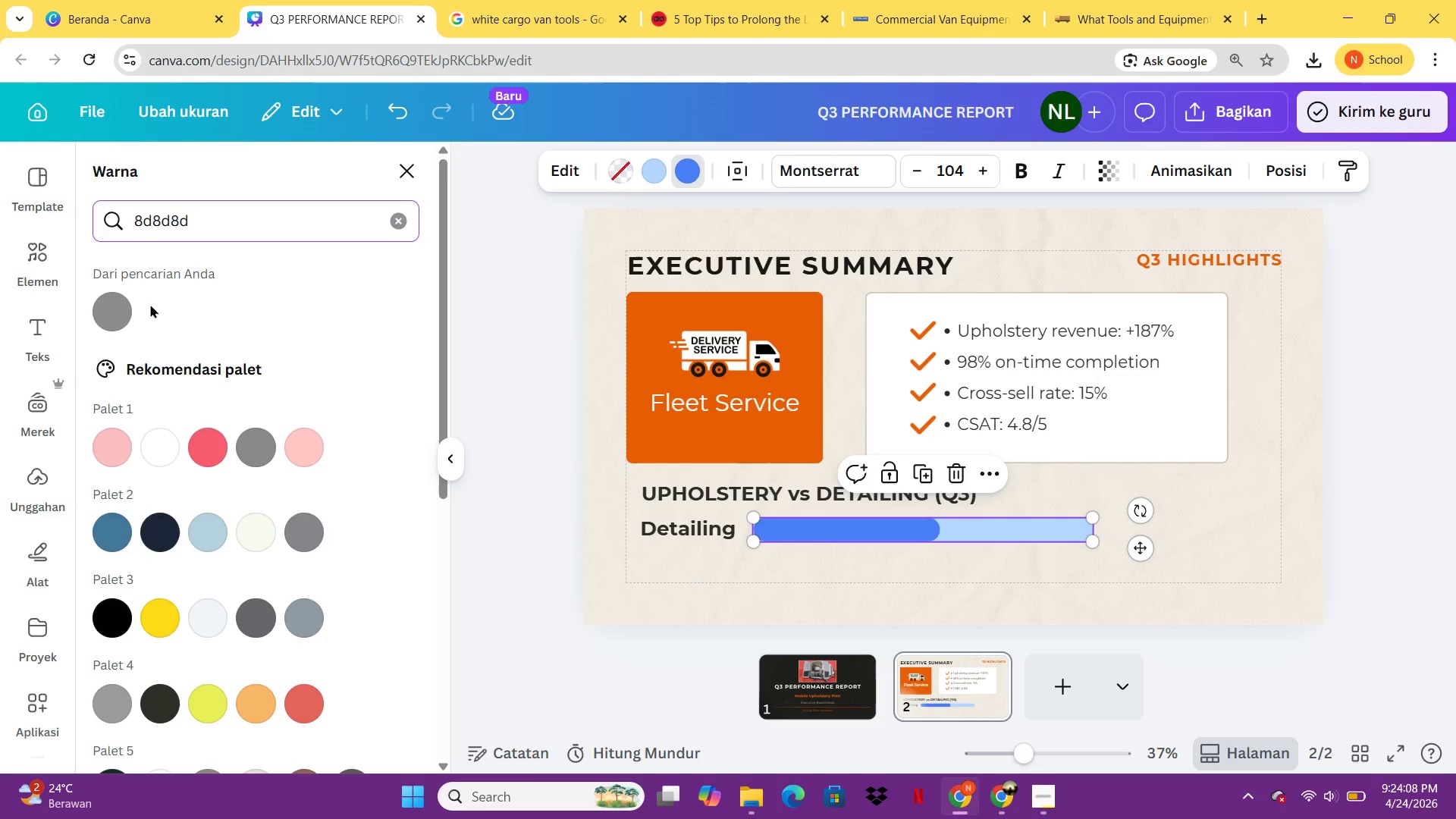 
left_click([111, 317])
 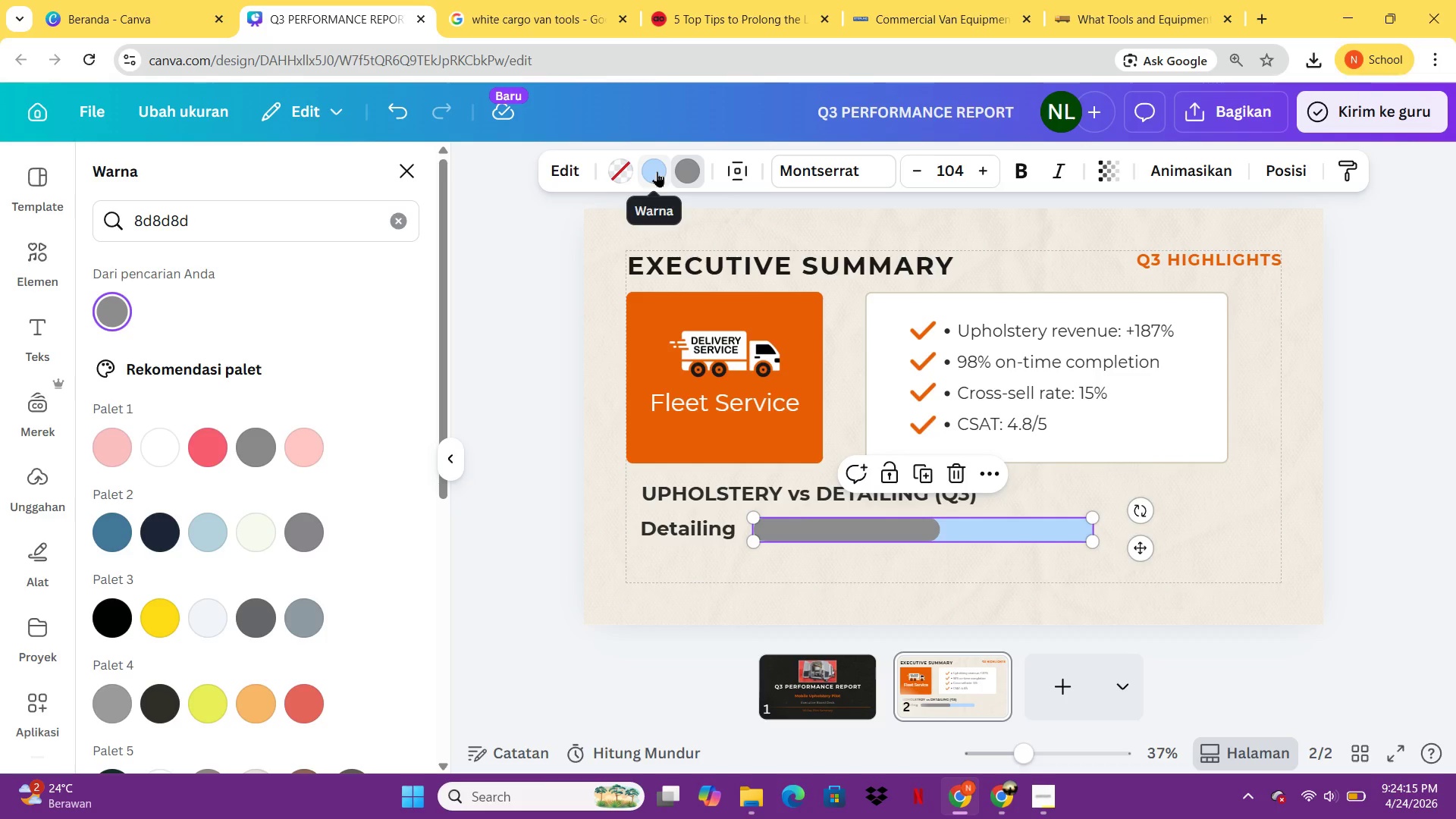 
wait(11.17)
 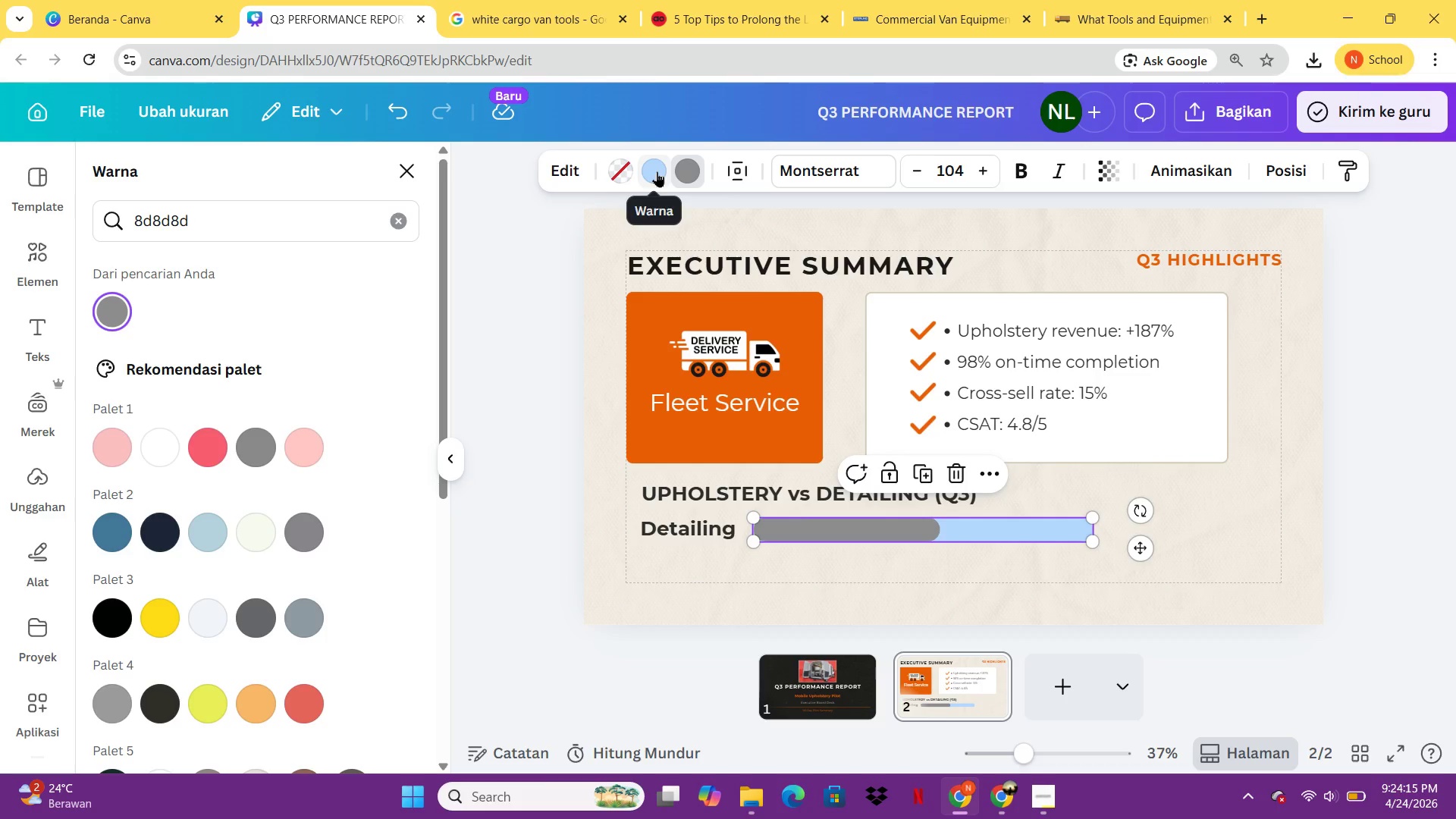 
left_click([655, 173])
 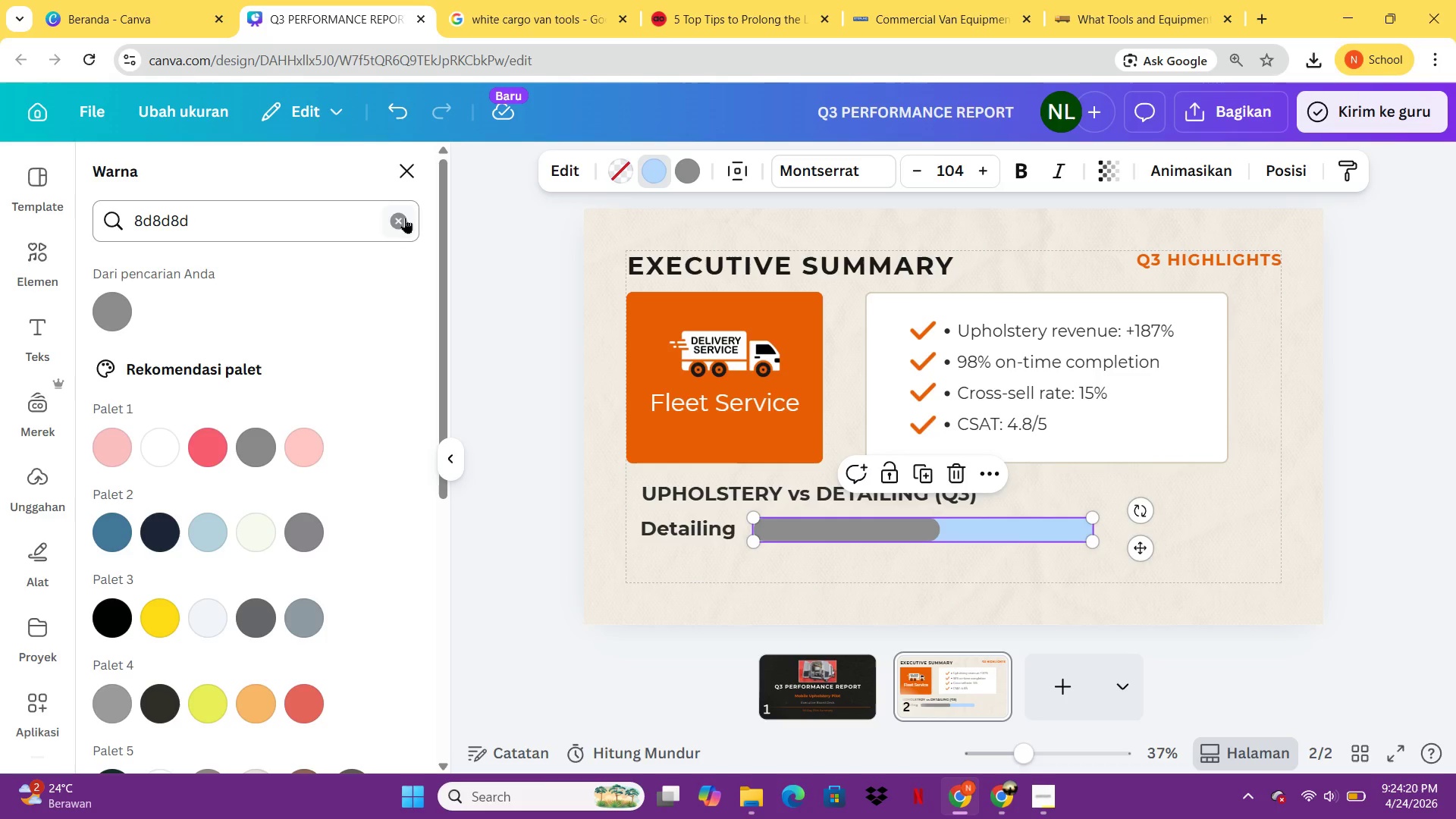 
left_click([402, 218])
 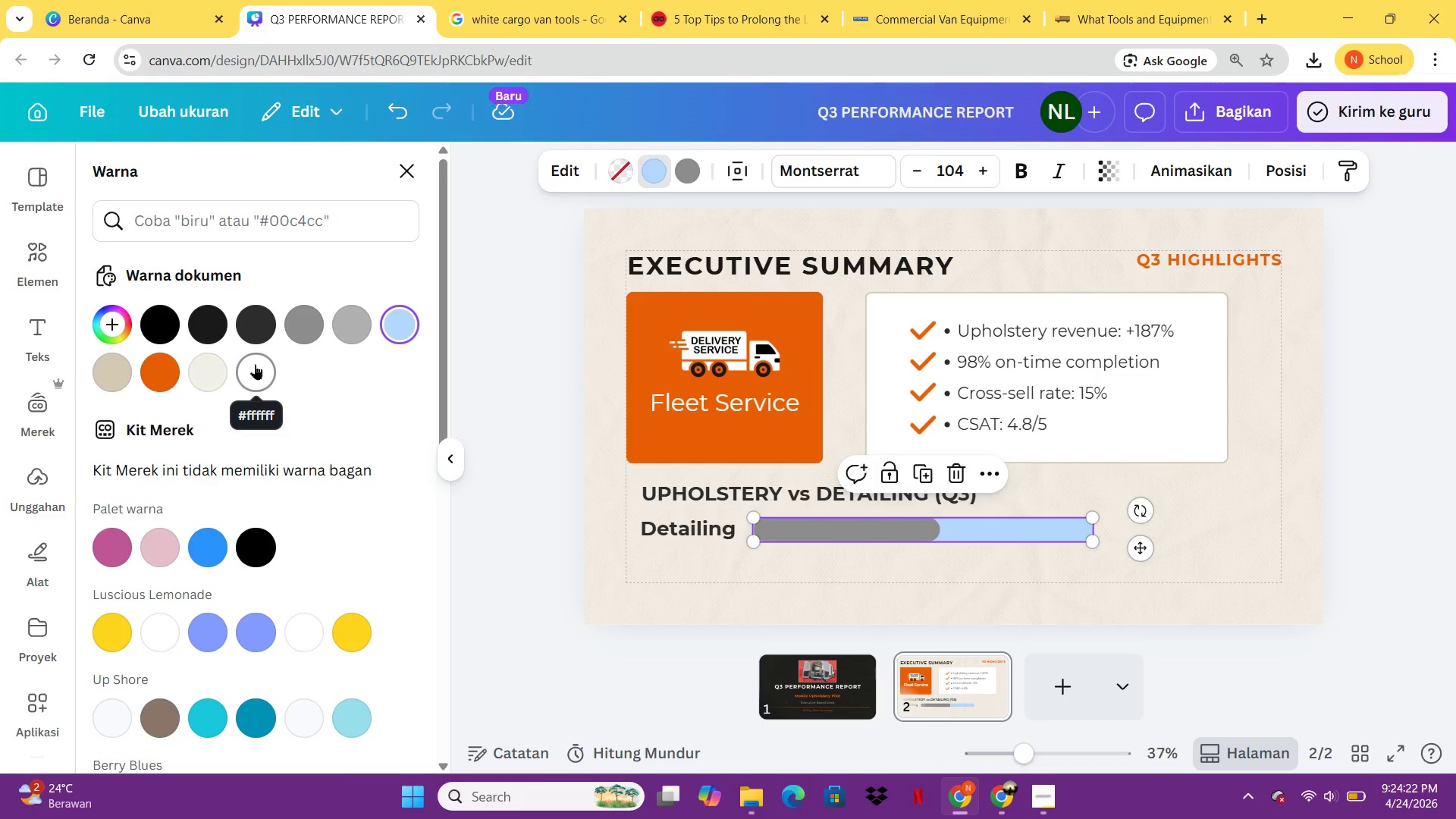 
left_click([255, 364])
 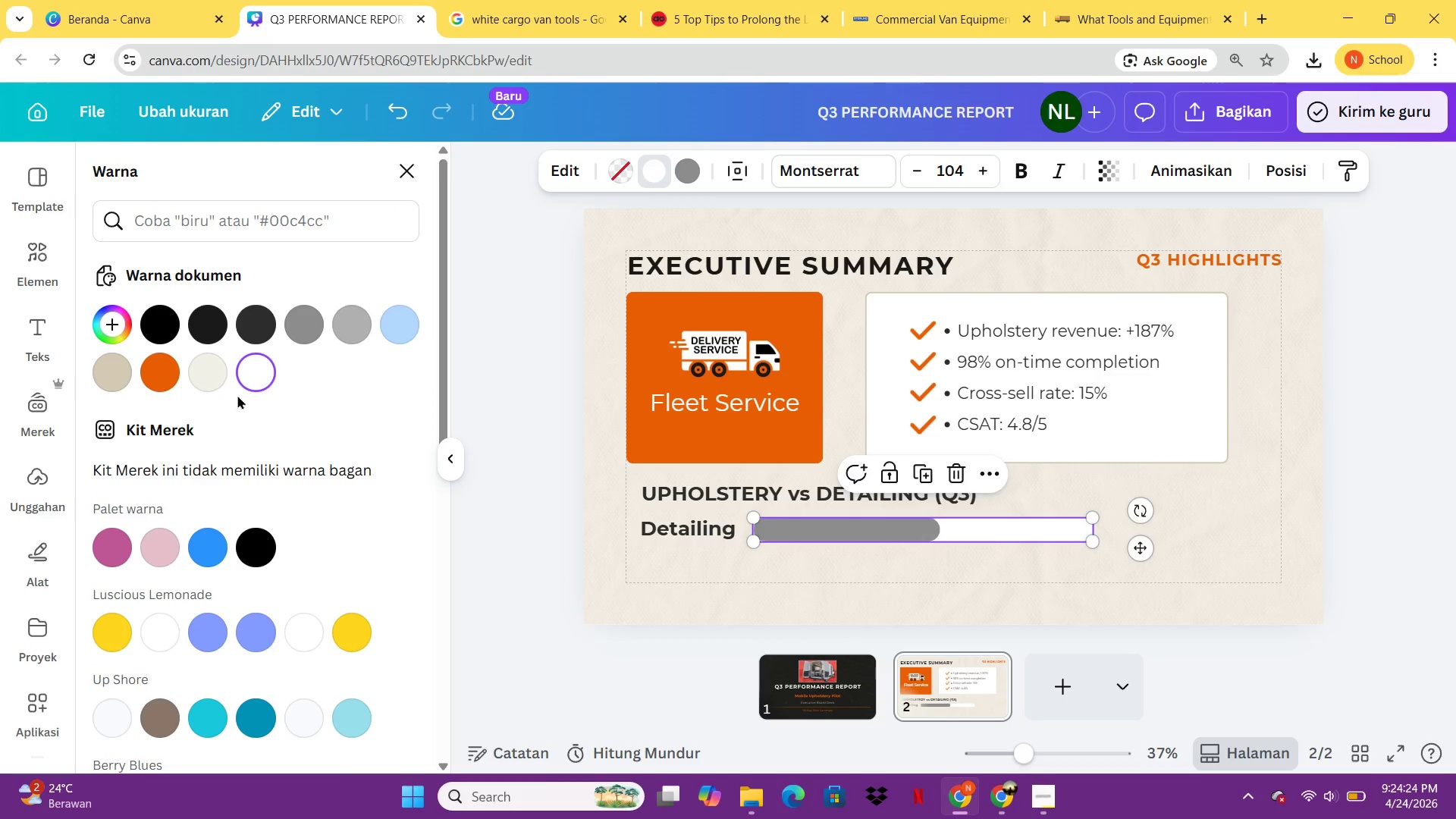 
double_click([208, 377])
 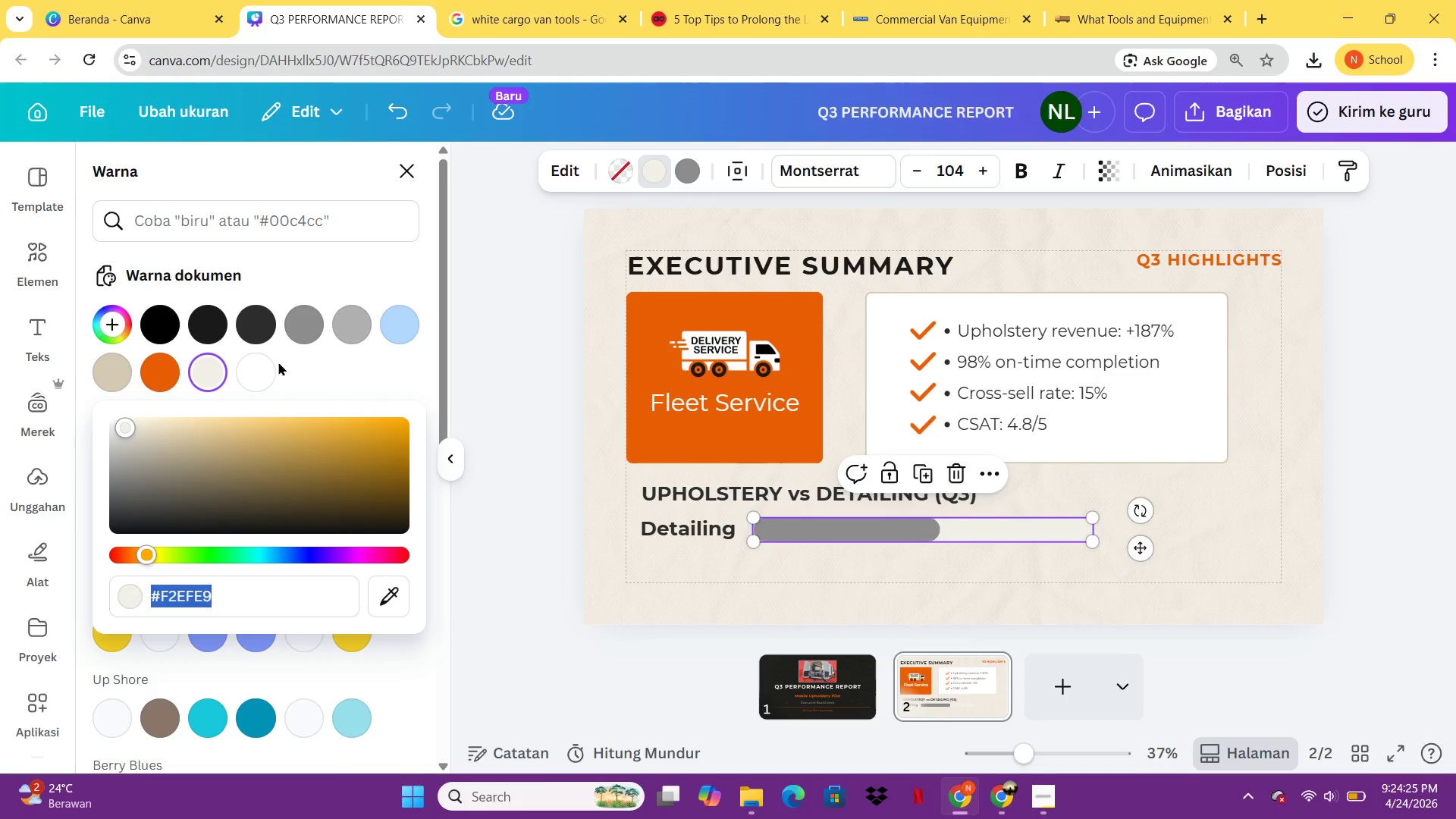 
left_click([260, 364])
 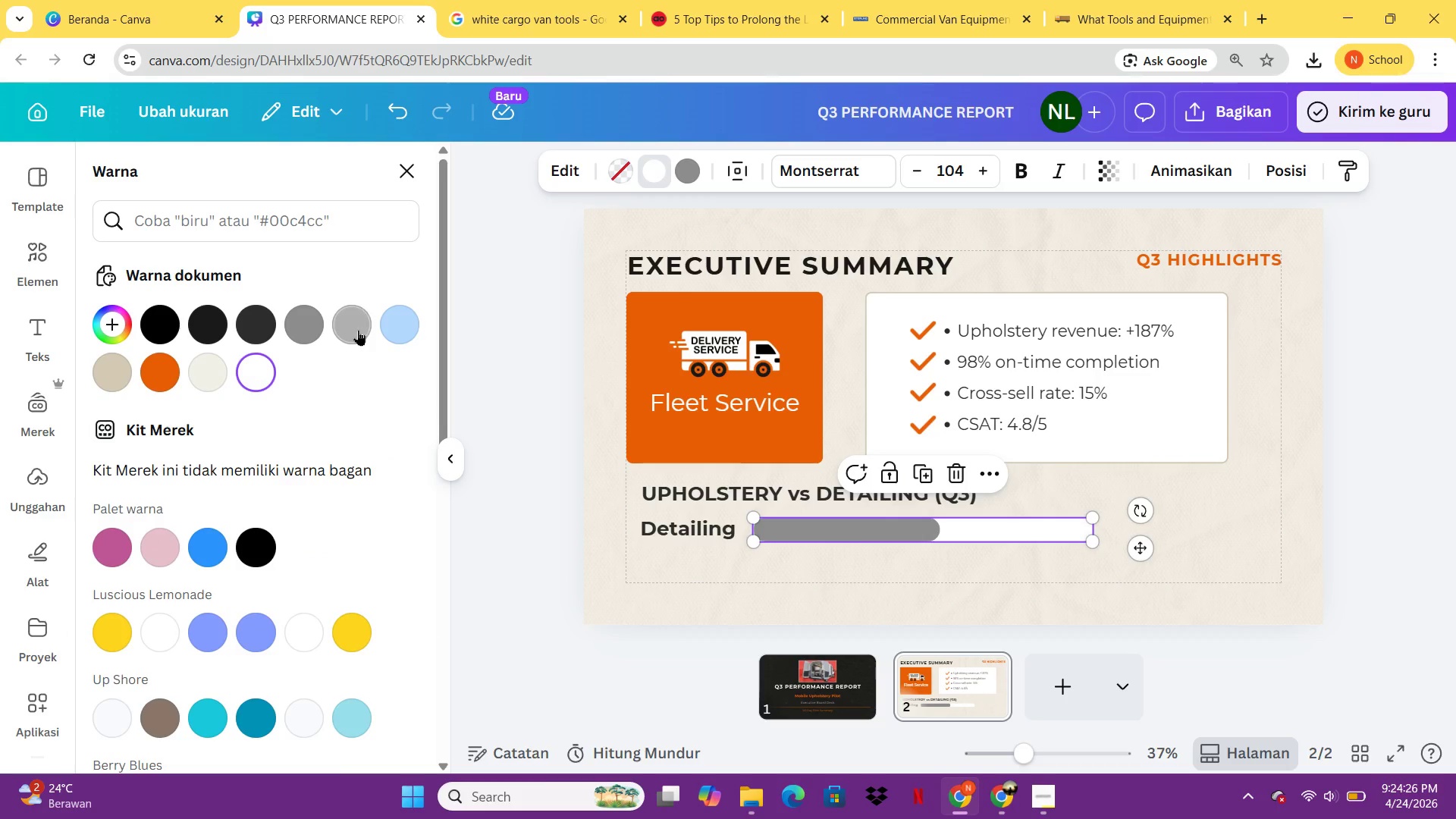 
left_click([359, 330])
 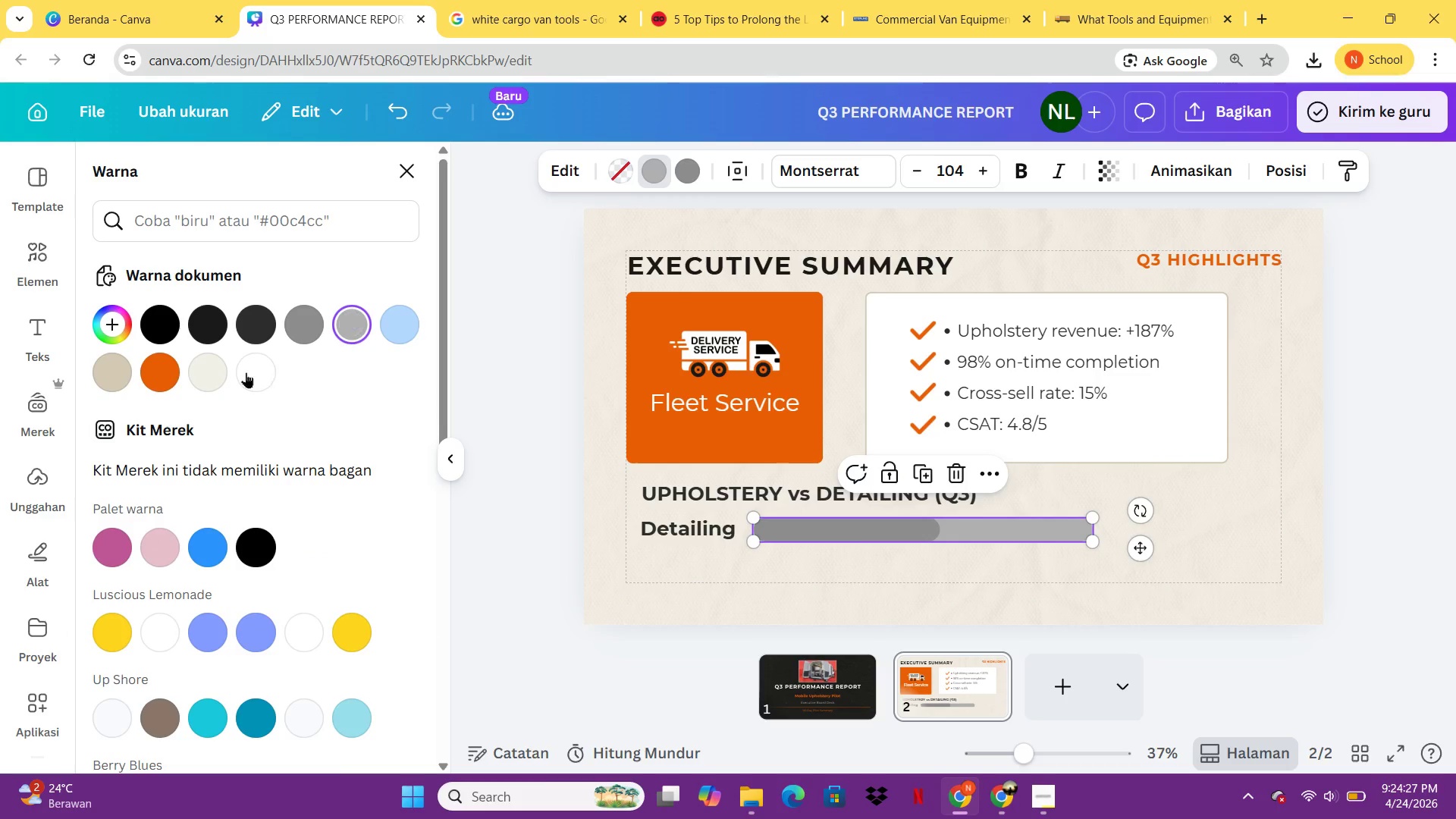 
left_click([234, 375])
 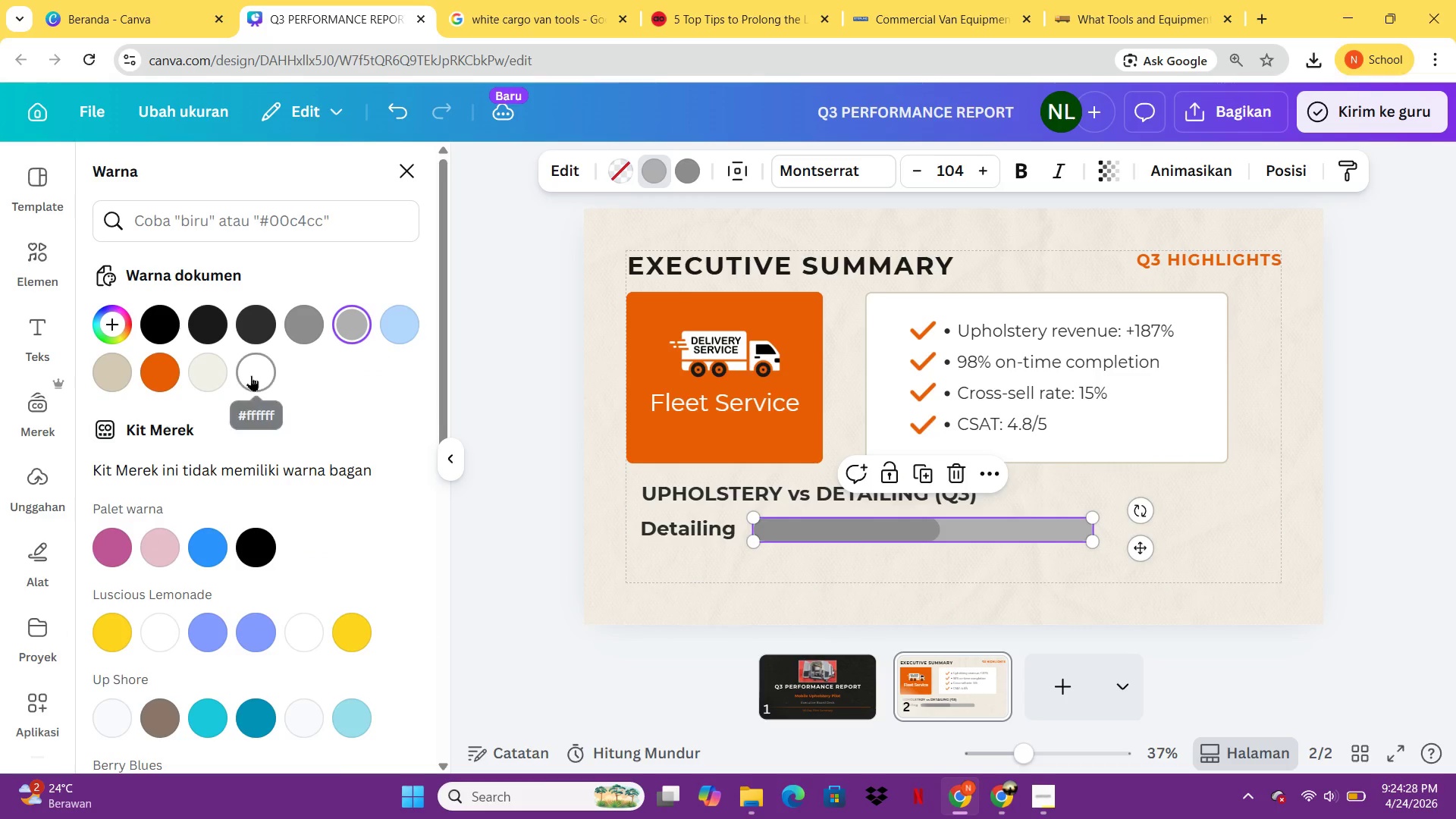 
left_click([251, 375])
 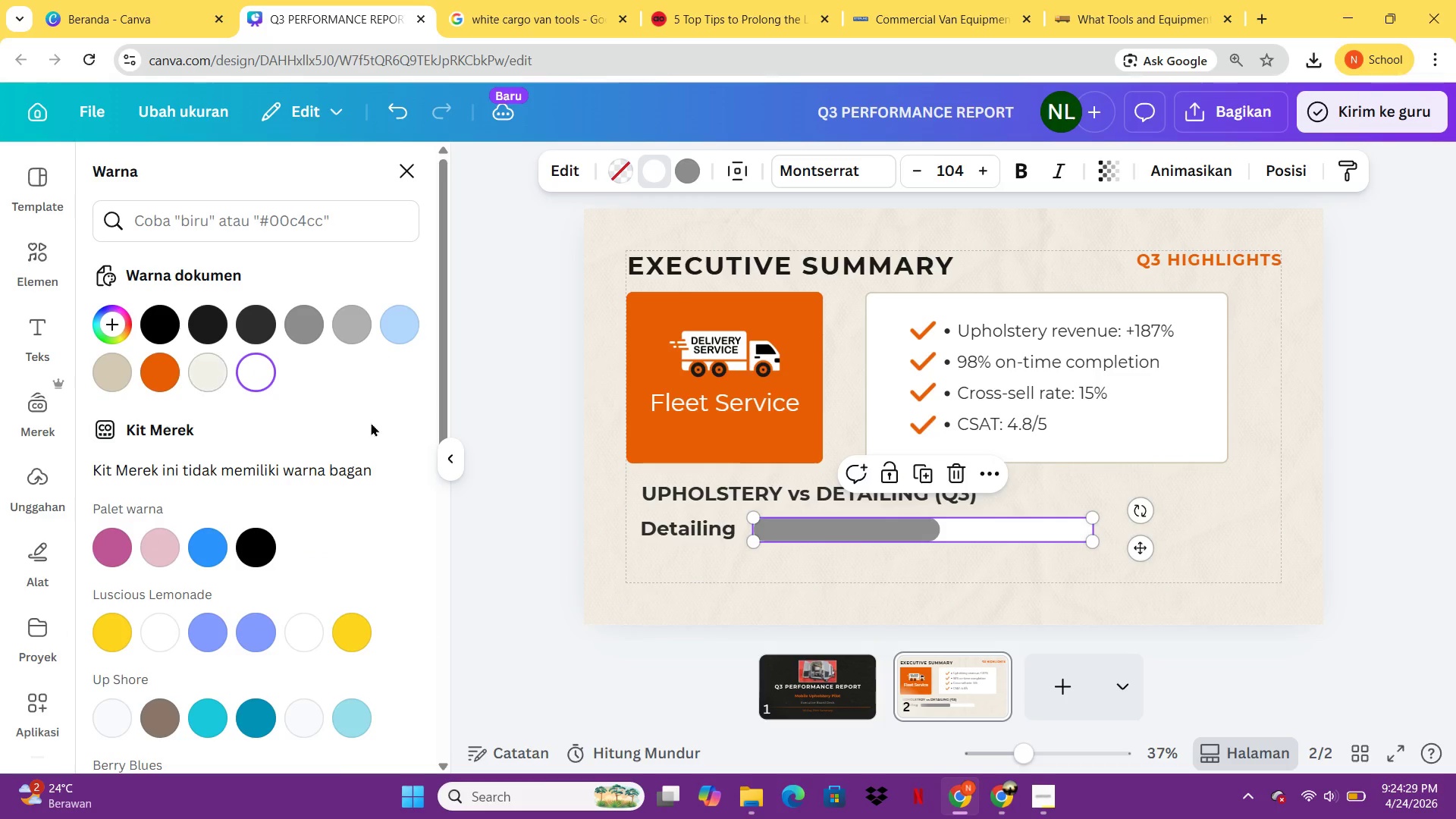 
left_click([457, 430])
 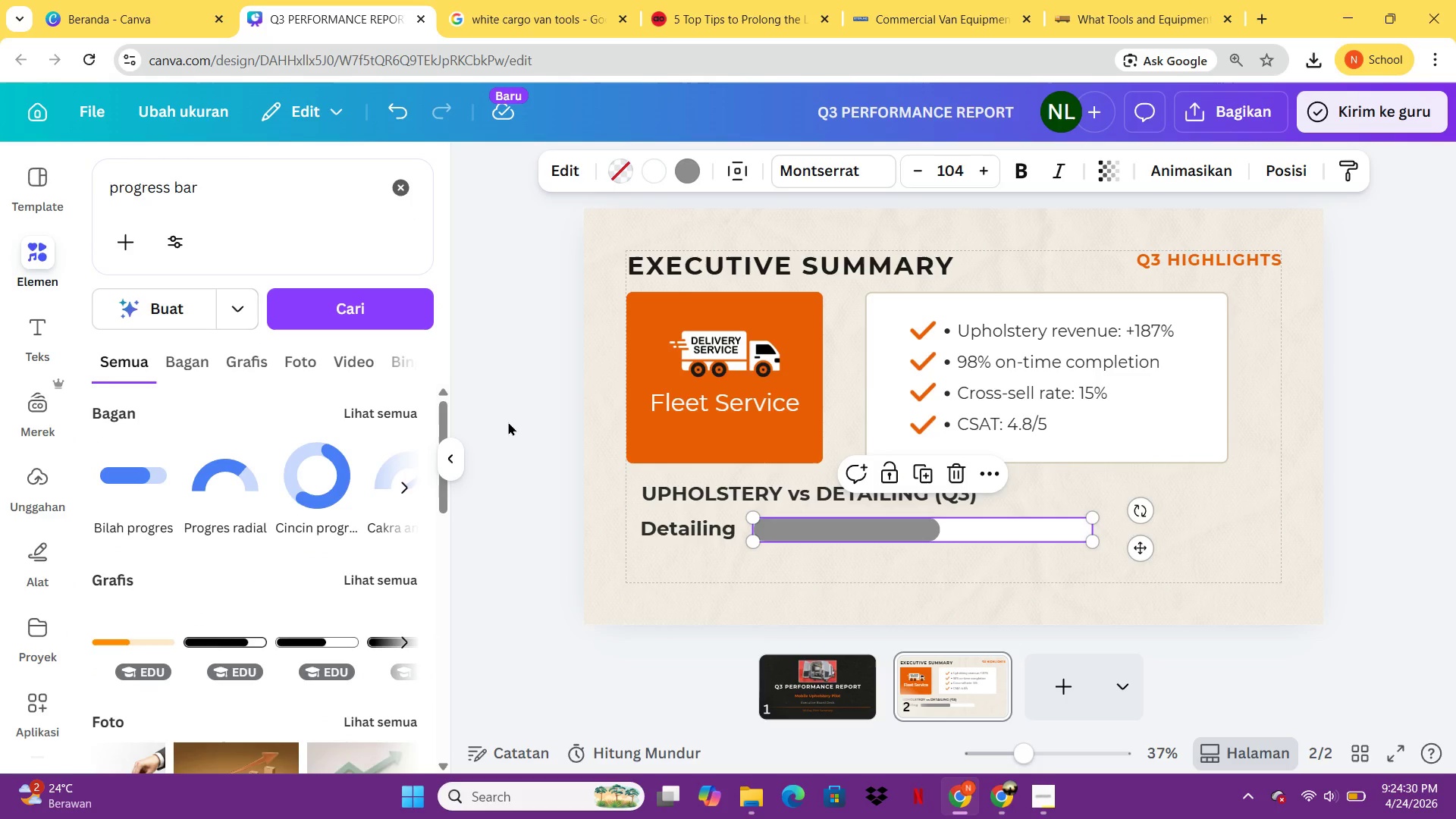 
left_click([508, 422])
 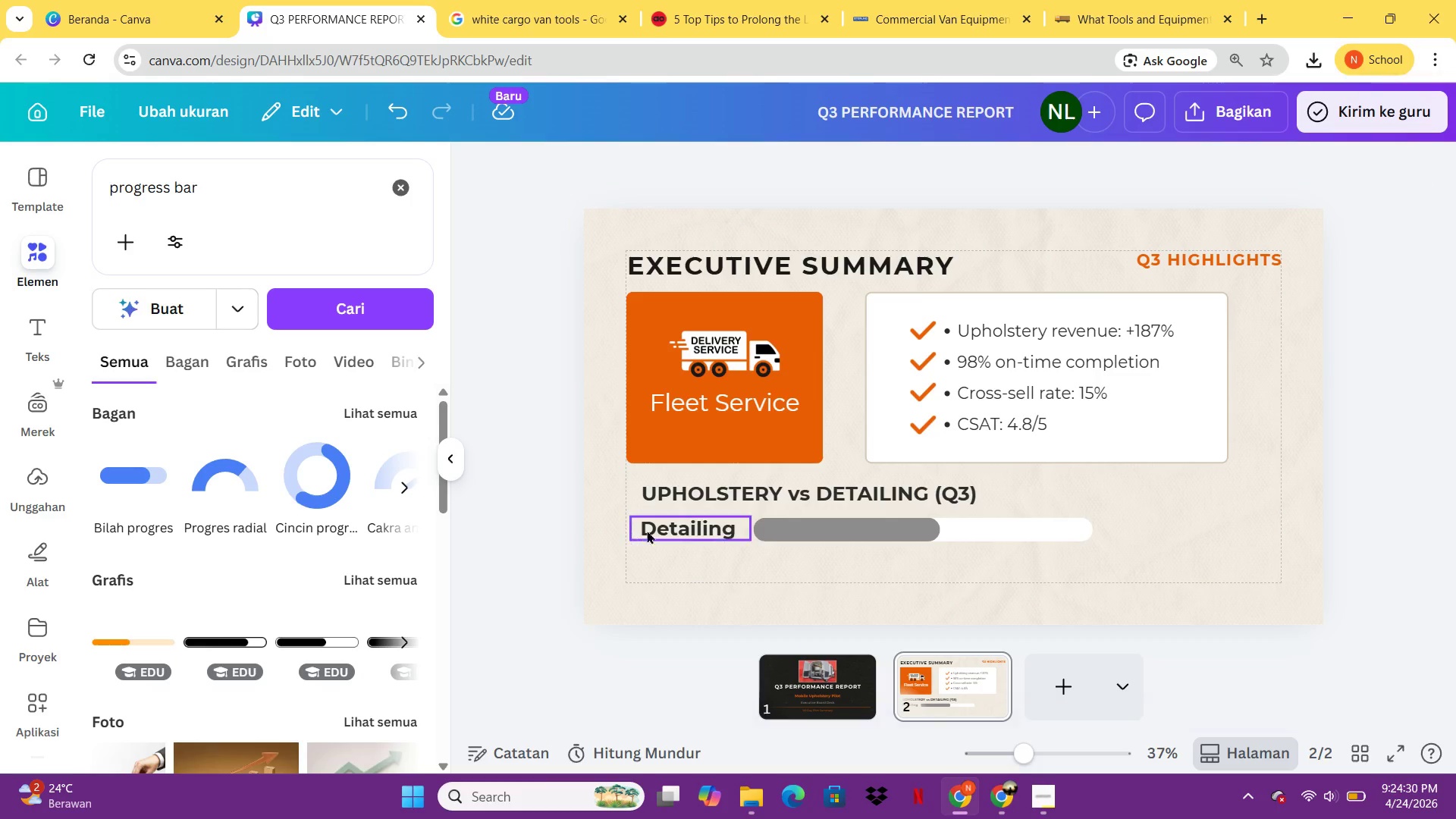 
left_click([662, 525])
 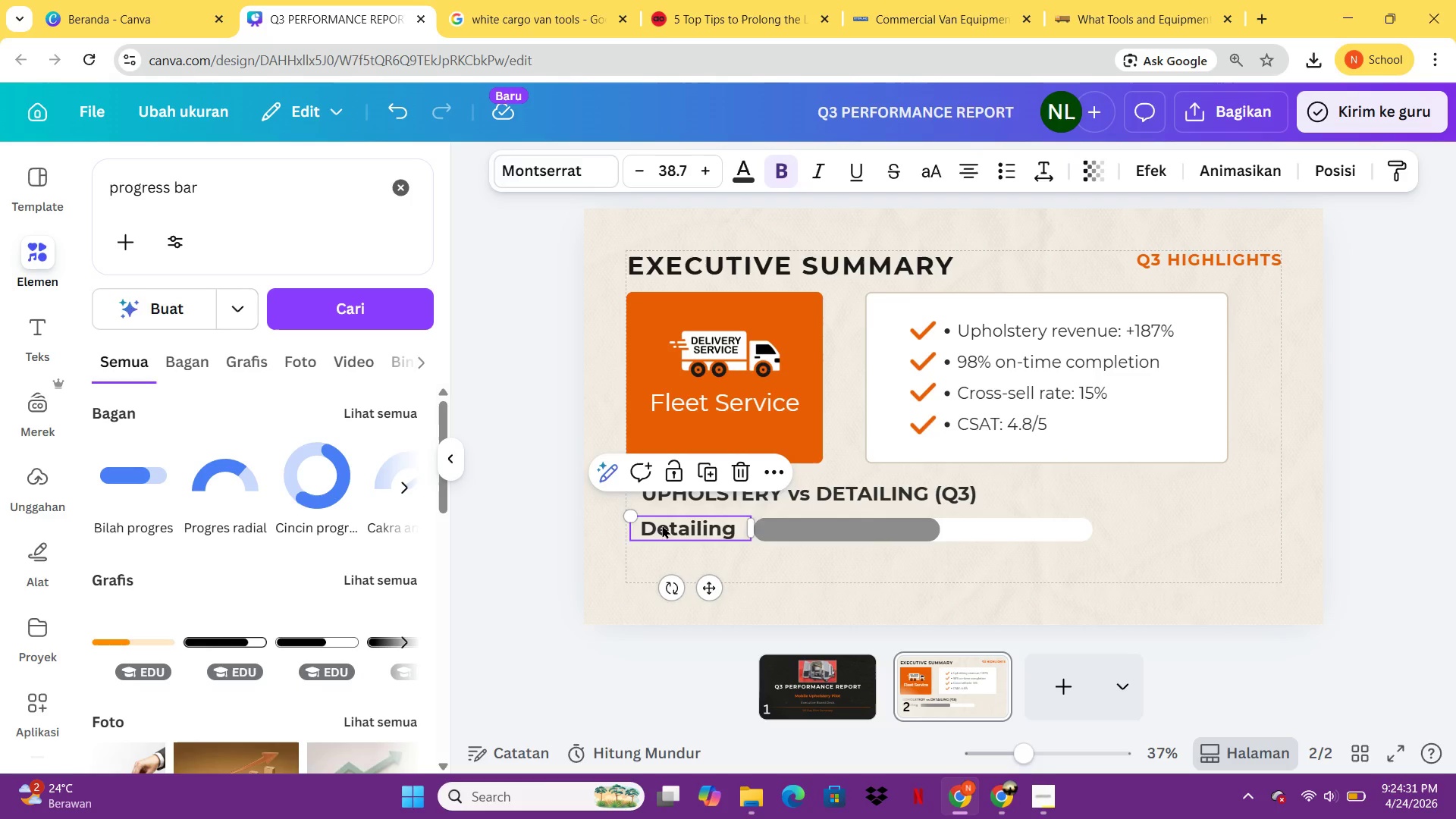 
key(Control+C)
 